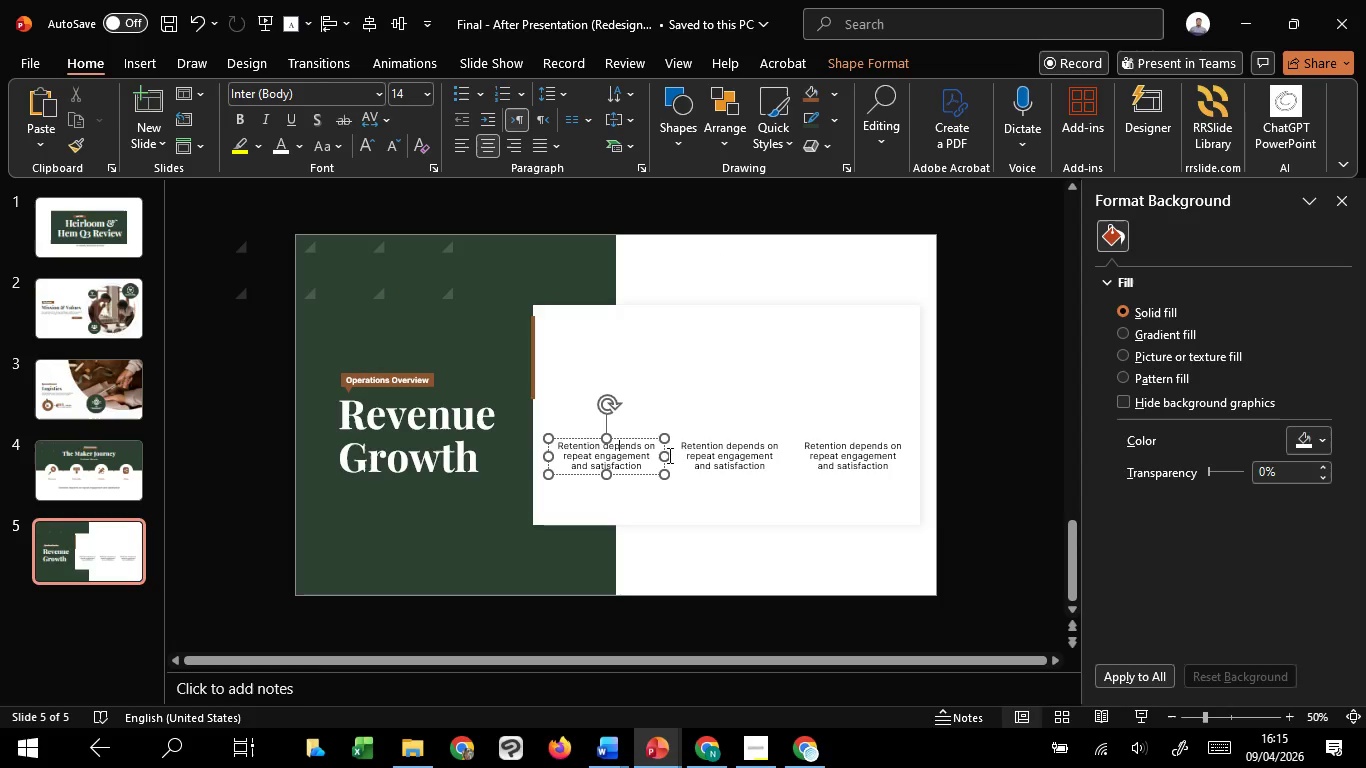 
hold_key(key=ShiftLeft, duration=3.17)
double_click([732, 455])
 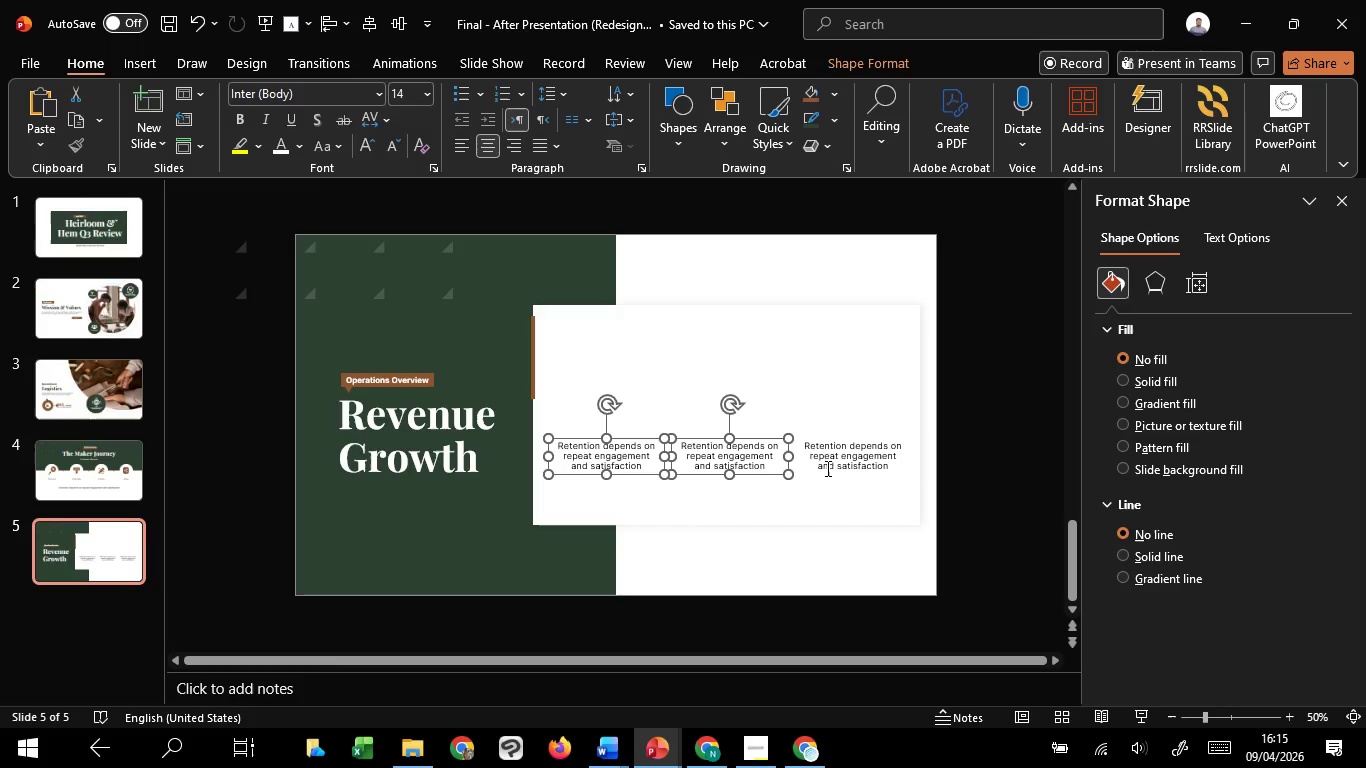 
left_click([826, 468])
 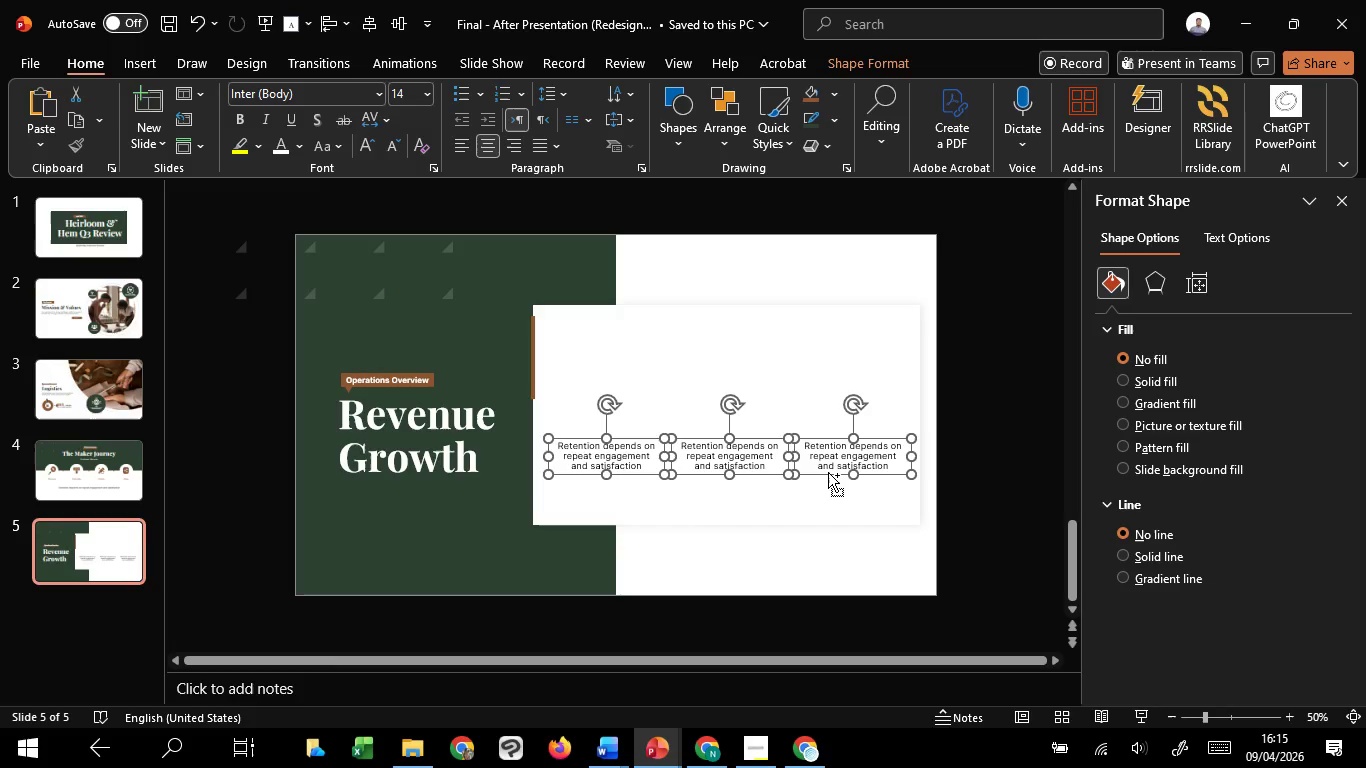 
hold_key(key=ControlLeft, duration=1.51)
left_click_drag(start_coordinate=[828, 473], to_coordinate=[824, 405])
 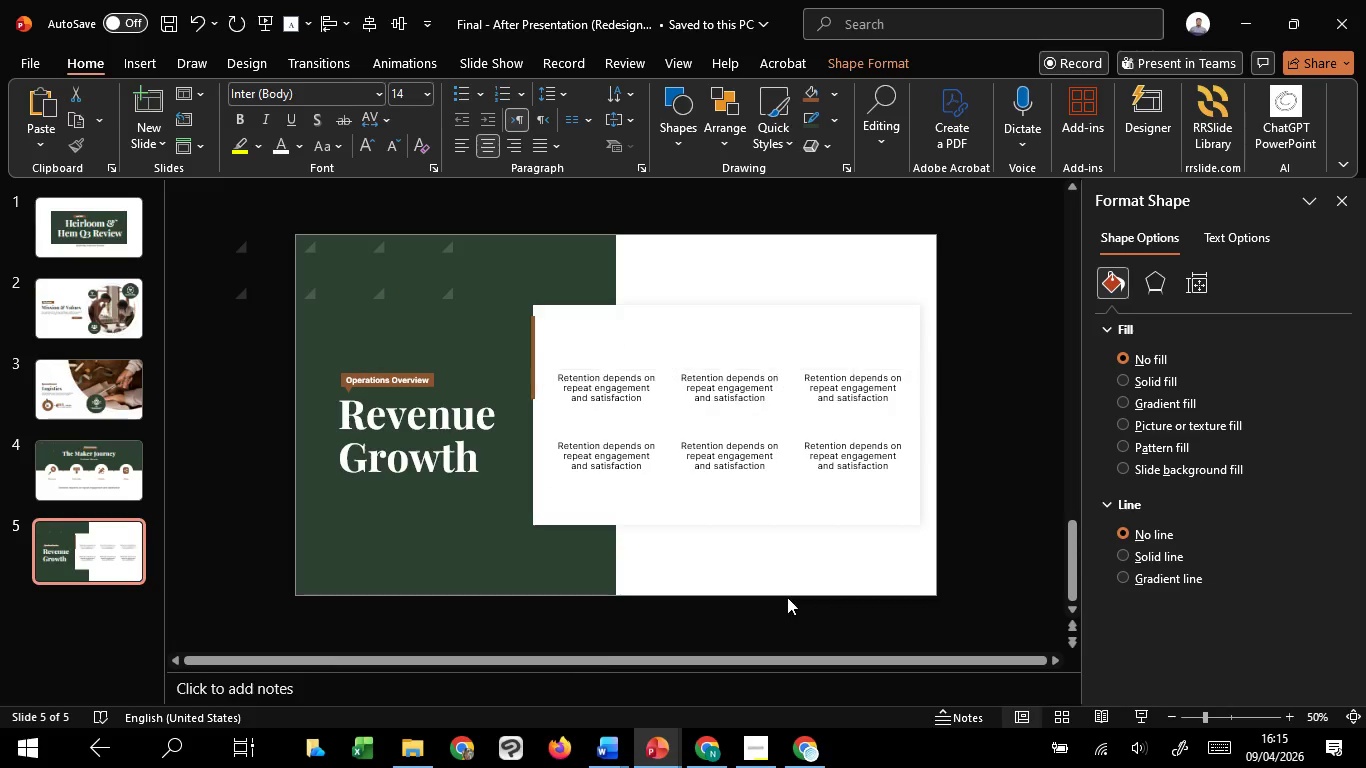 
hold_key(key=ControlLeft, duration=0.42)
 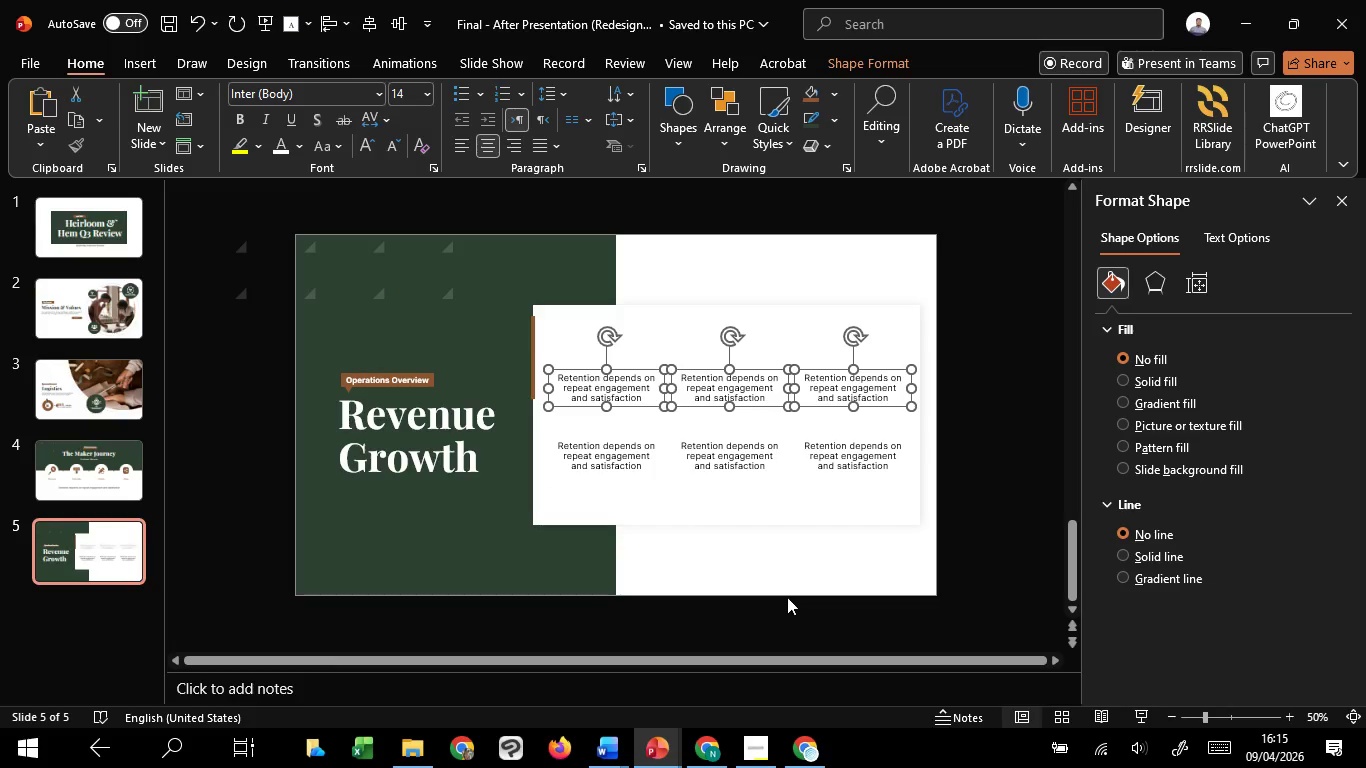 
left_click([787, 597])
 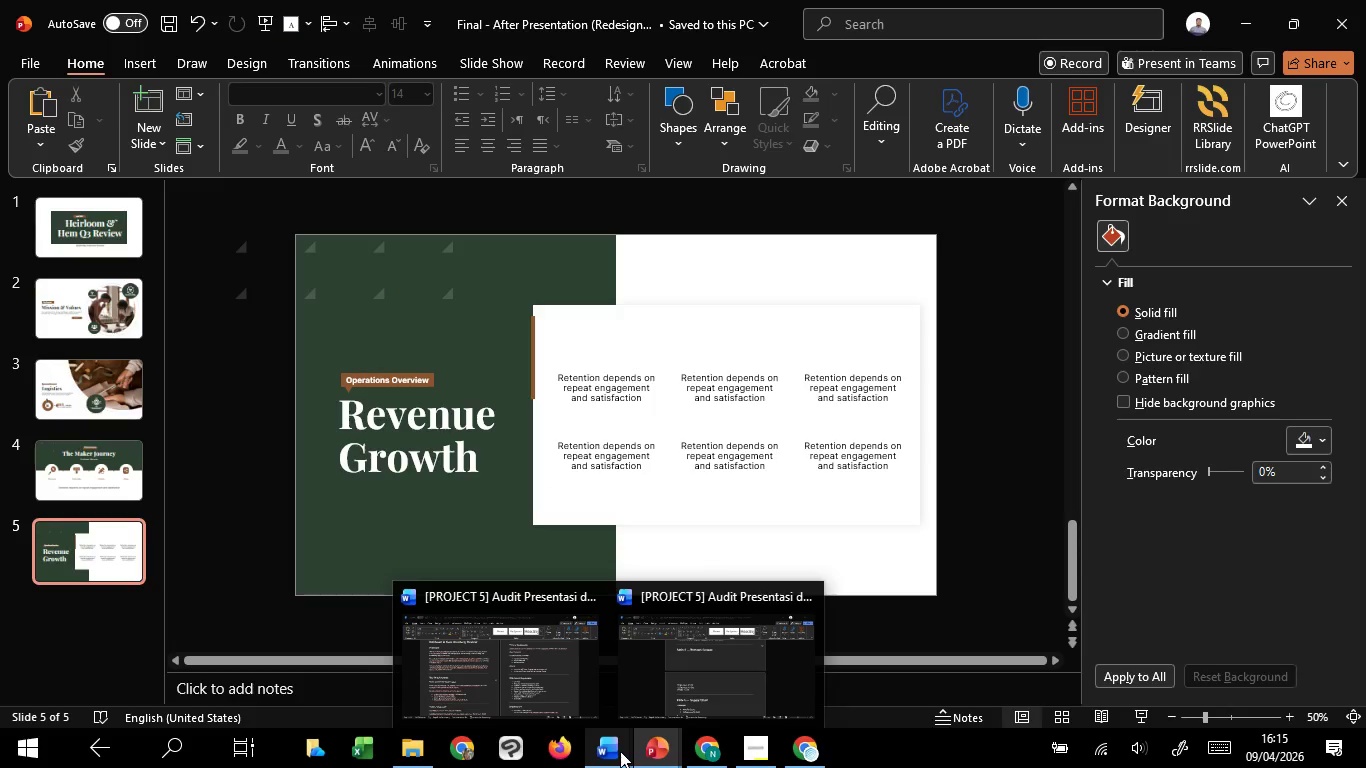 
left_click([692, 674])
 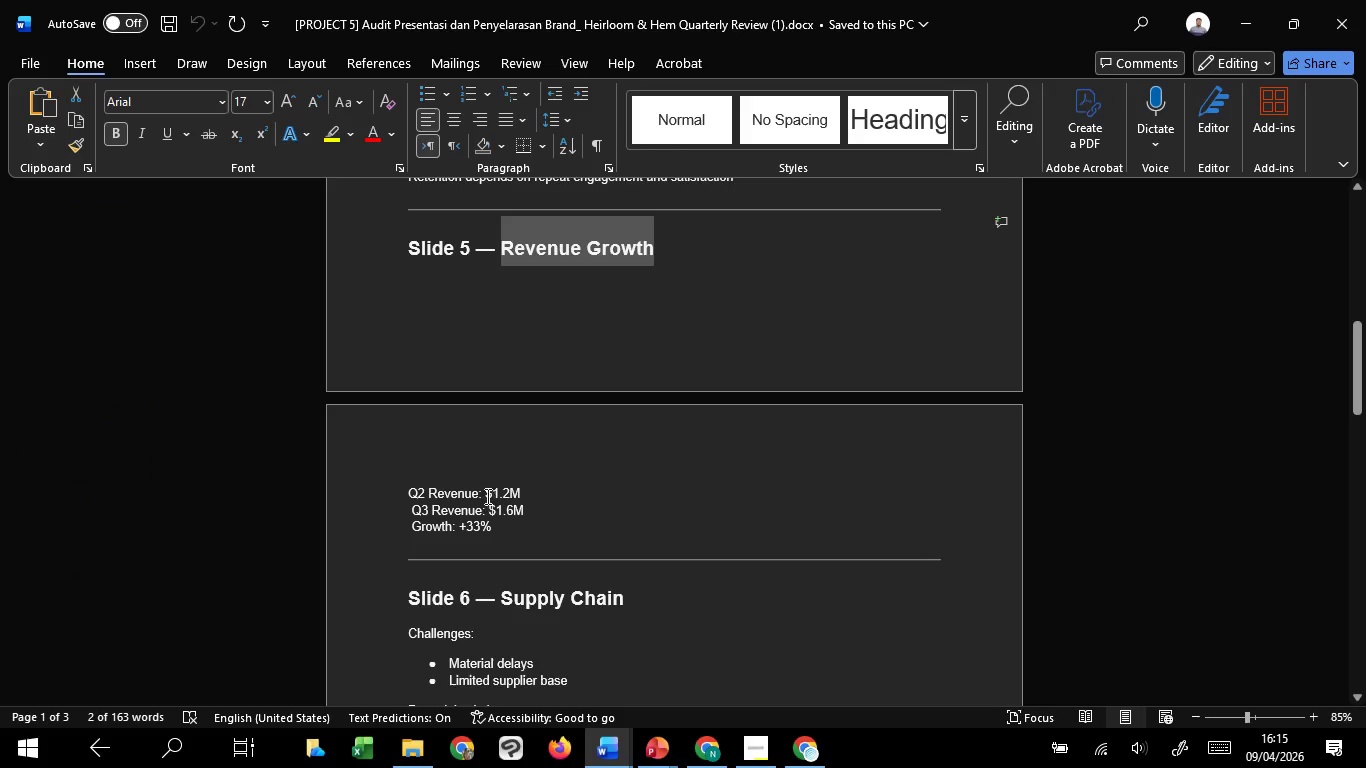 
left_click_drag(start_coordinate=[484, 496], to_coordinate=[524, 493])
 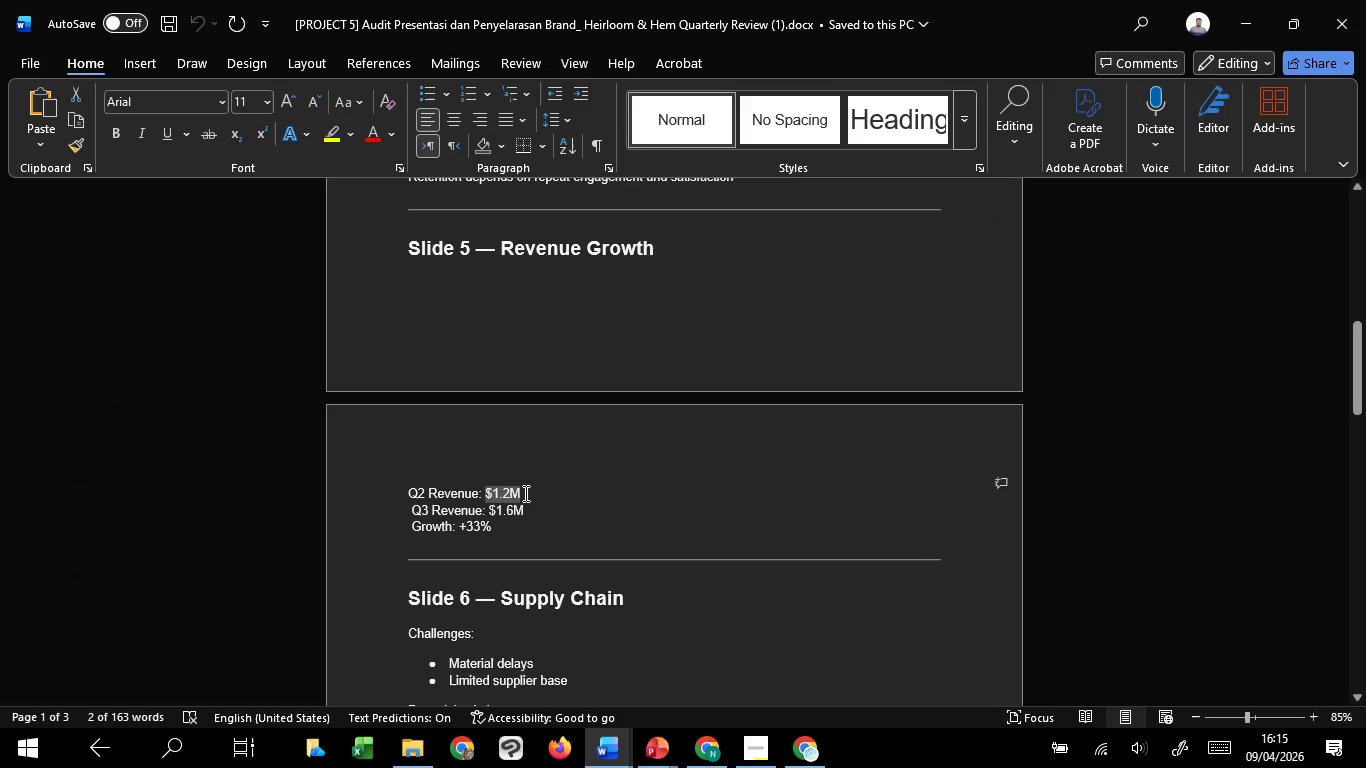 
key(Control+C)
 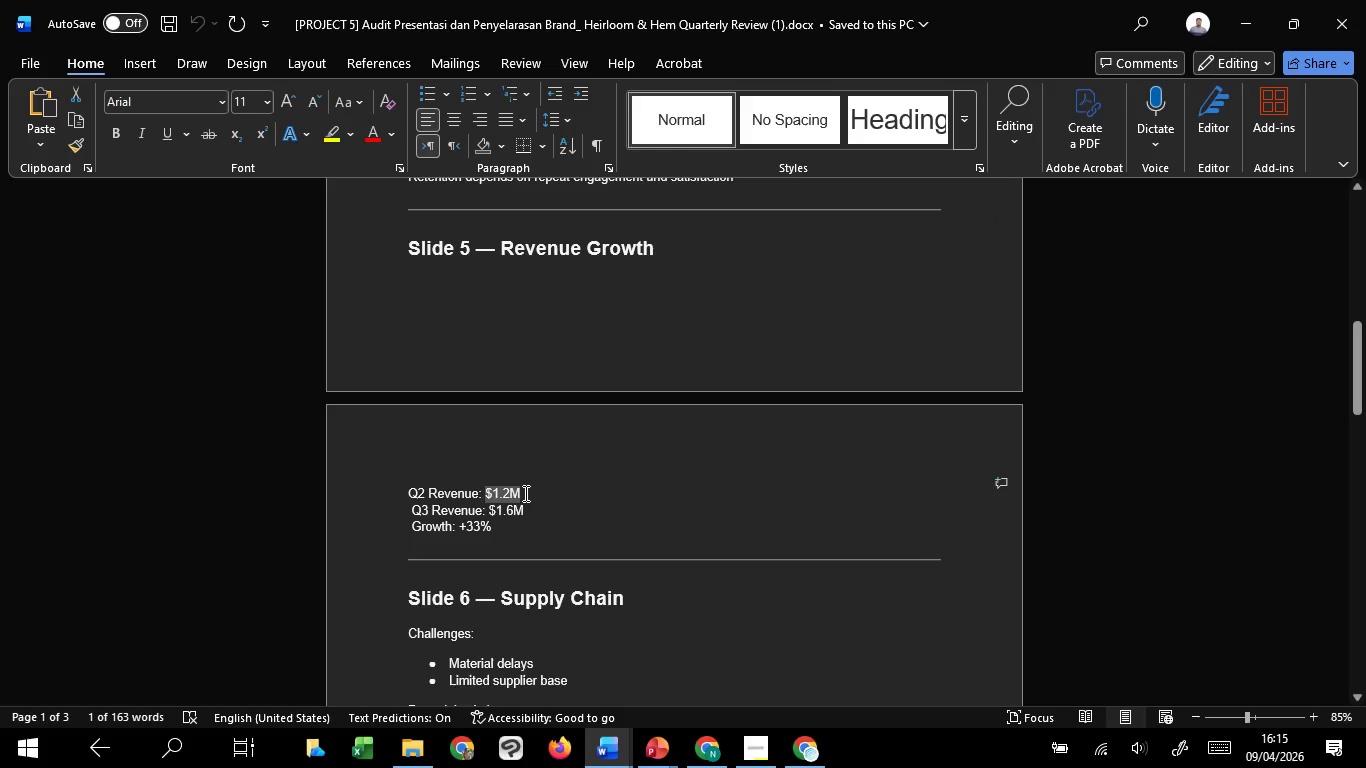 
key(Control+C)
 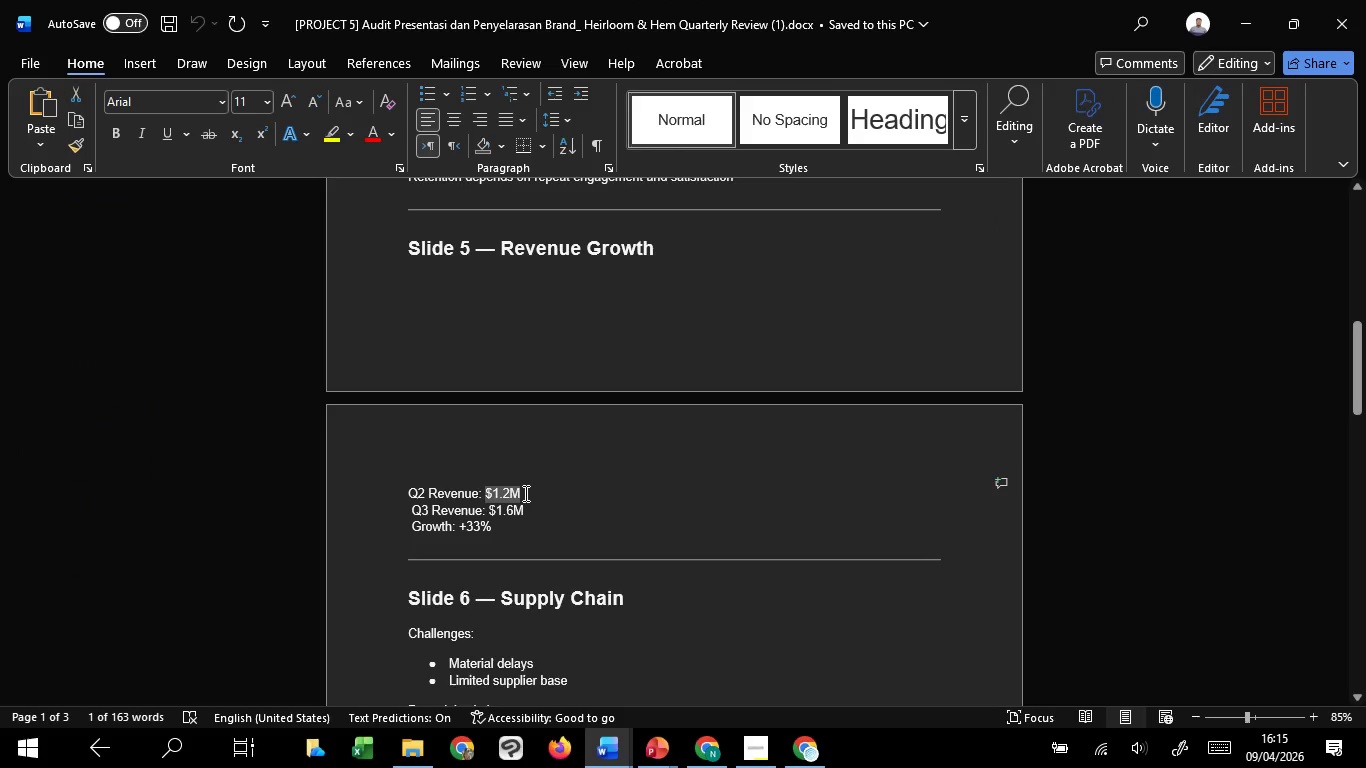 
key(Control+C)
 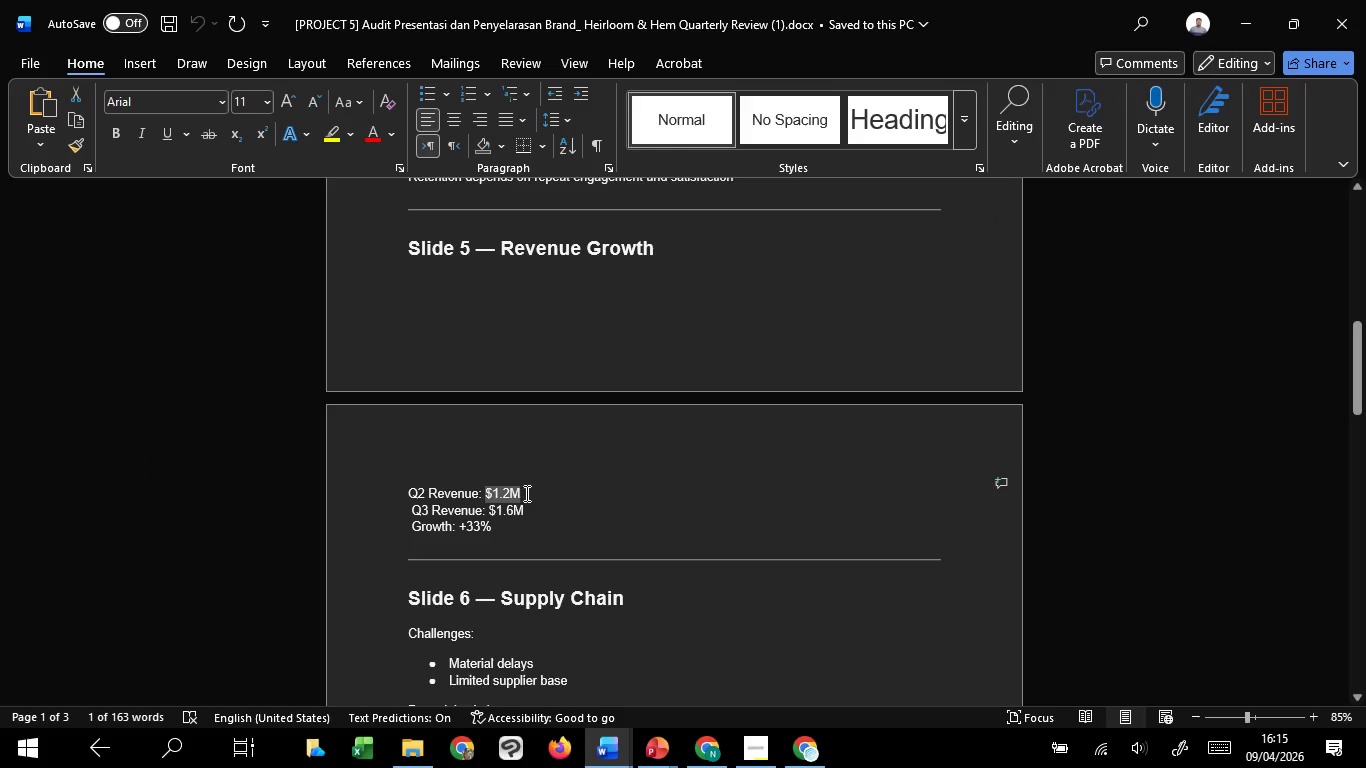 
key(Control+C)
 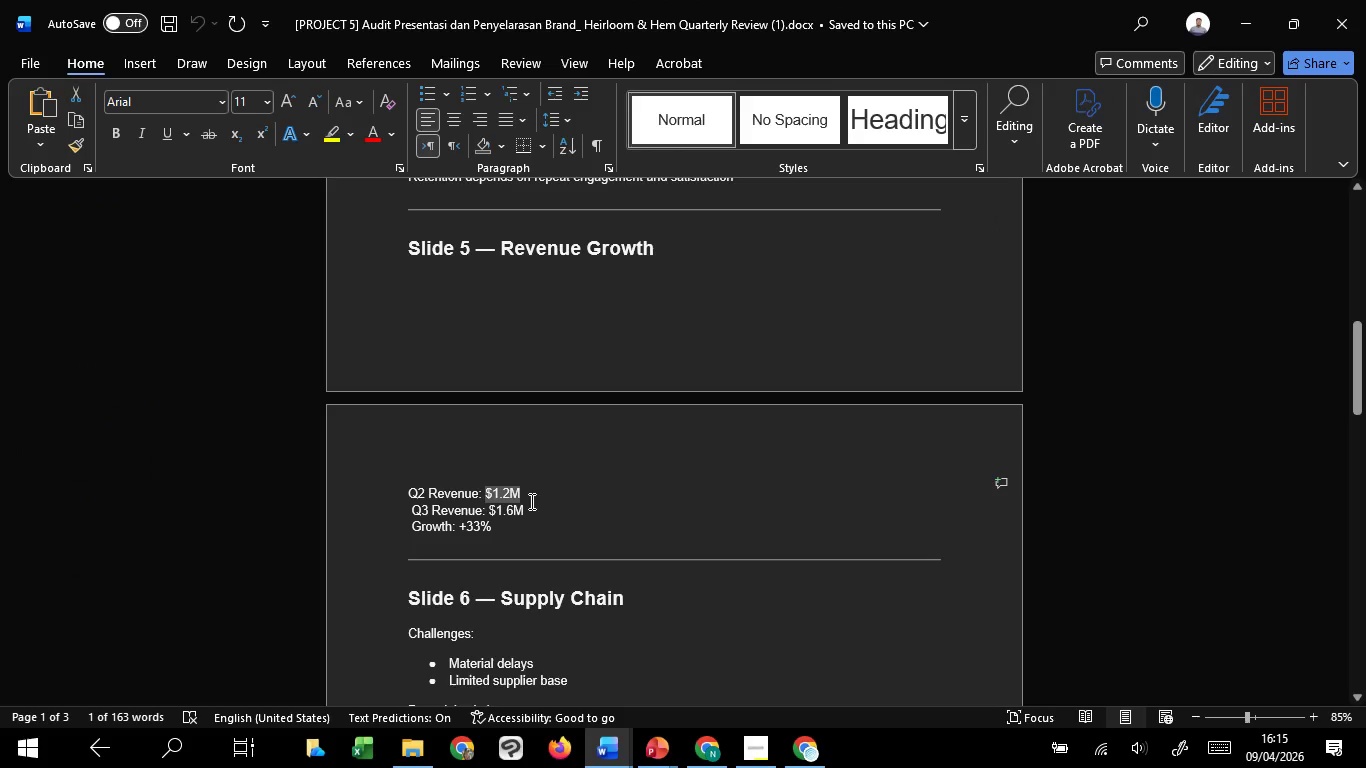 
key(Control+C)
 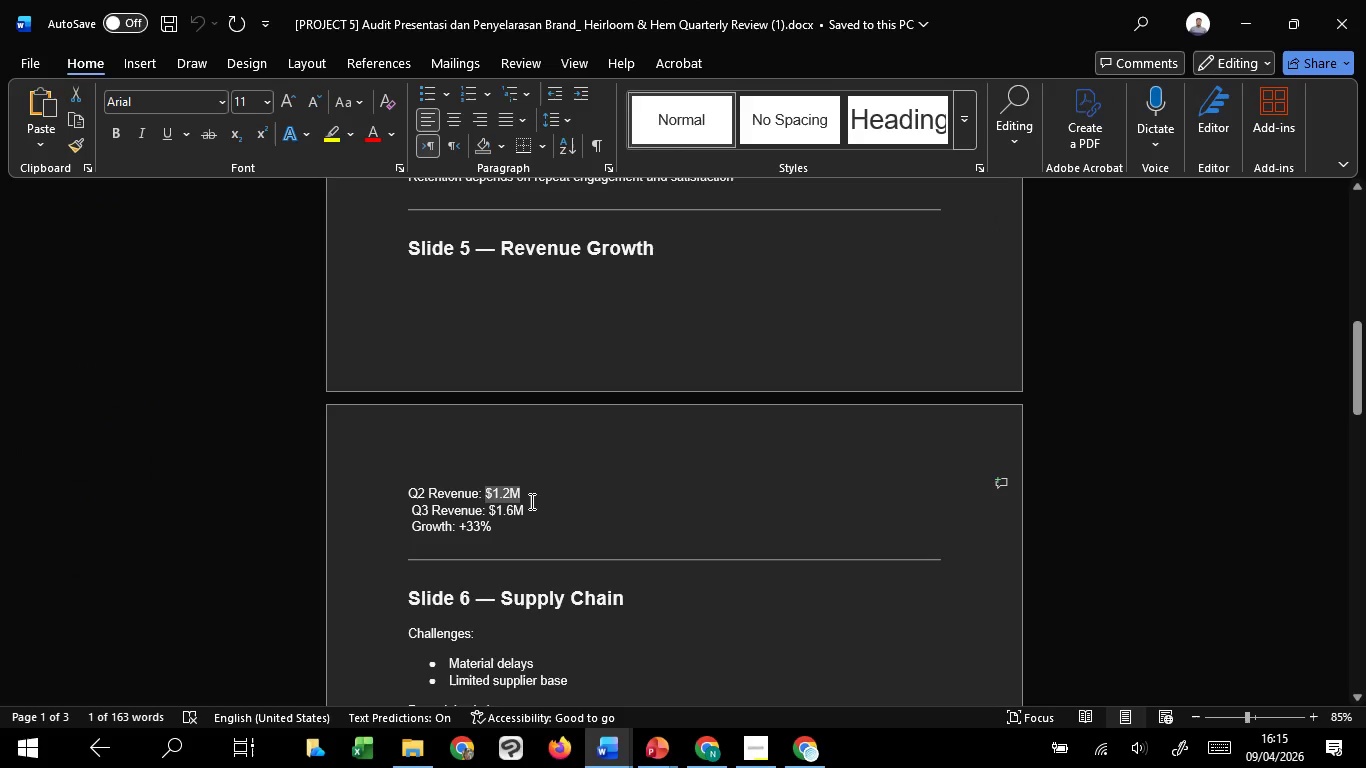 
key(Control+C)
 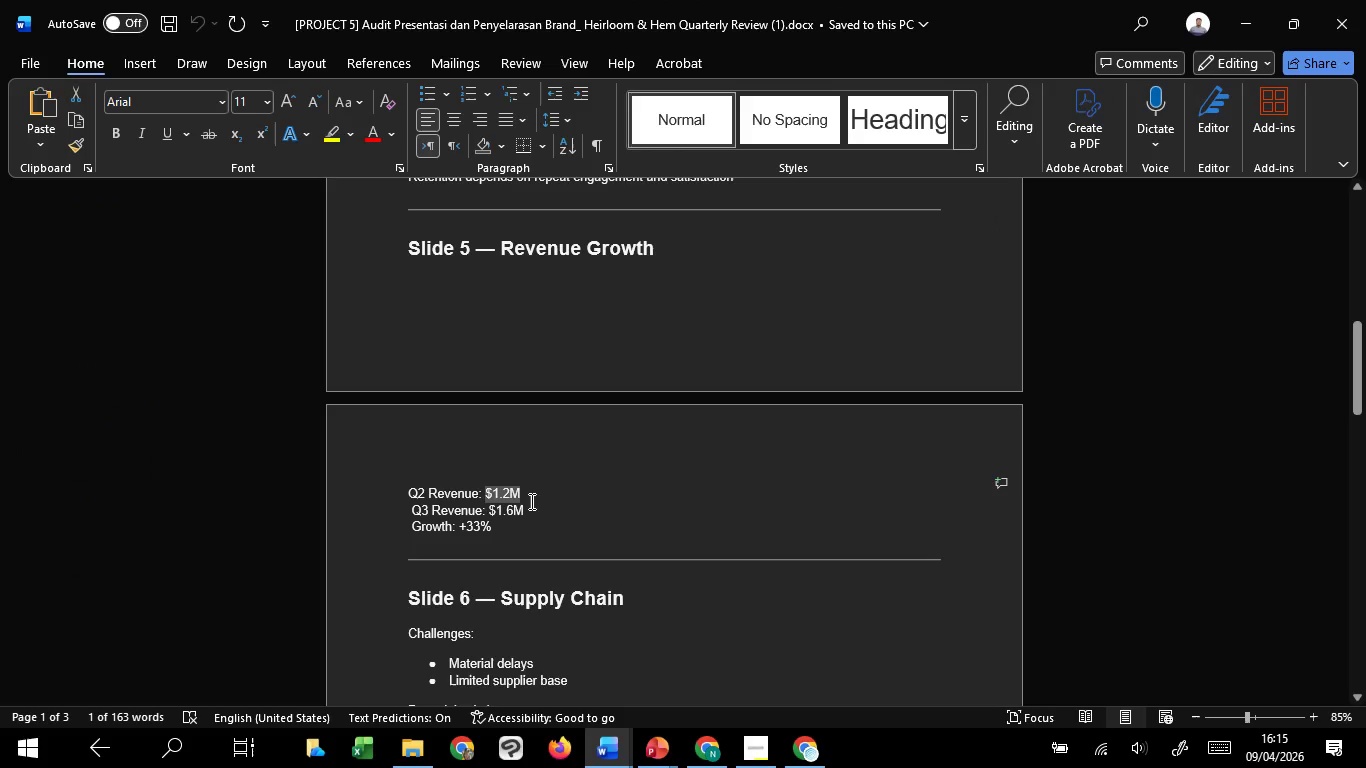 
key(Control+C)
 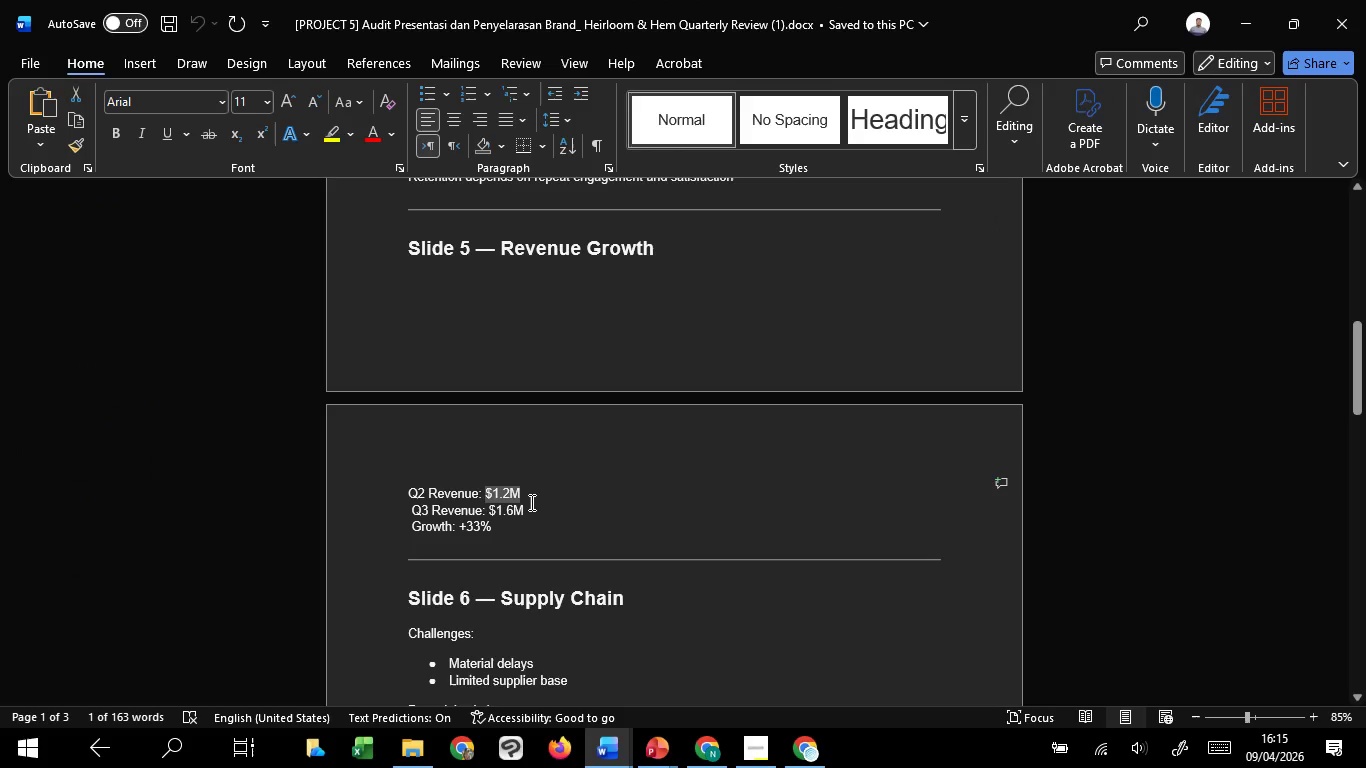 
key(Control+C)
 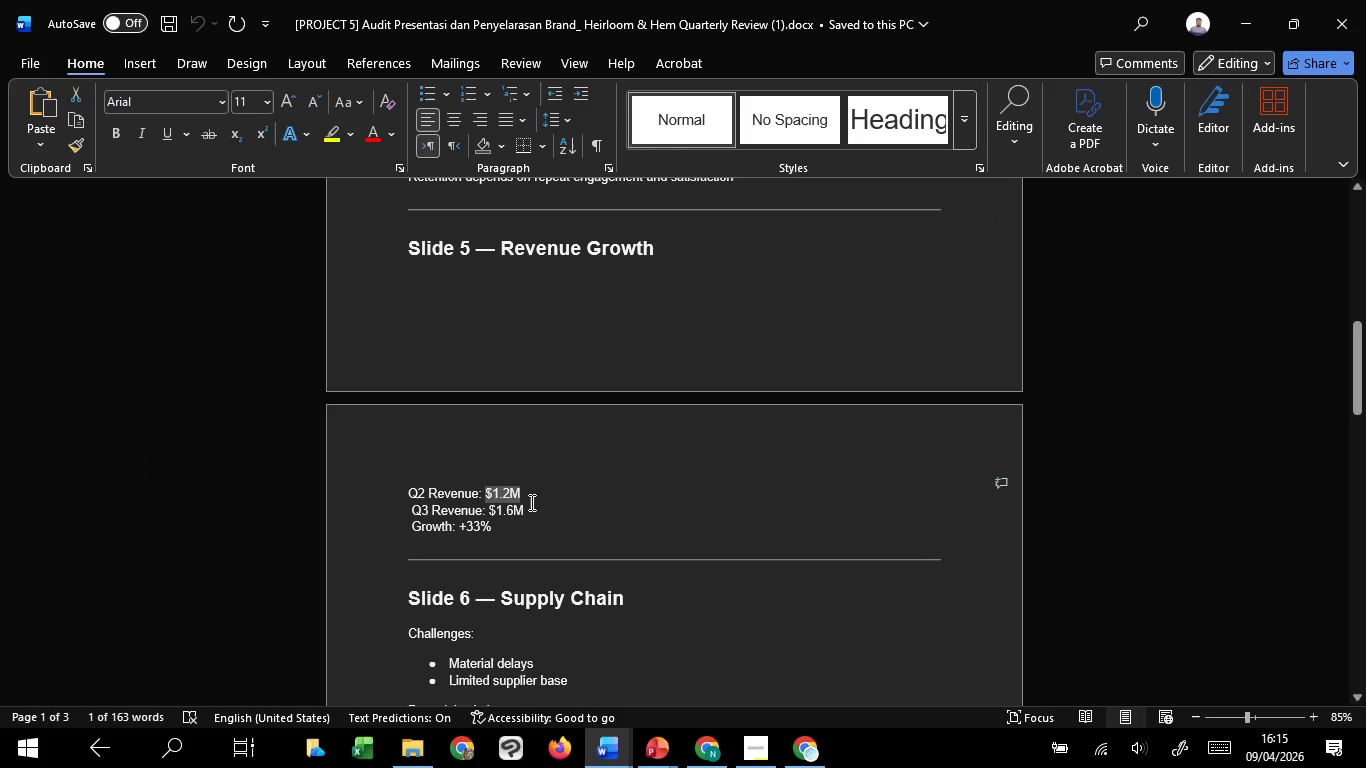 
key(Control+C)
 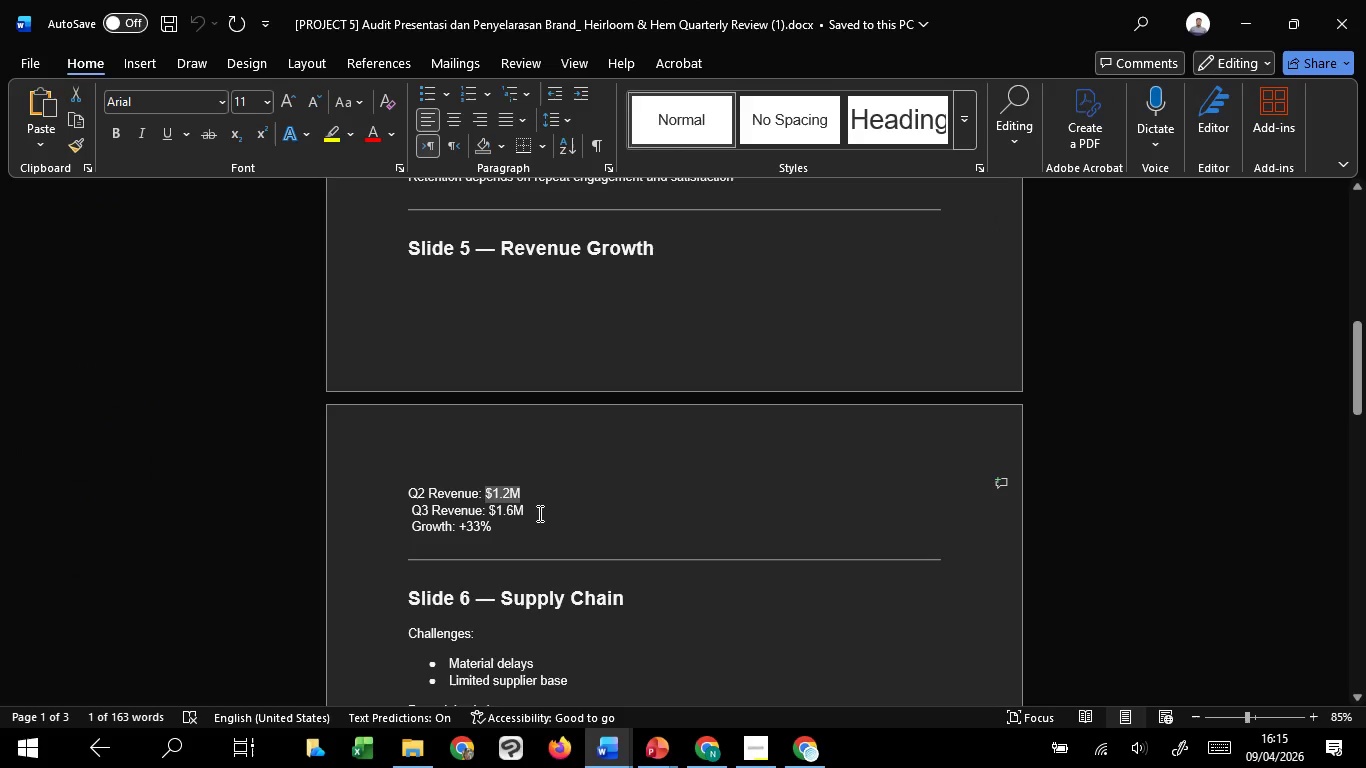 
key(Control+C)
 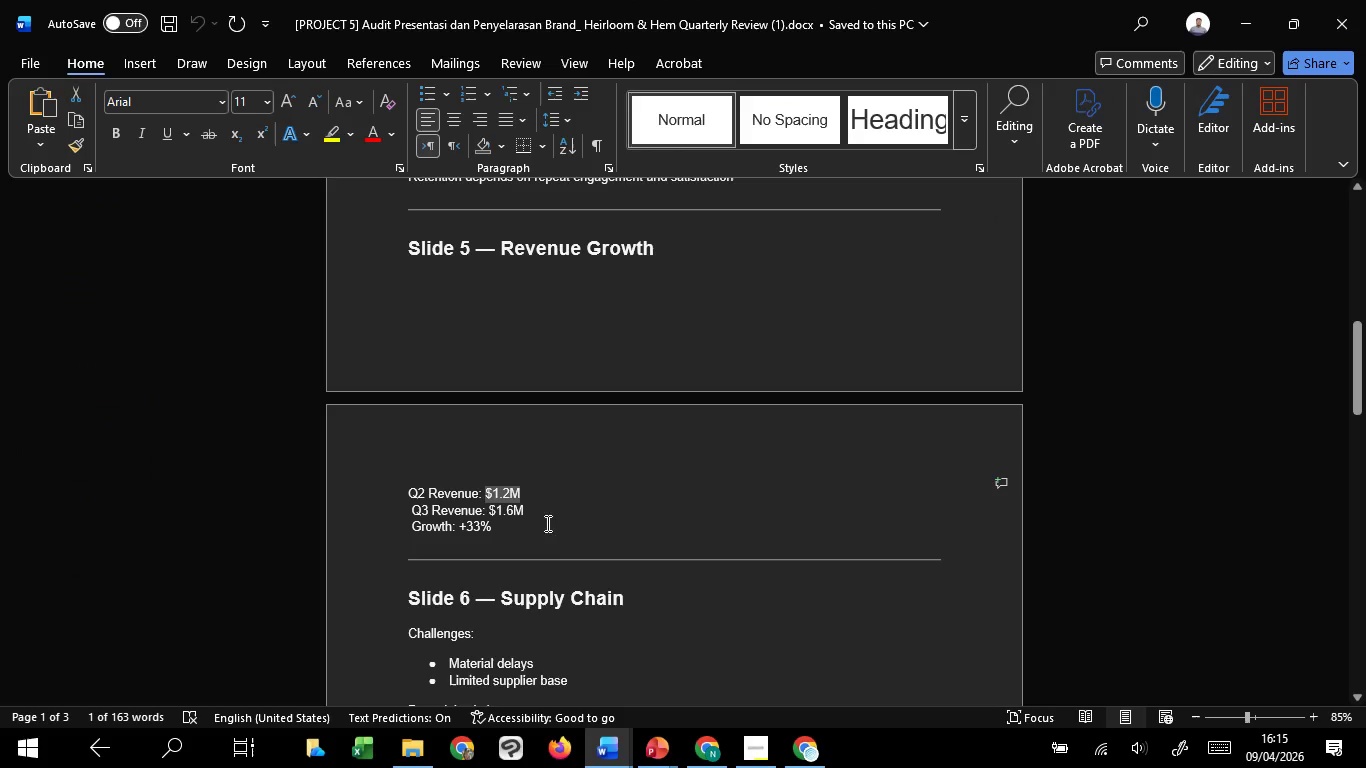 
key(Control+C)
 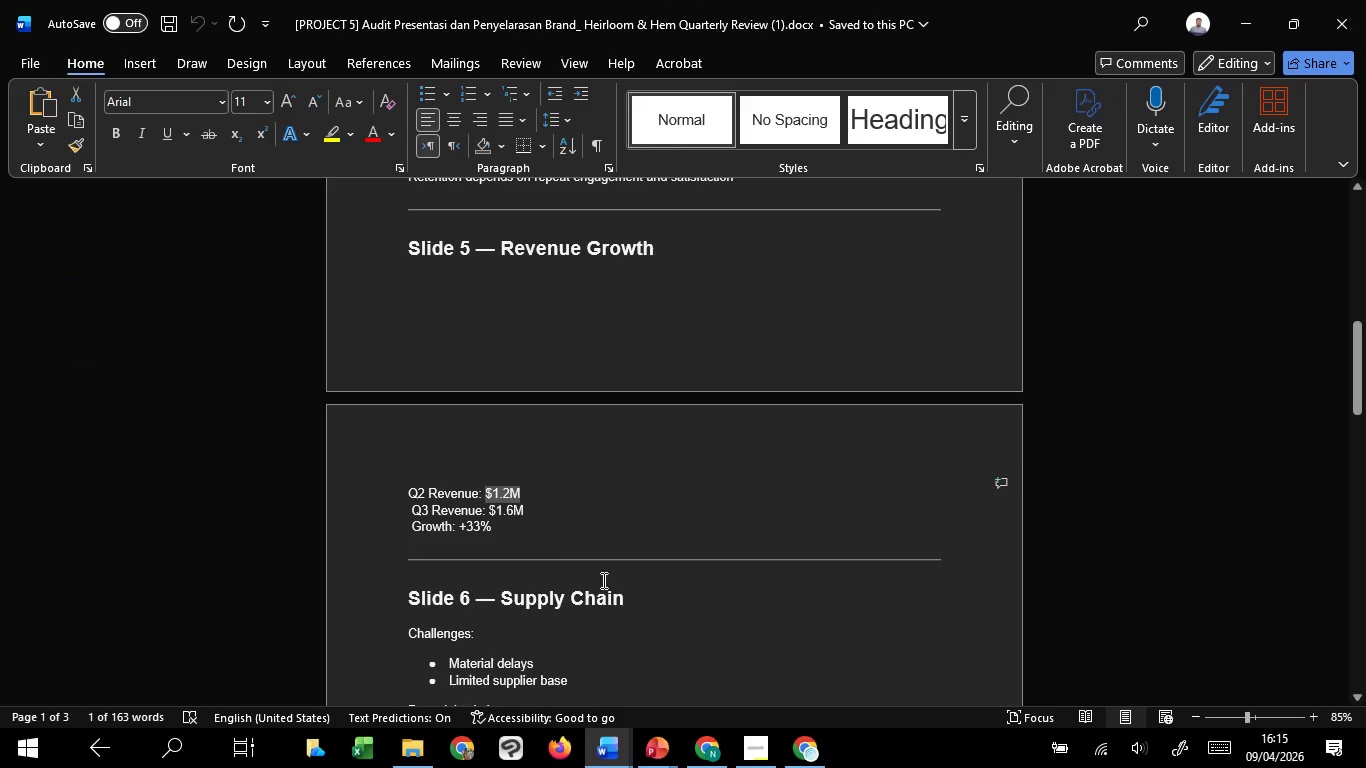 
key(Control+C)
 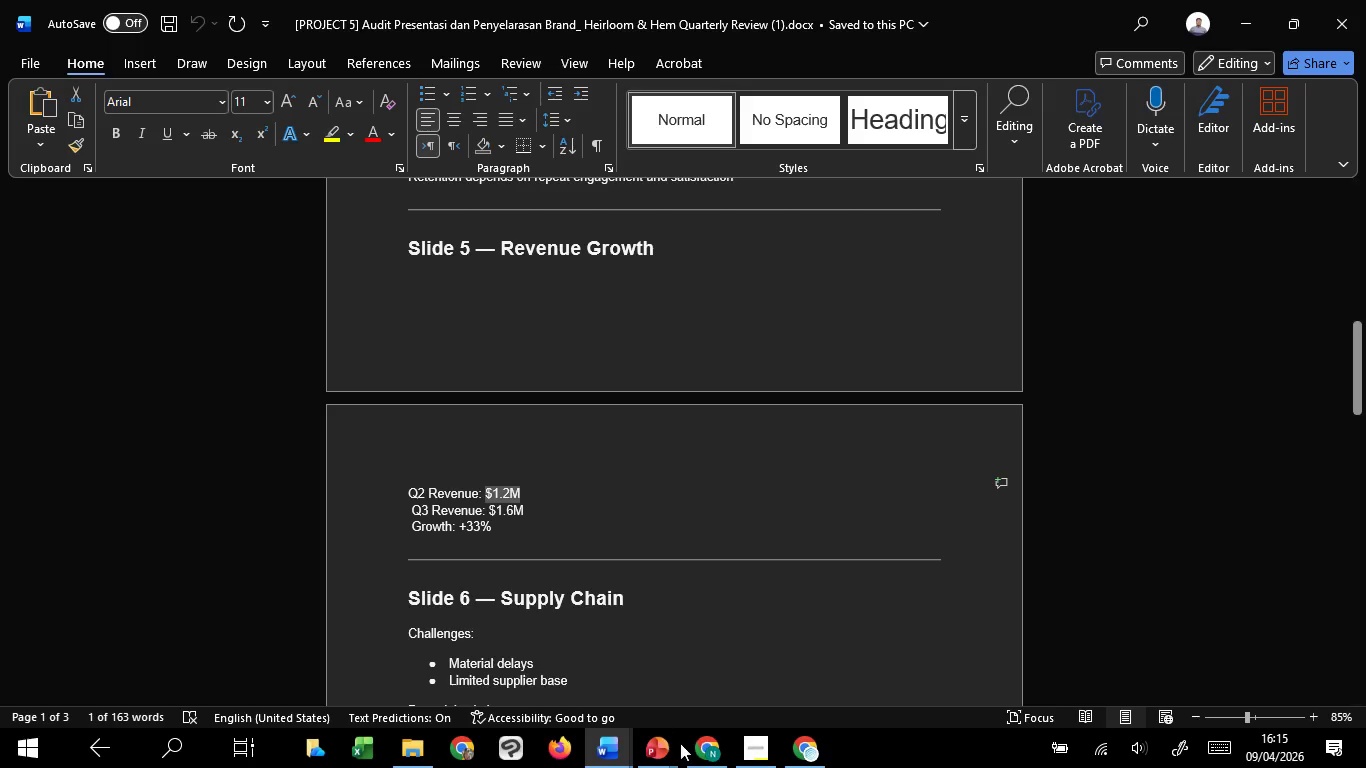 
key(Control+C)
 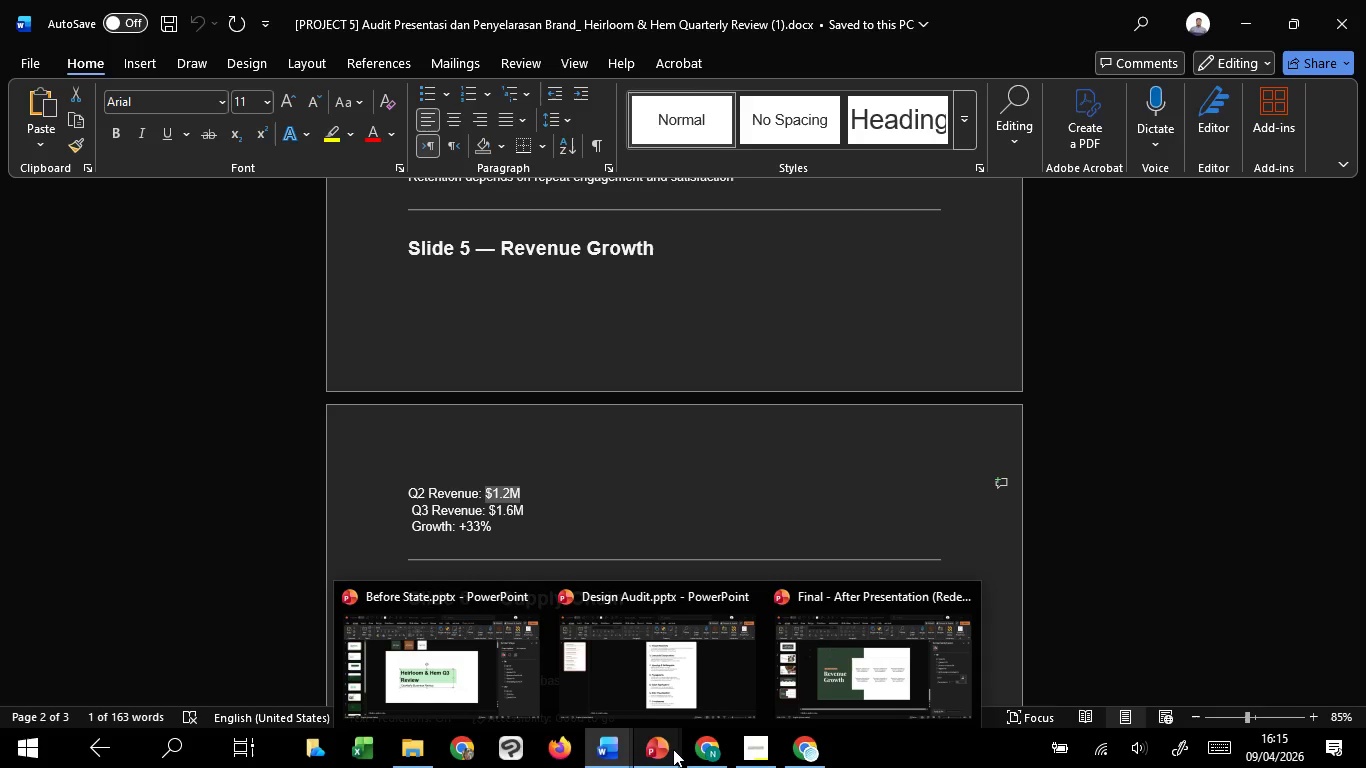 
left_click([848, 690])
 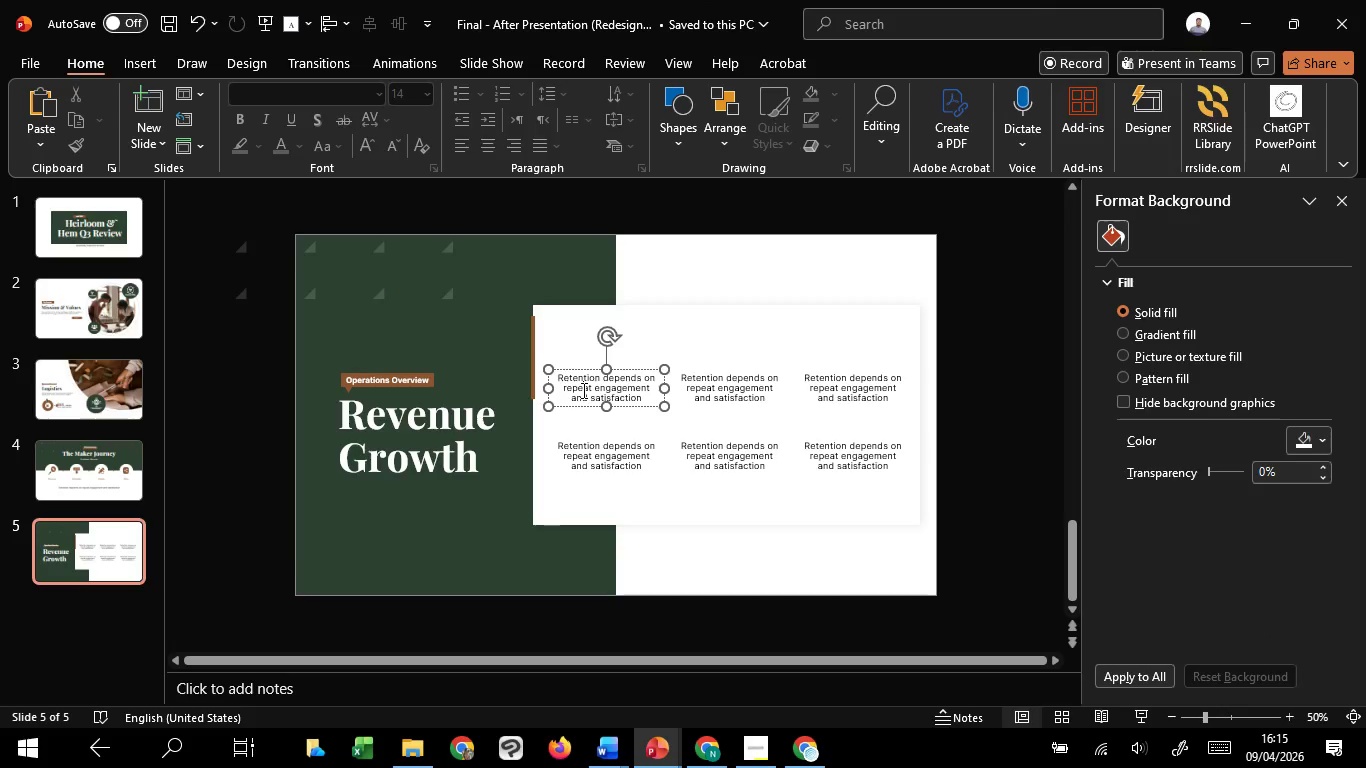 
double_click([582, 390])
 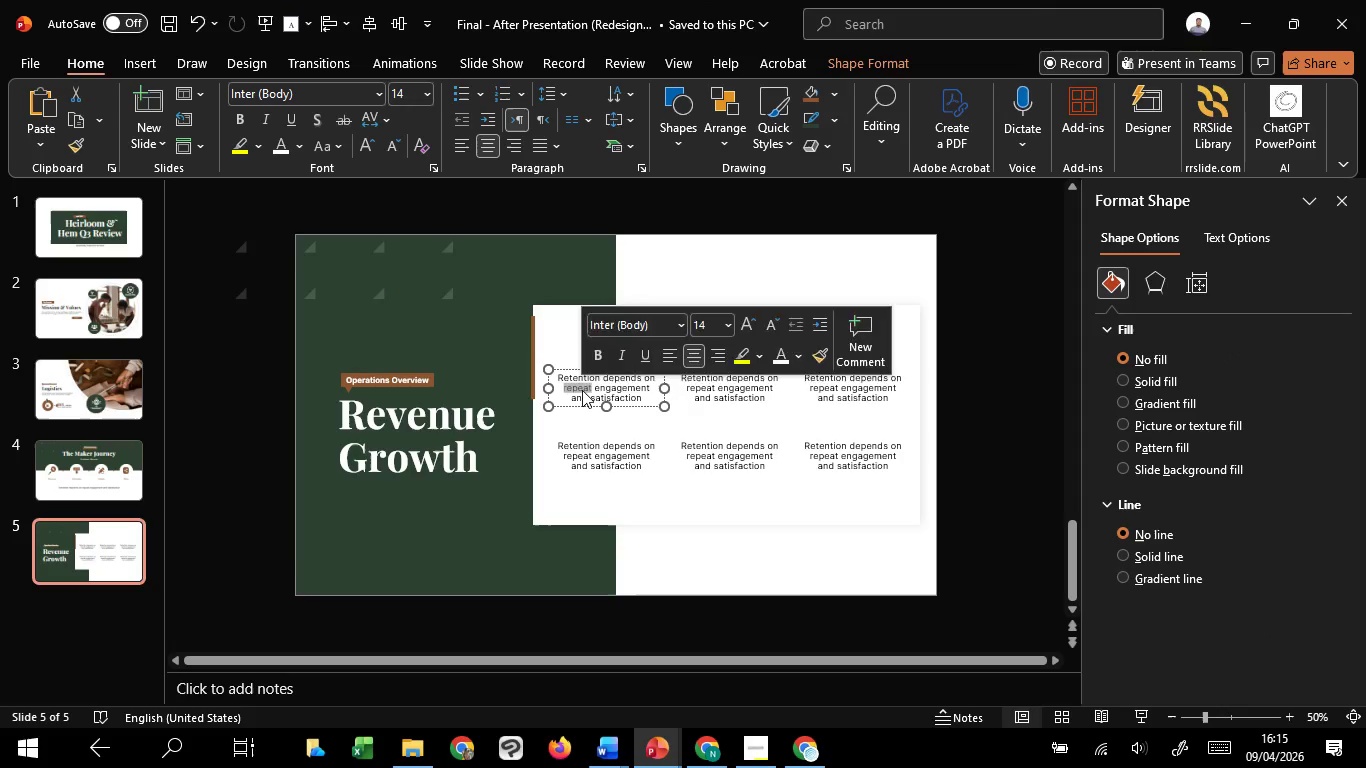 
key(Control+A)
 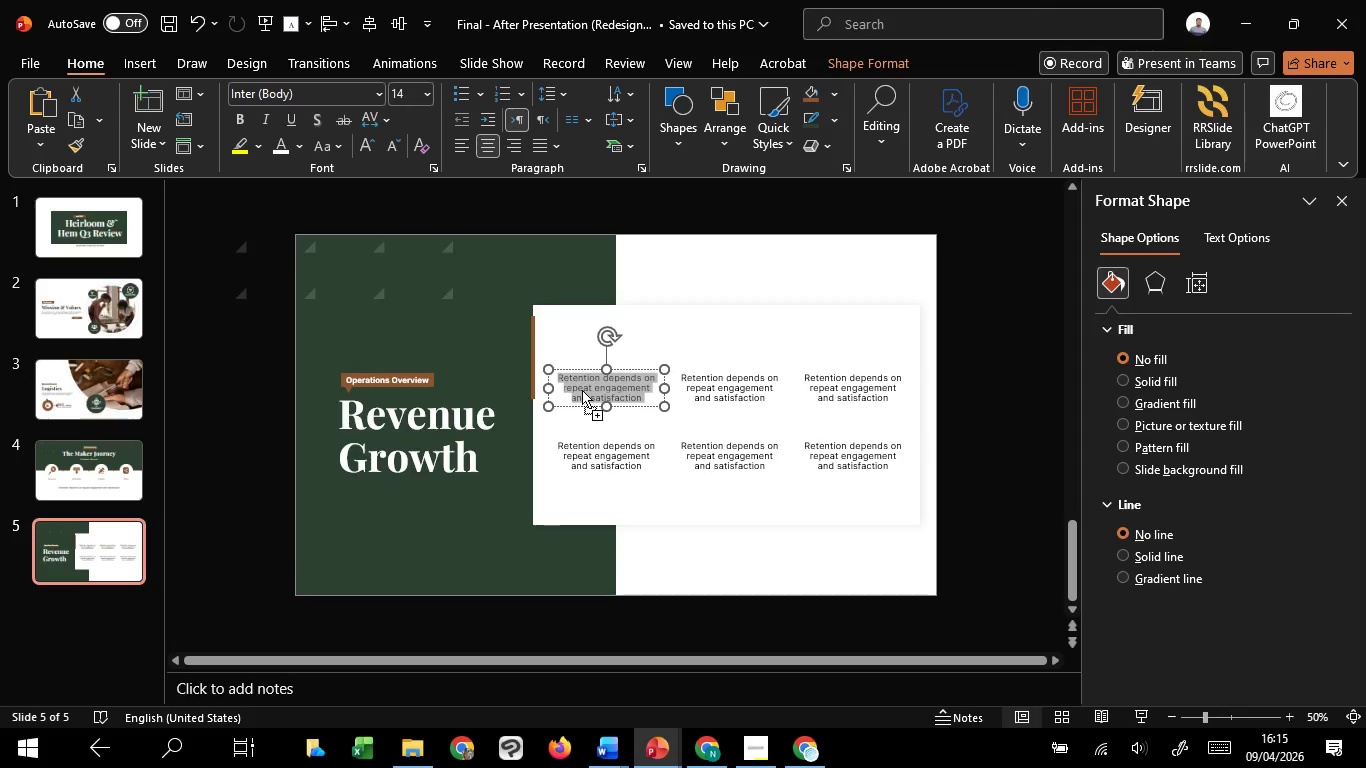 
right_click([582, 390])
 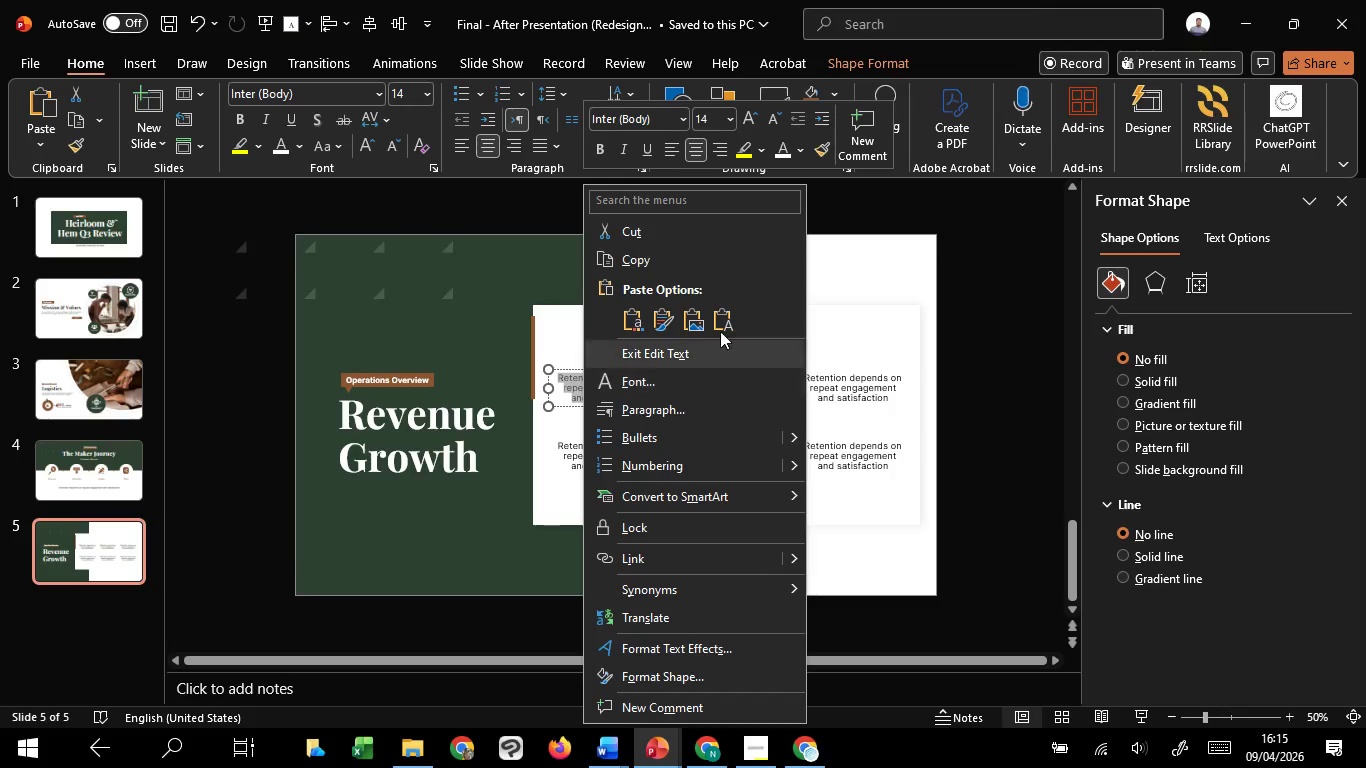 
left_click([730, 317])
 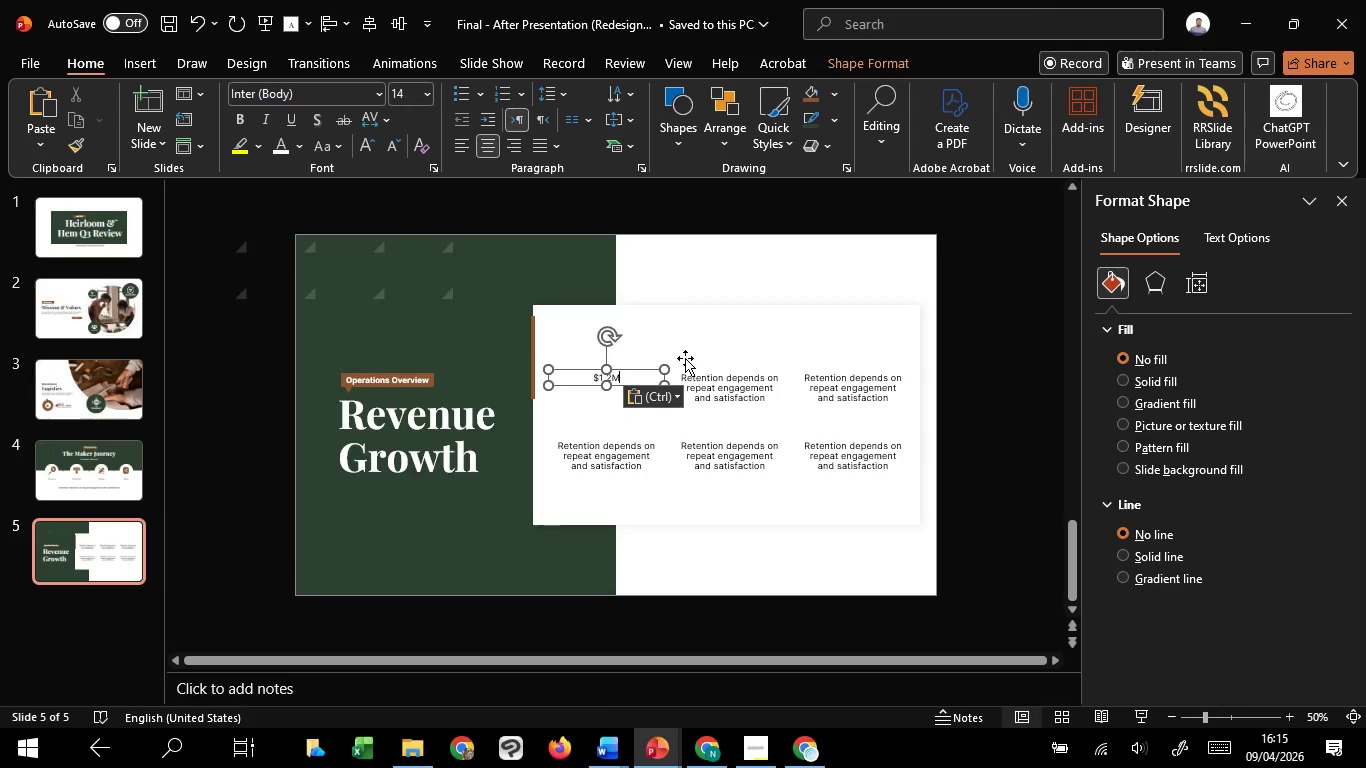 
key(Control+A)
 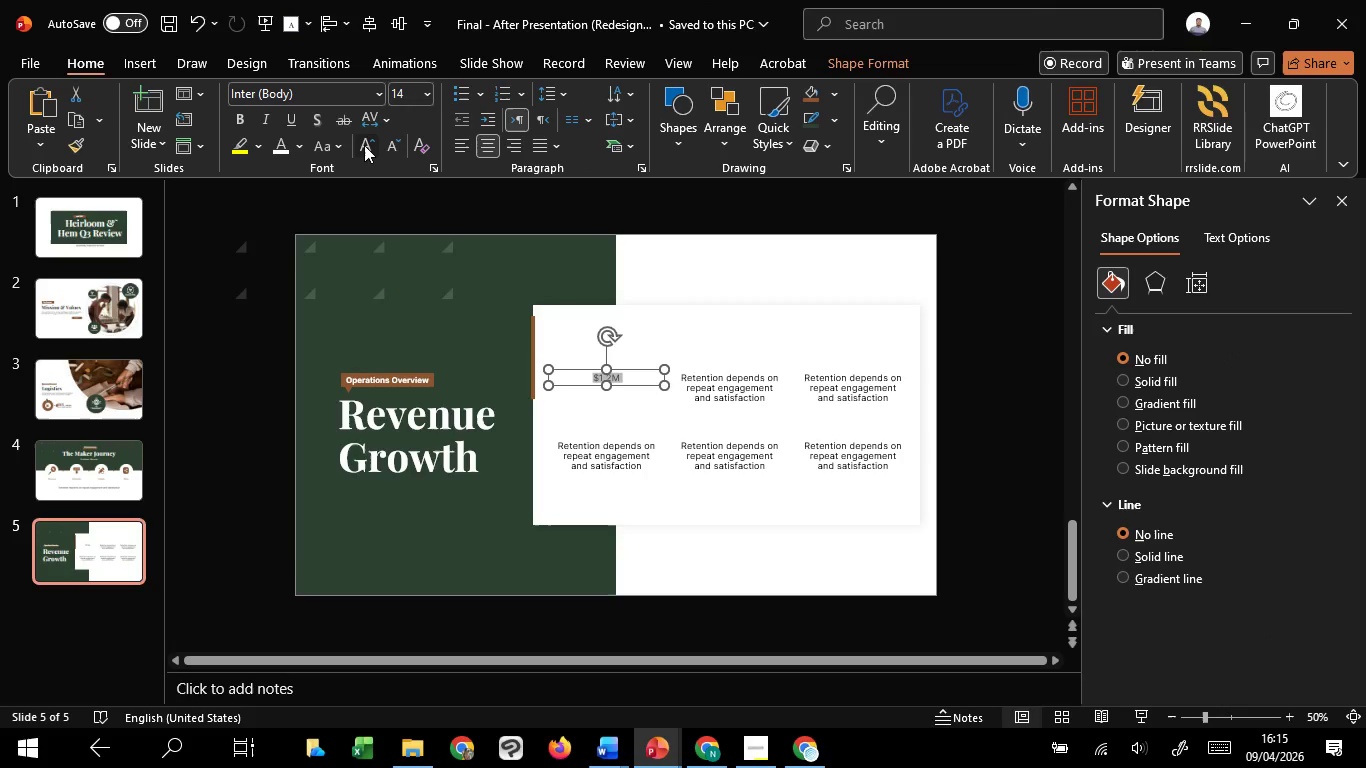 
double_click([364, 145])
 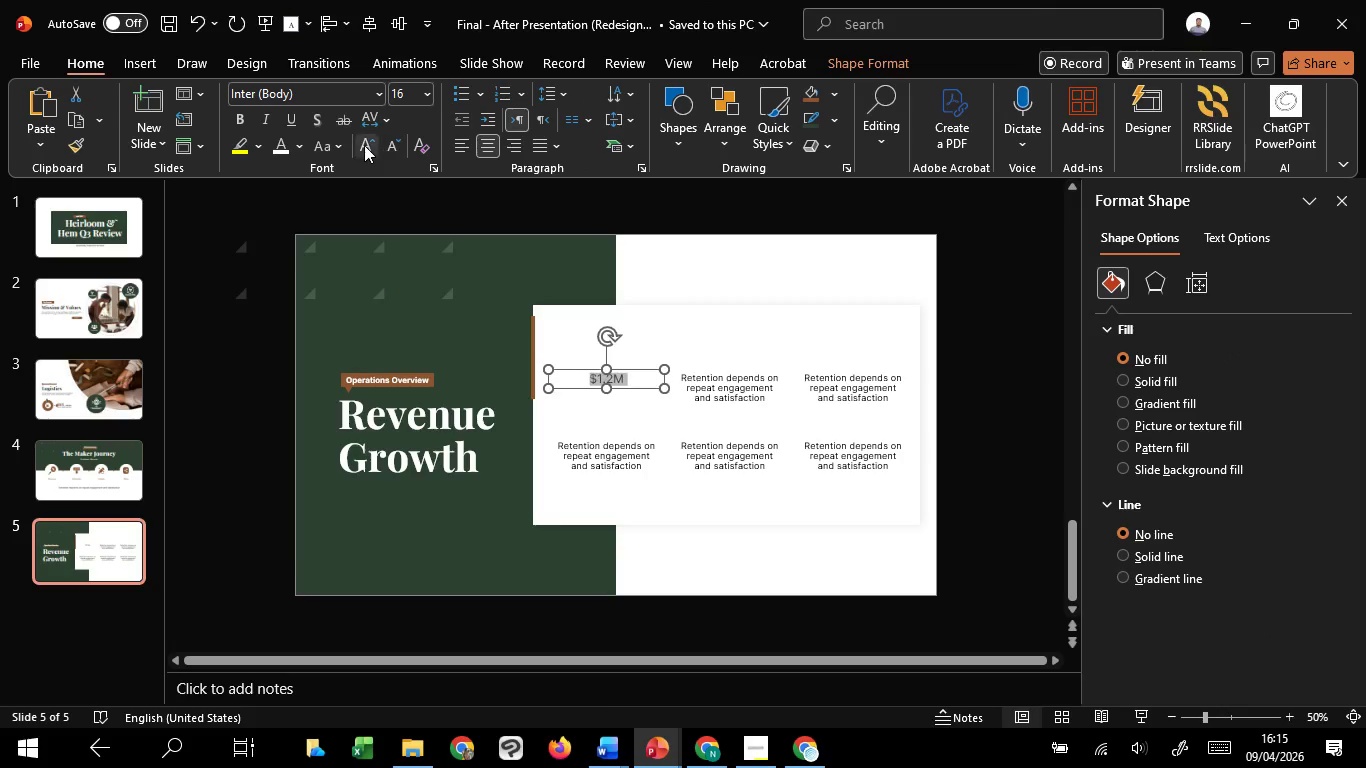 
triple_click([364, 145])
 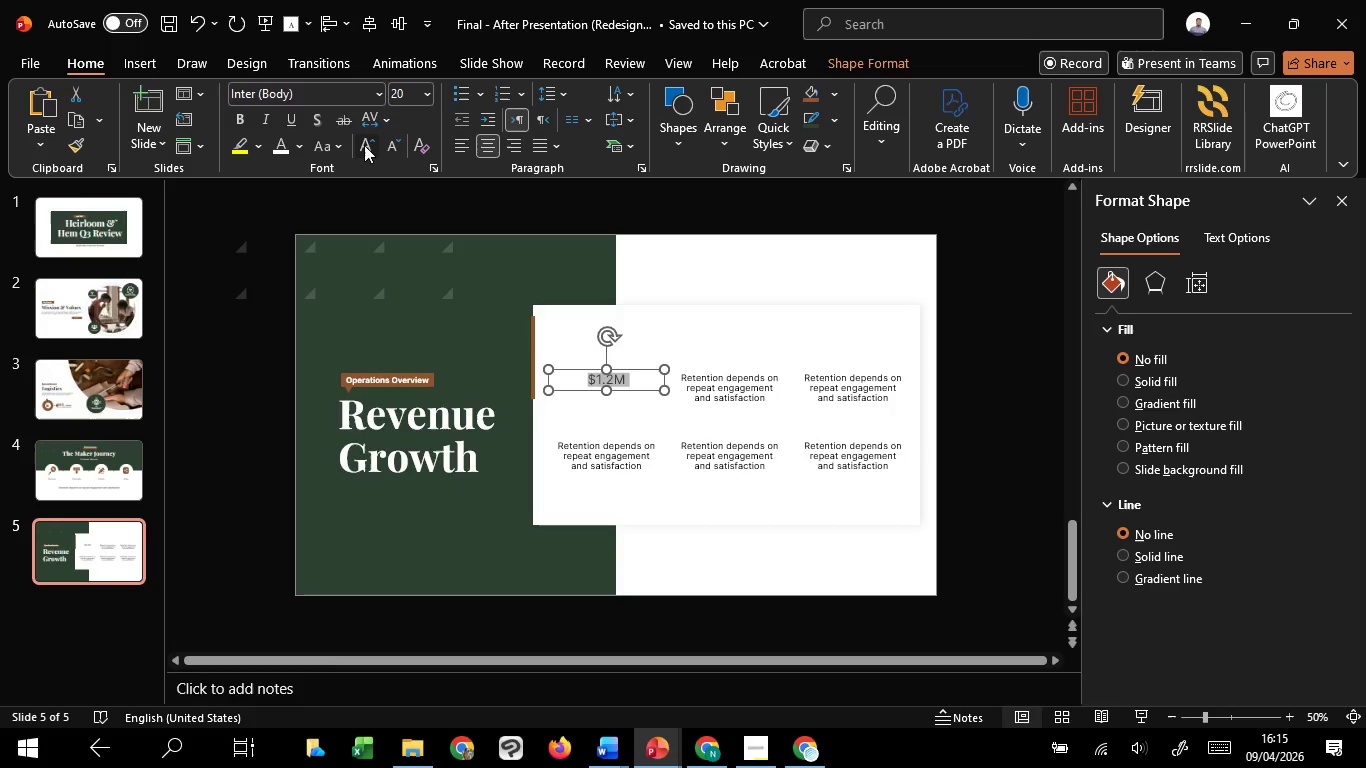 
triple_click([364, 145])
 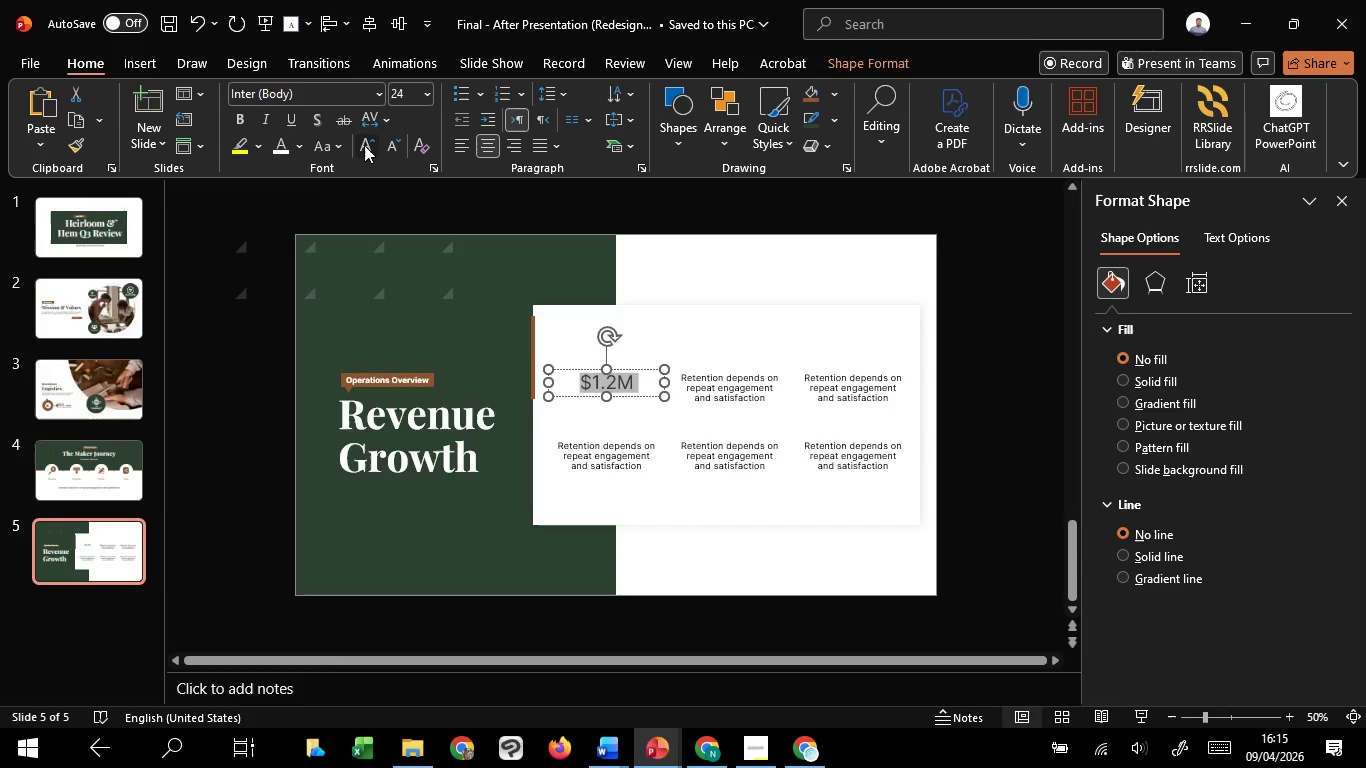 
double_click([364, 145])
 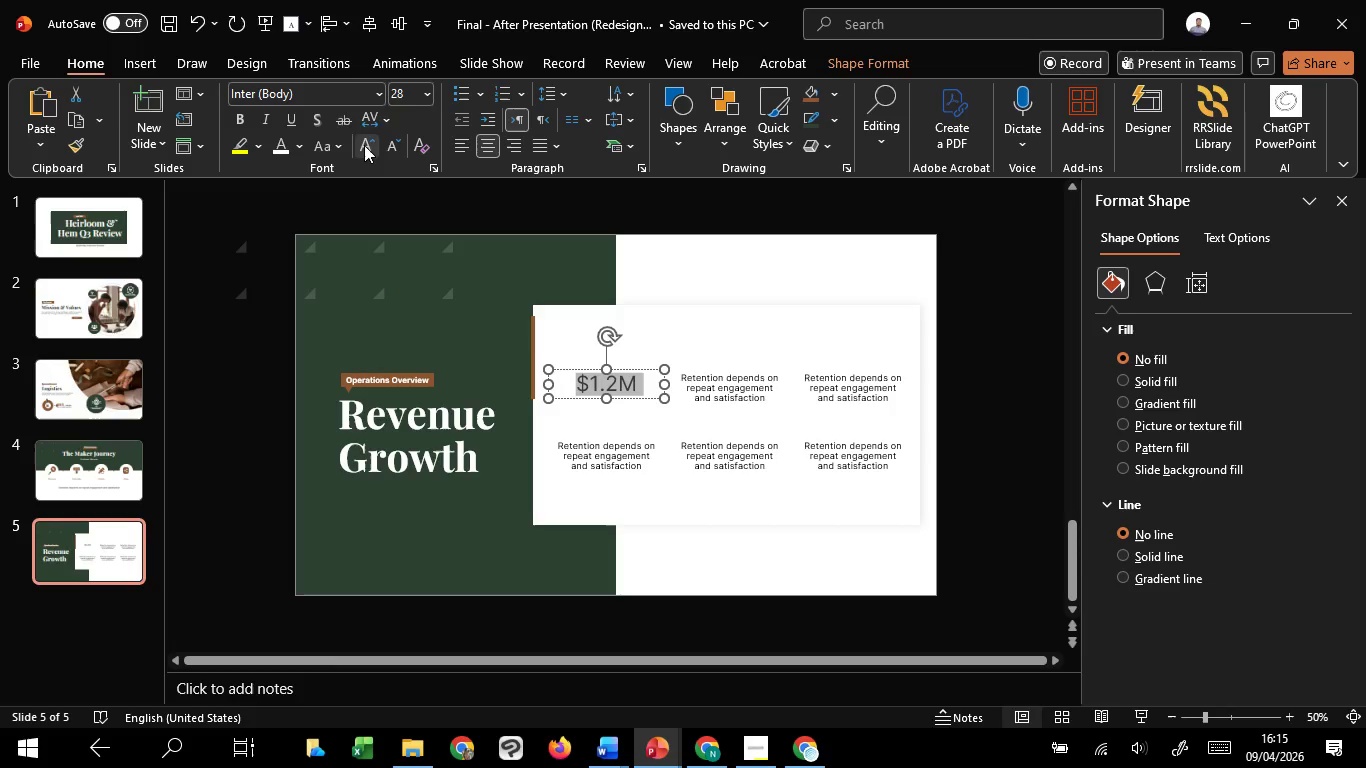 
triple_click([364, 145])
 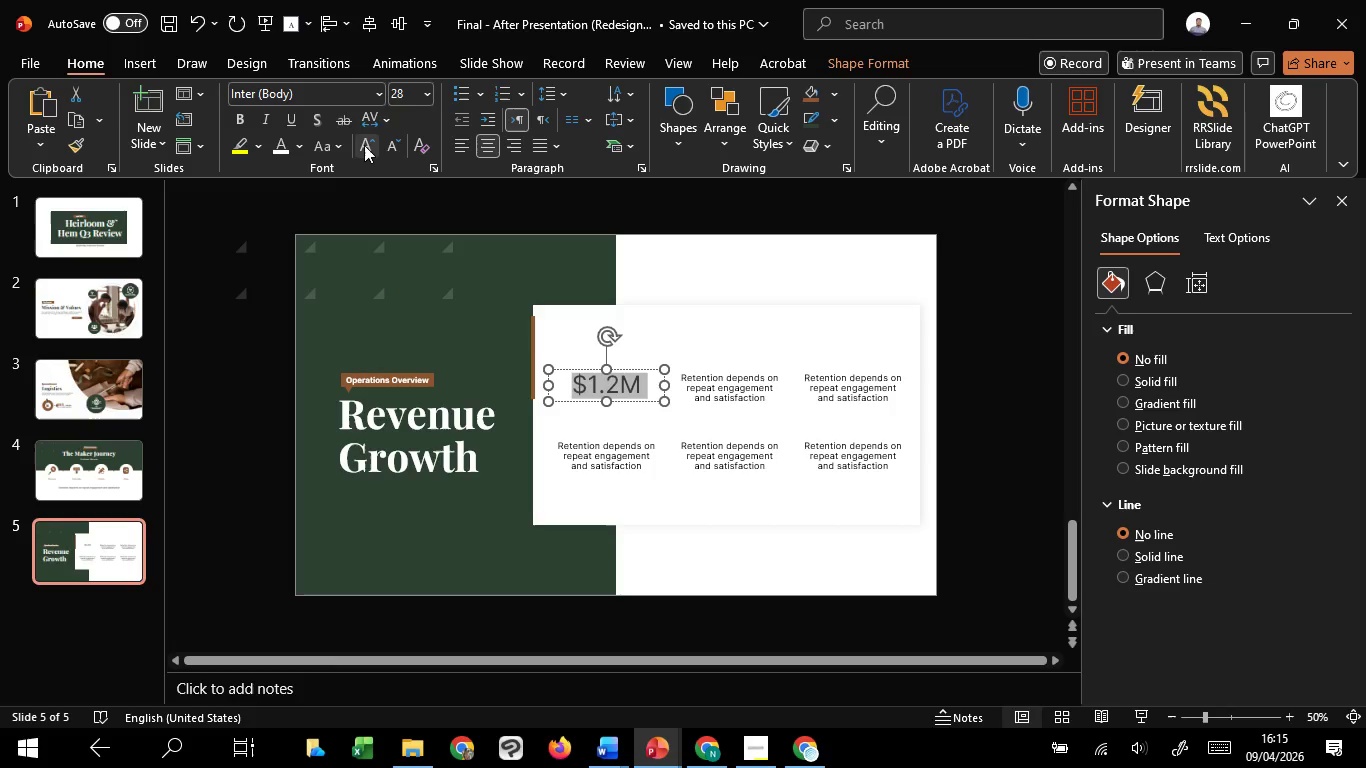 
triple_click([364, 145])
 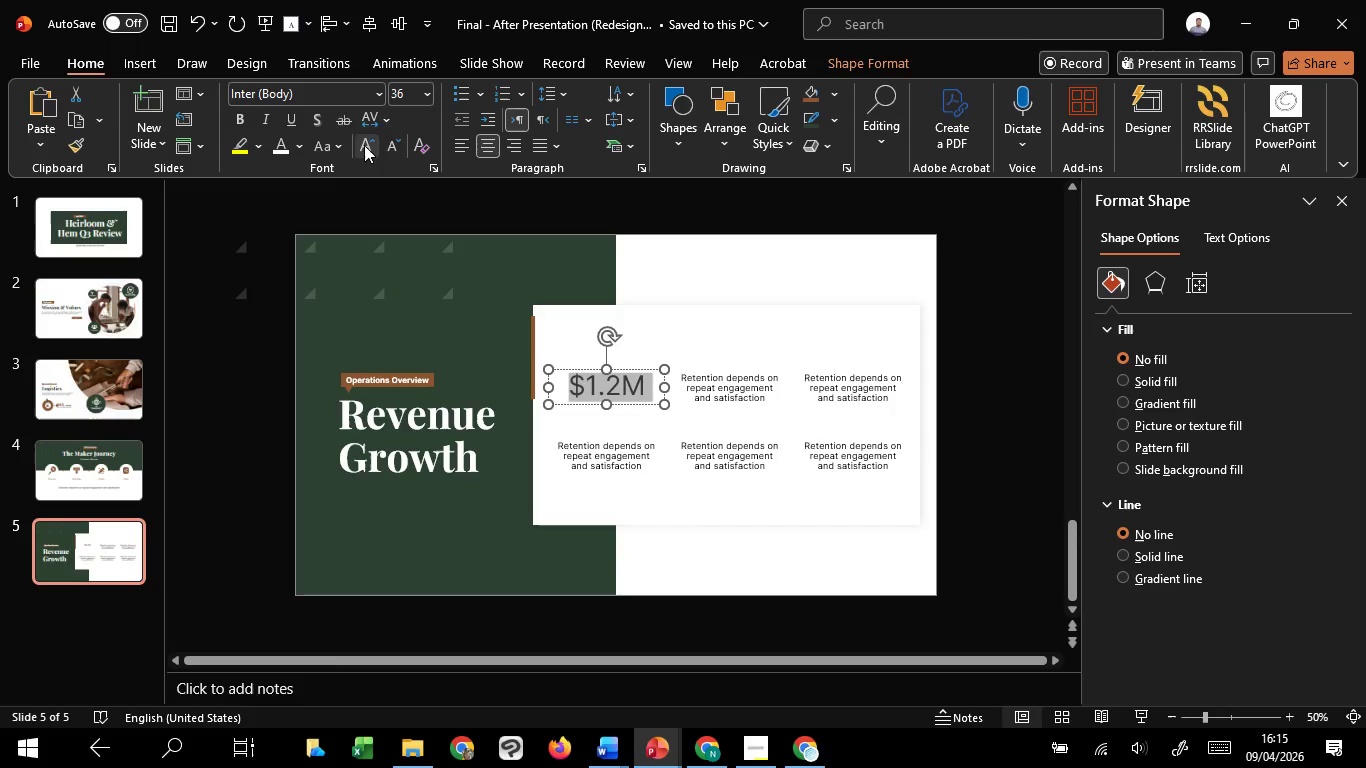 
triple_click([364, 145])
 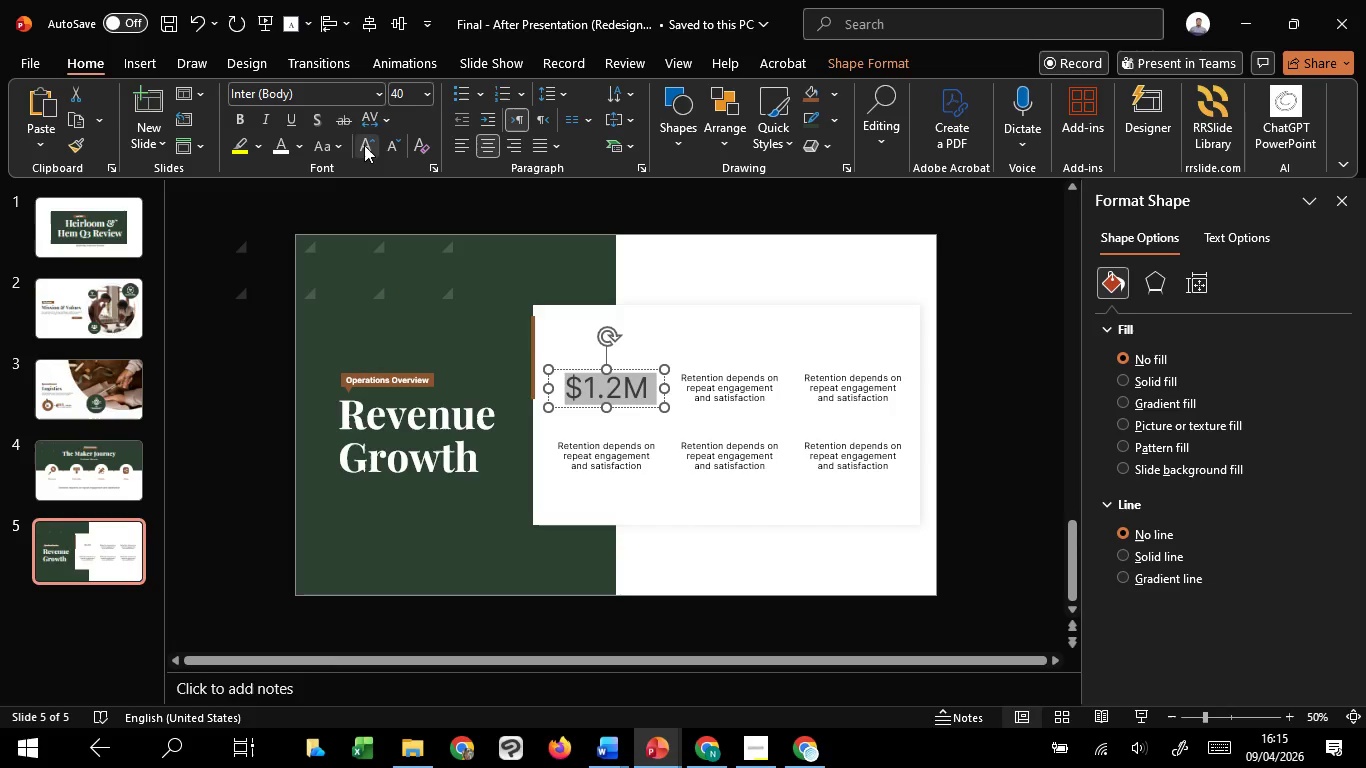 
triple_click([364, 145])
 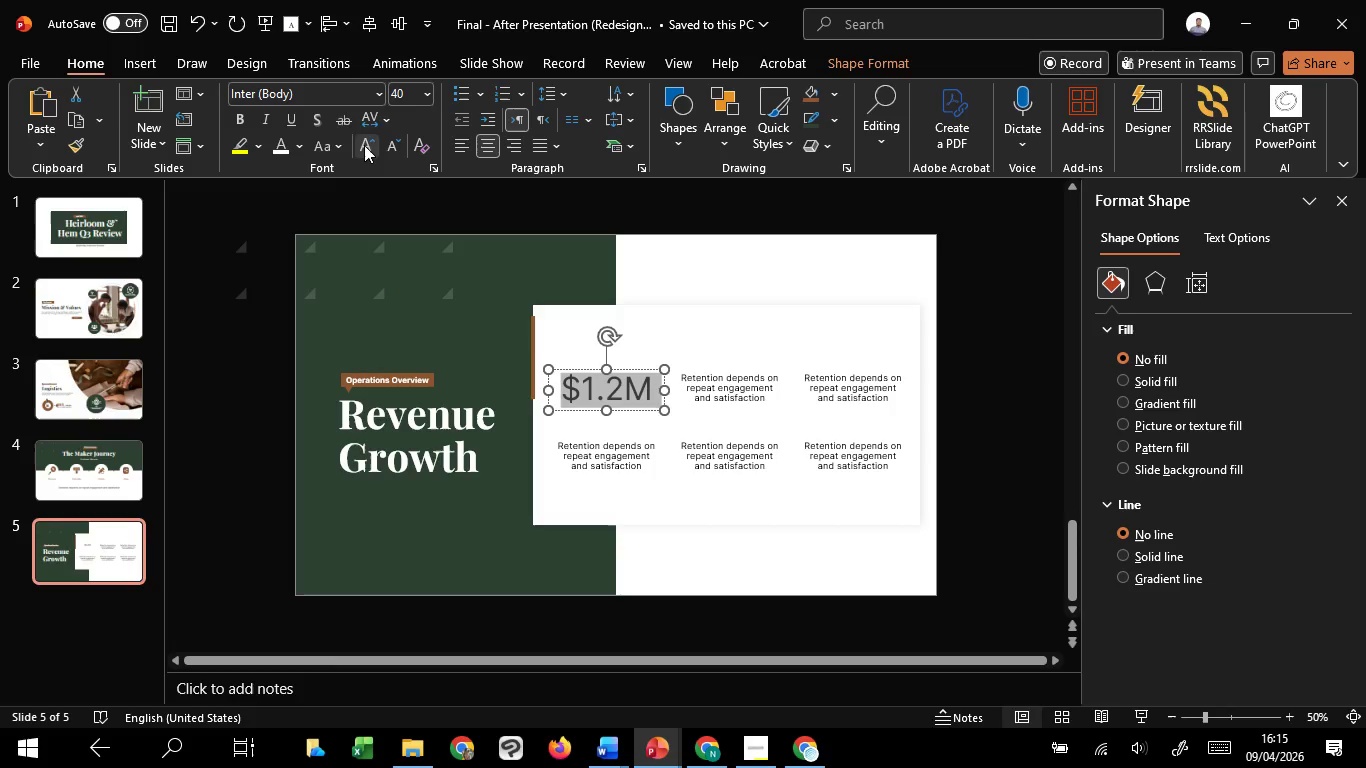 
triple_click([364, 145])
 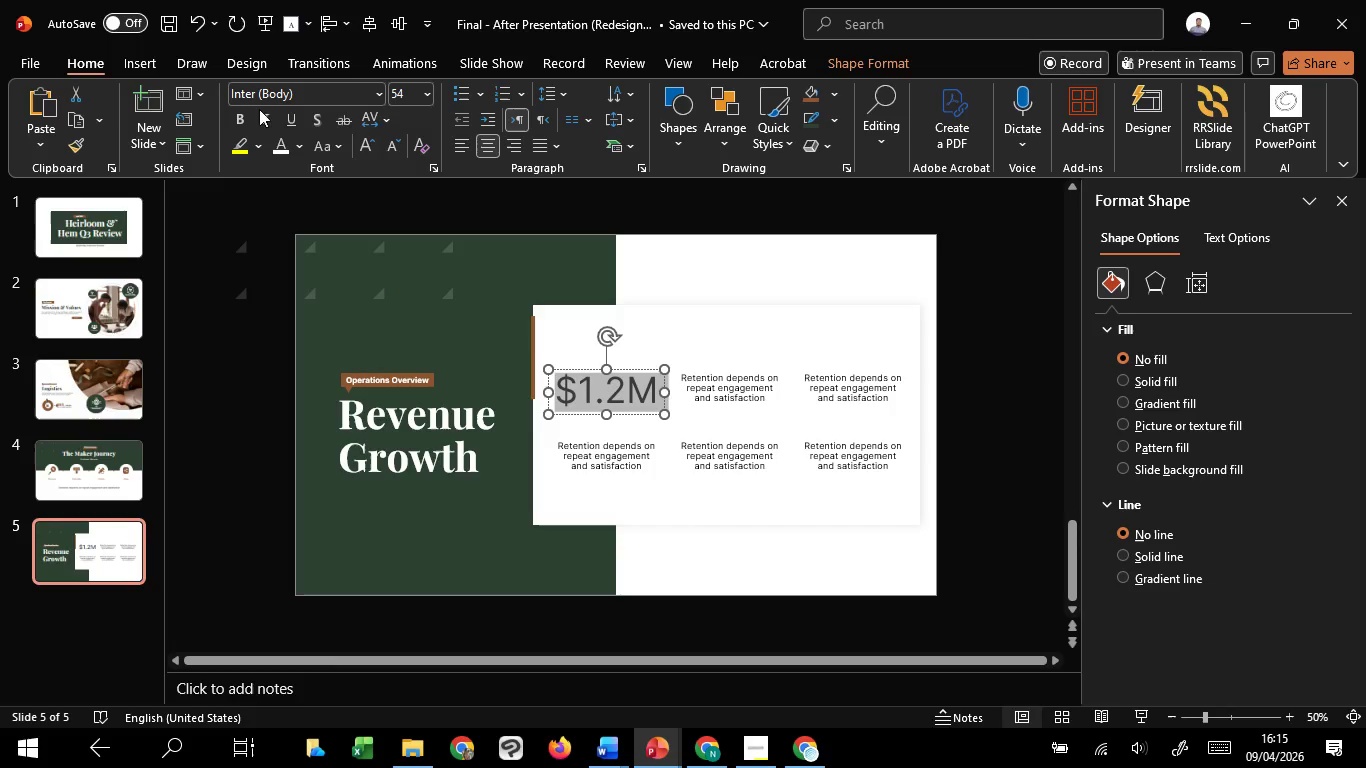 
left_click([235, 117])
 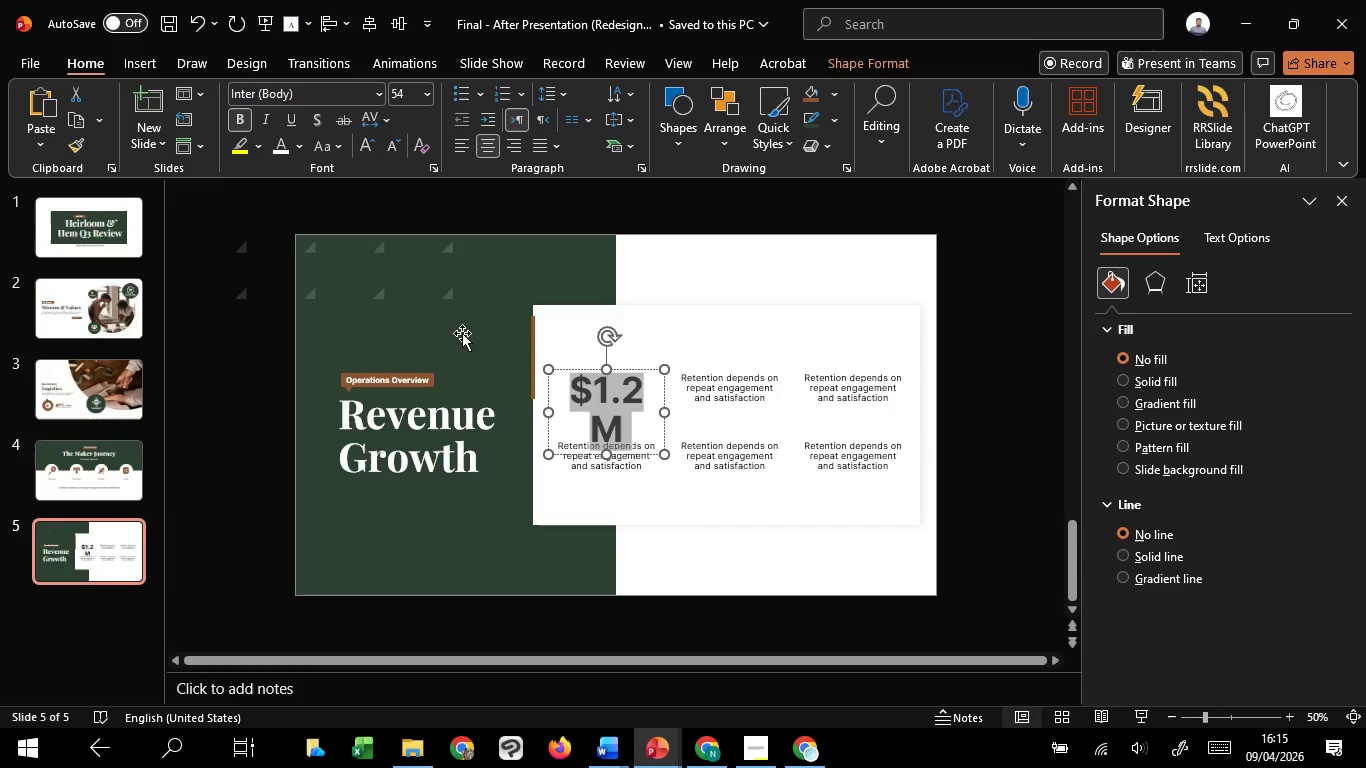 
hold_key(key=ControlLeft, duration=1.52)
hold_key(key=ShiftLeft, duration=1.22)
left_click_drag(start_coordinate=[547, 414], to_coordinate=[531, 417])
 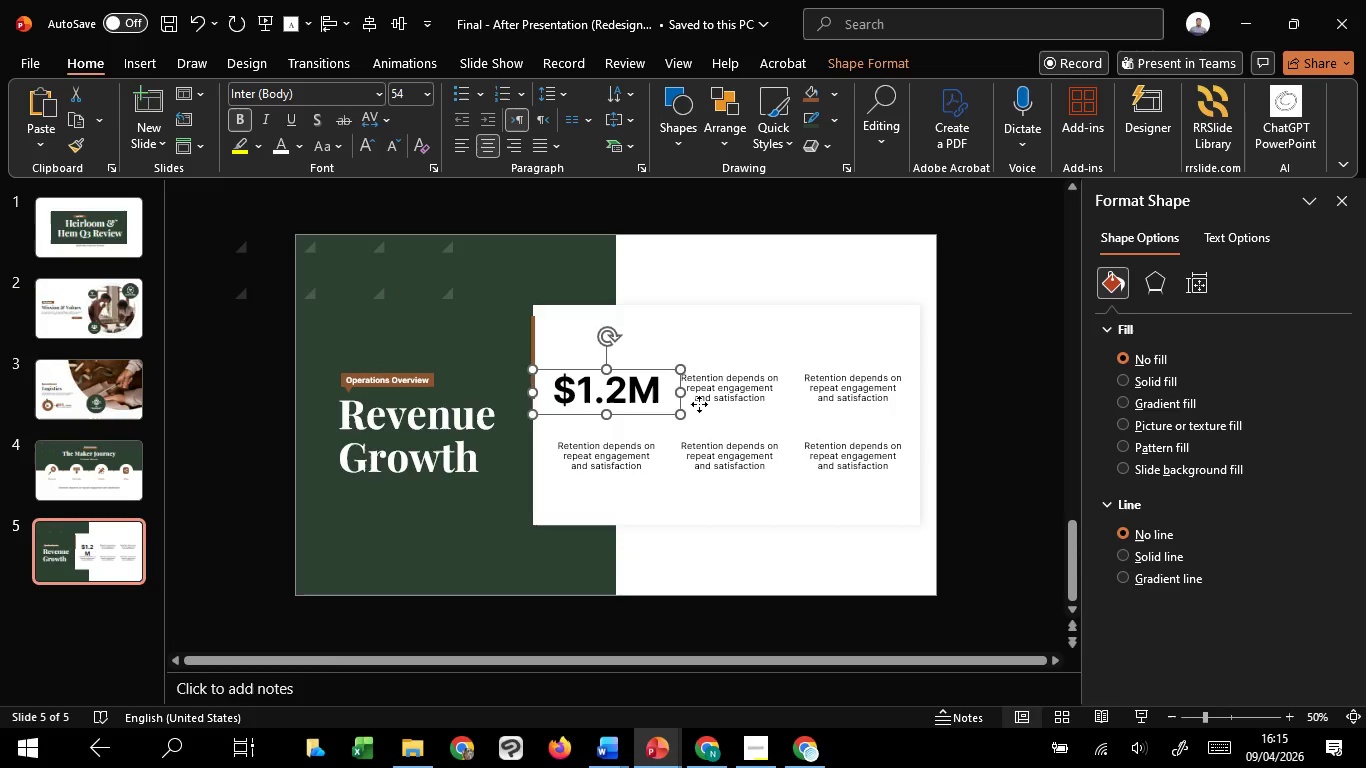 
left_click([699, 404])
 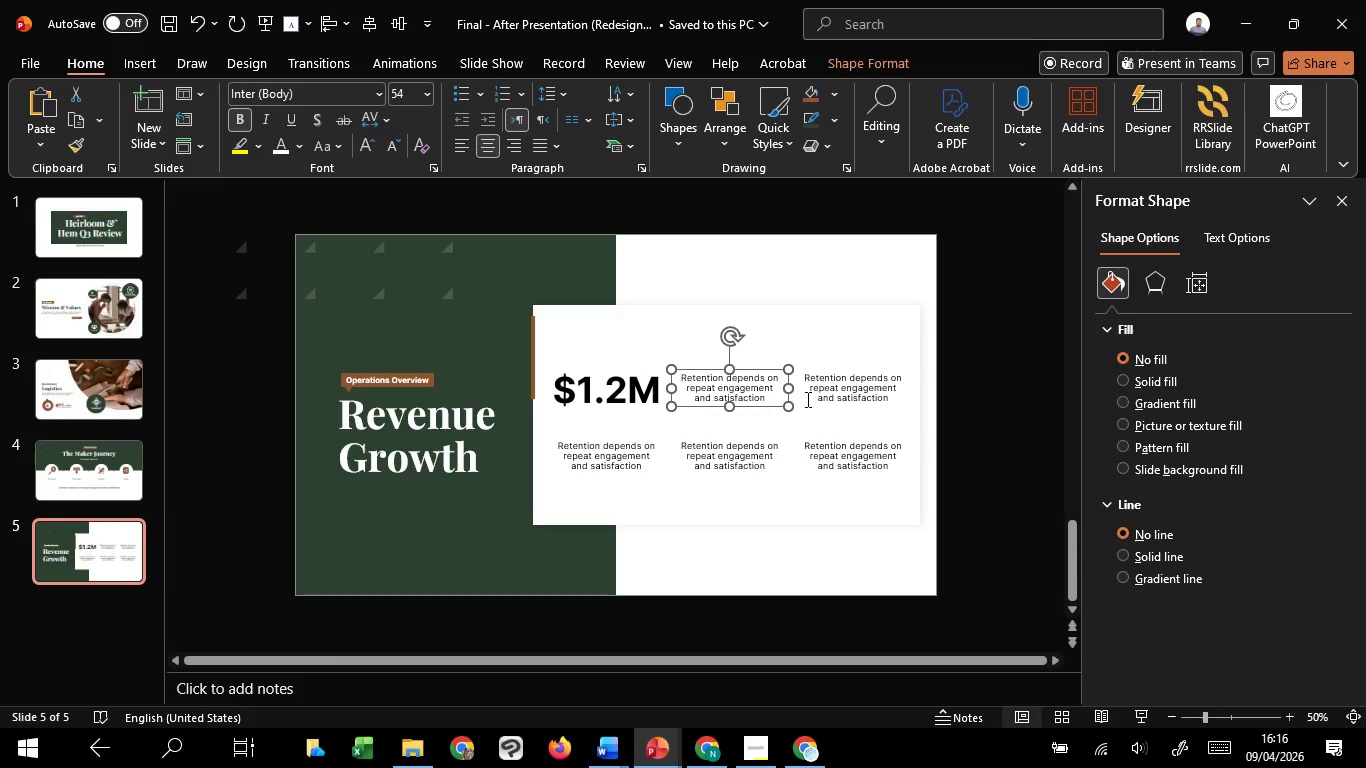 
hold_key(key=ShiftLeft, duration=0.52)
double_click([838, 398])
 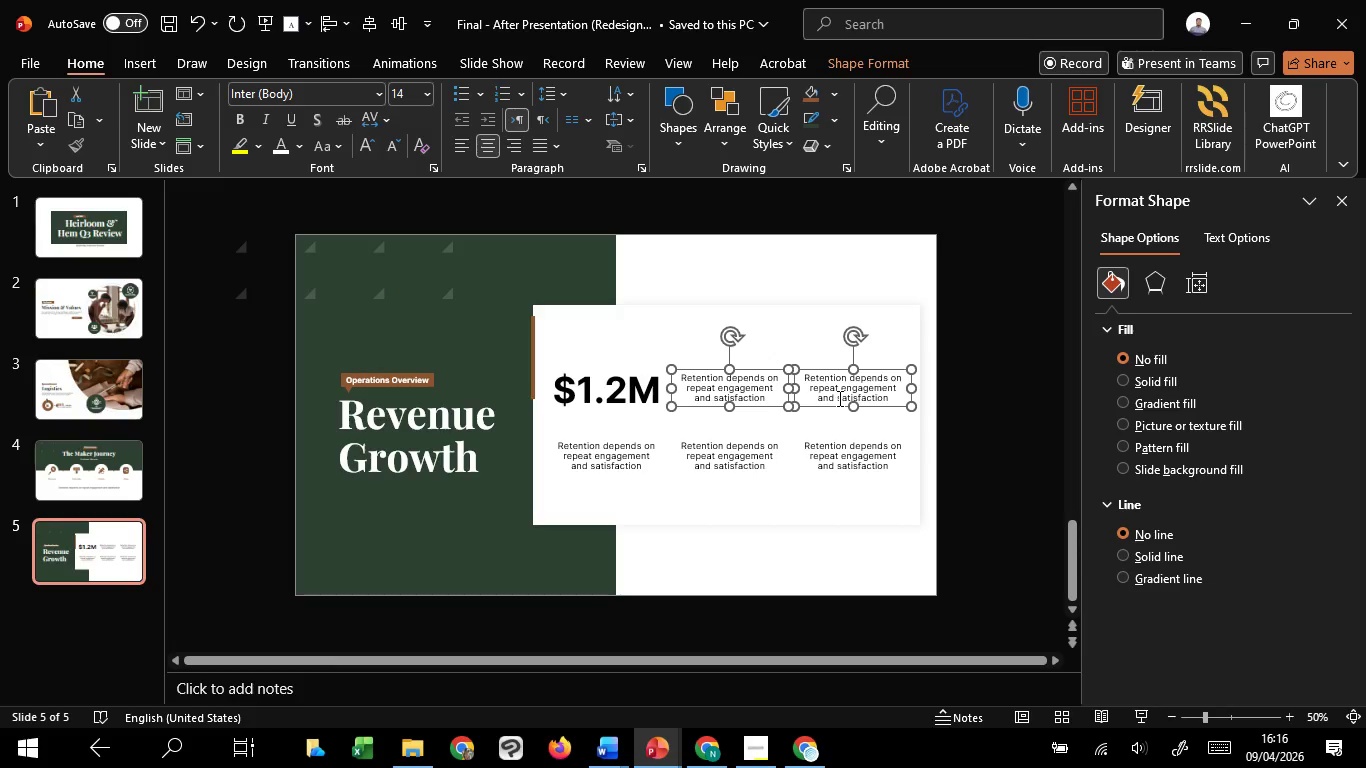 
key(Shift+ShiftLeft)
 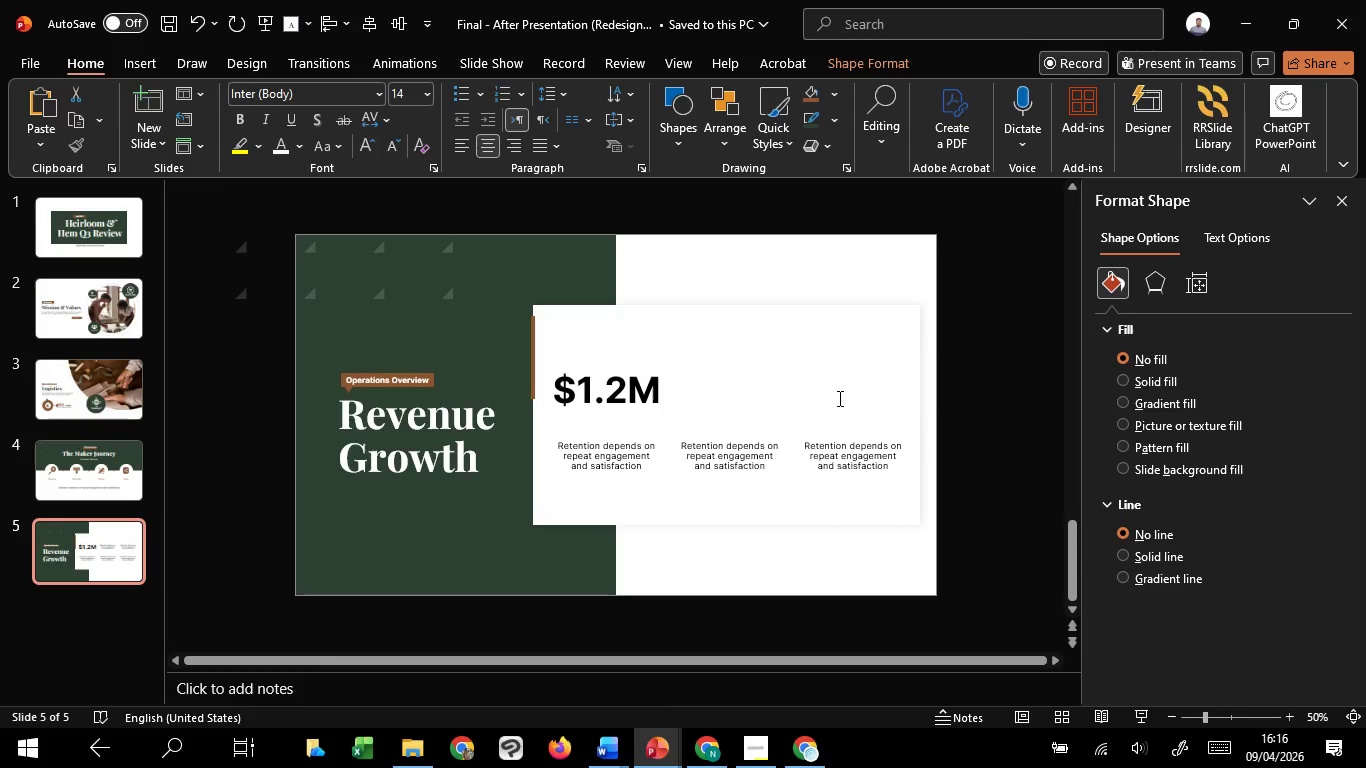 
key(Delete)
 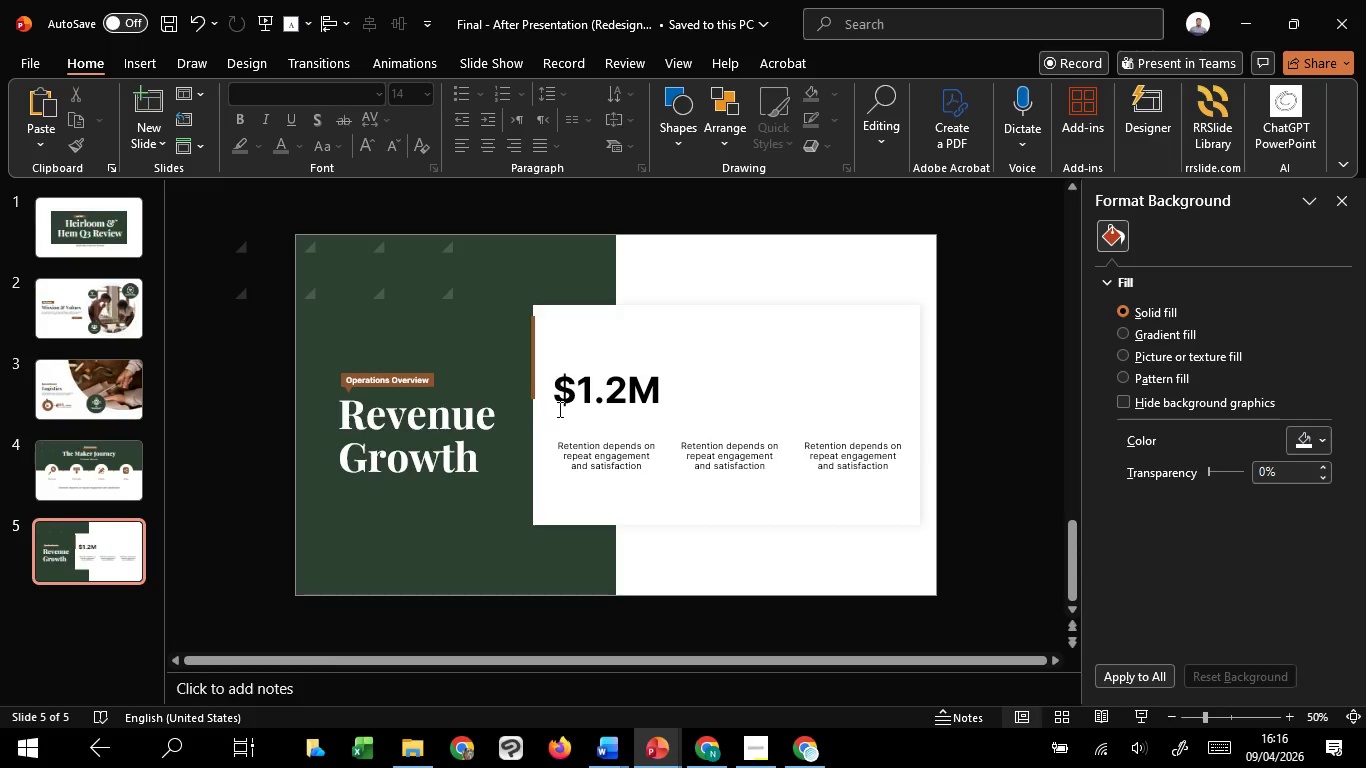 
left_click([562, 408])
 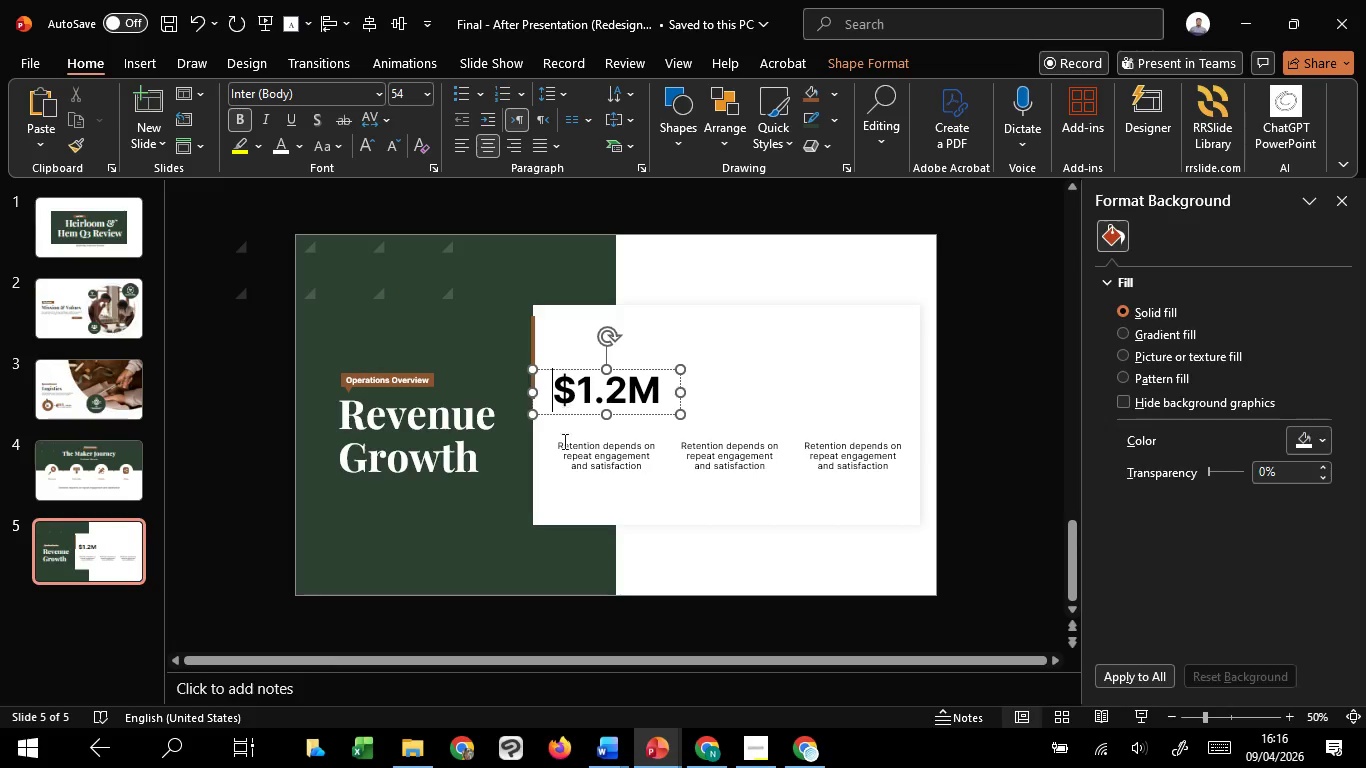 
hold_key(key=ShiftLeft, duration=1.52)
left_click([558, 456])
 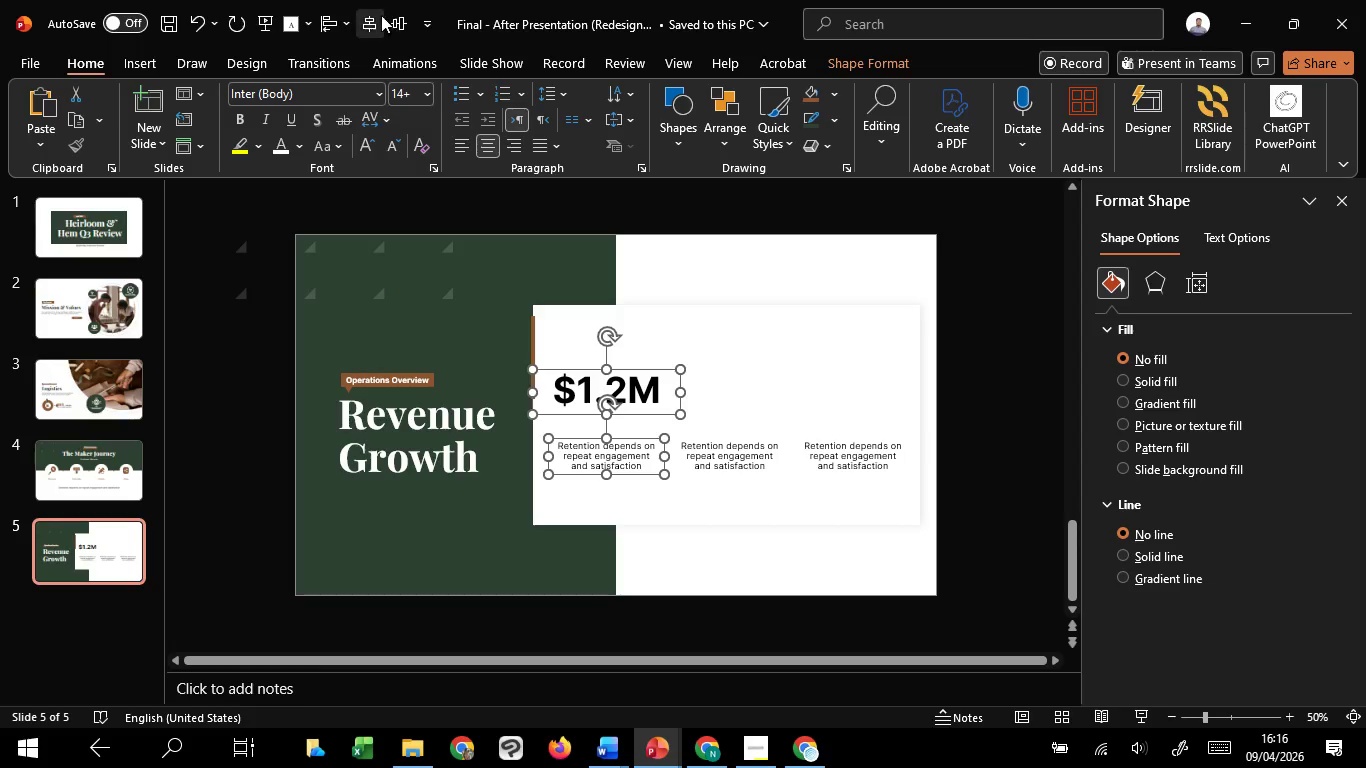 
hold_key(key=ShiftLeft, duration=0.94)
left_click([375, 15])
 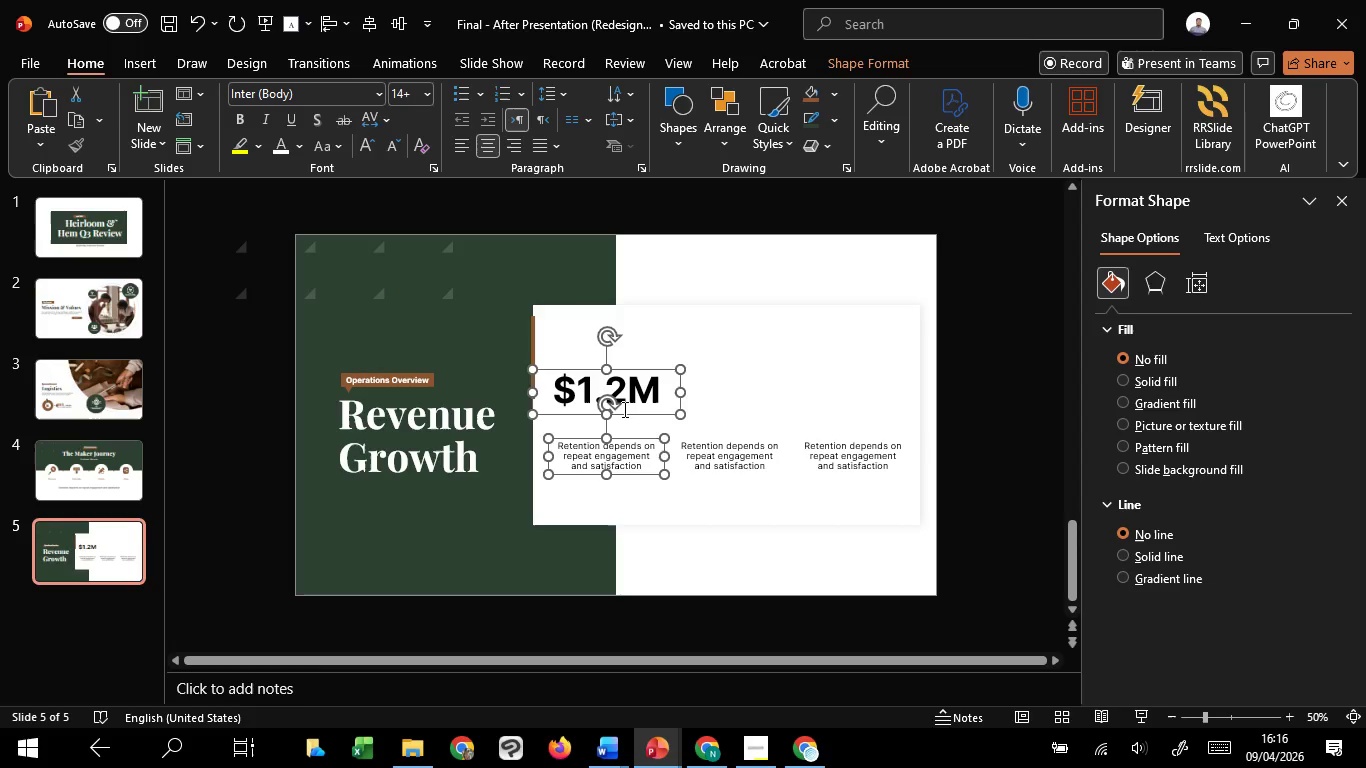 
hold_key(key=ShiftLeft, duration=1.52)
left_click([688, 562])
 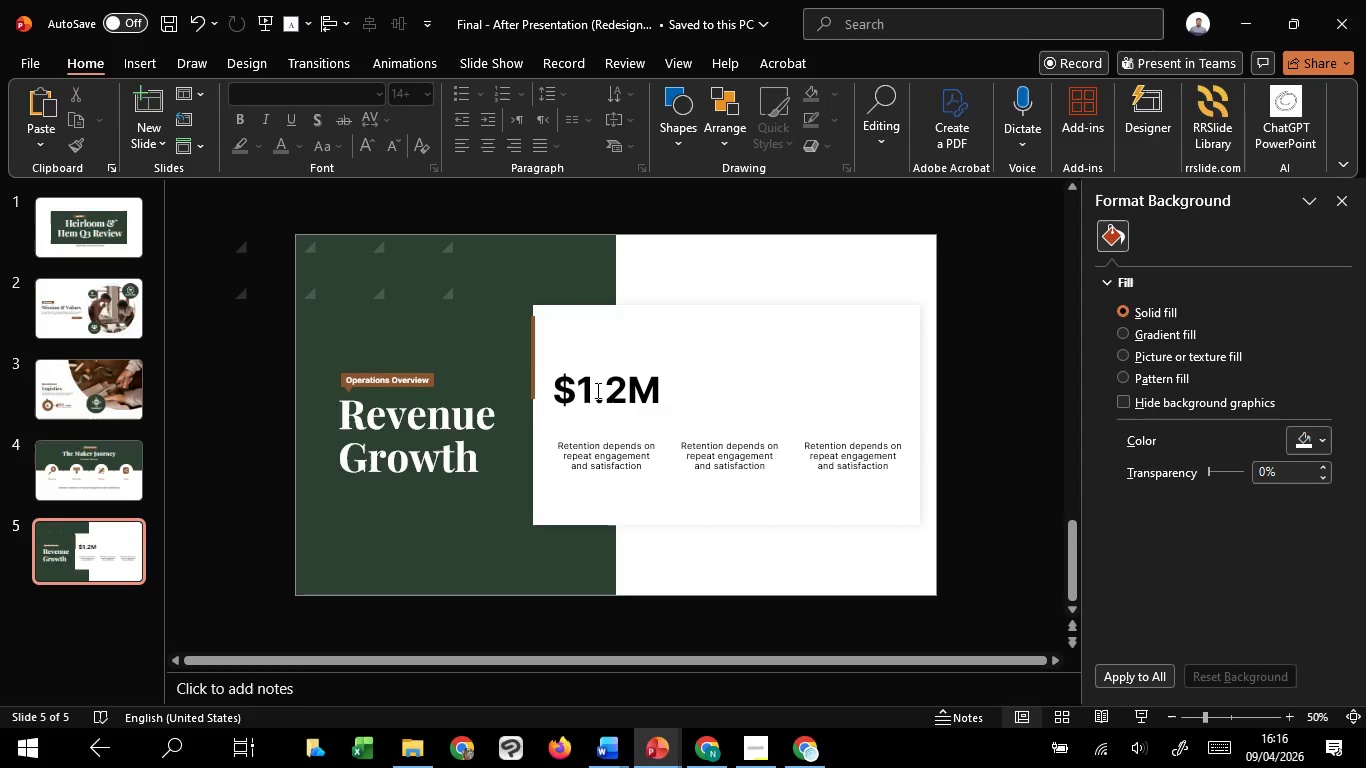 
left_click([596, 390])
 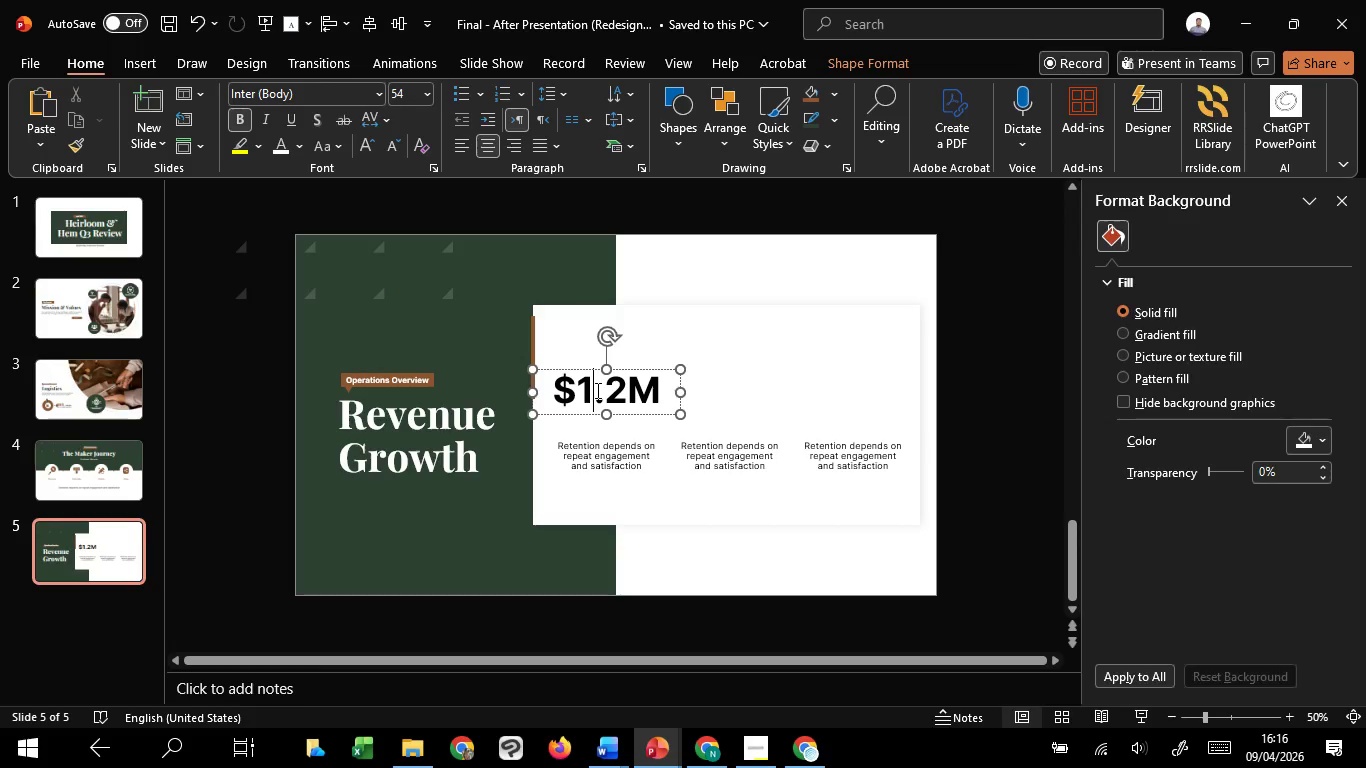 
hold_key(key=ControlLeft, duration=3.69)
 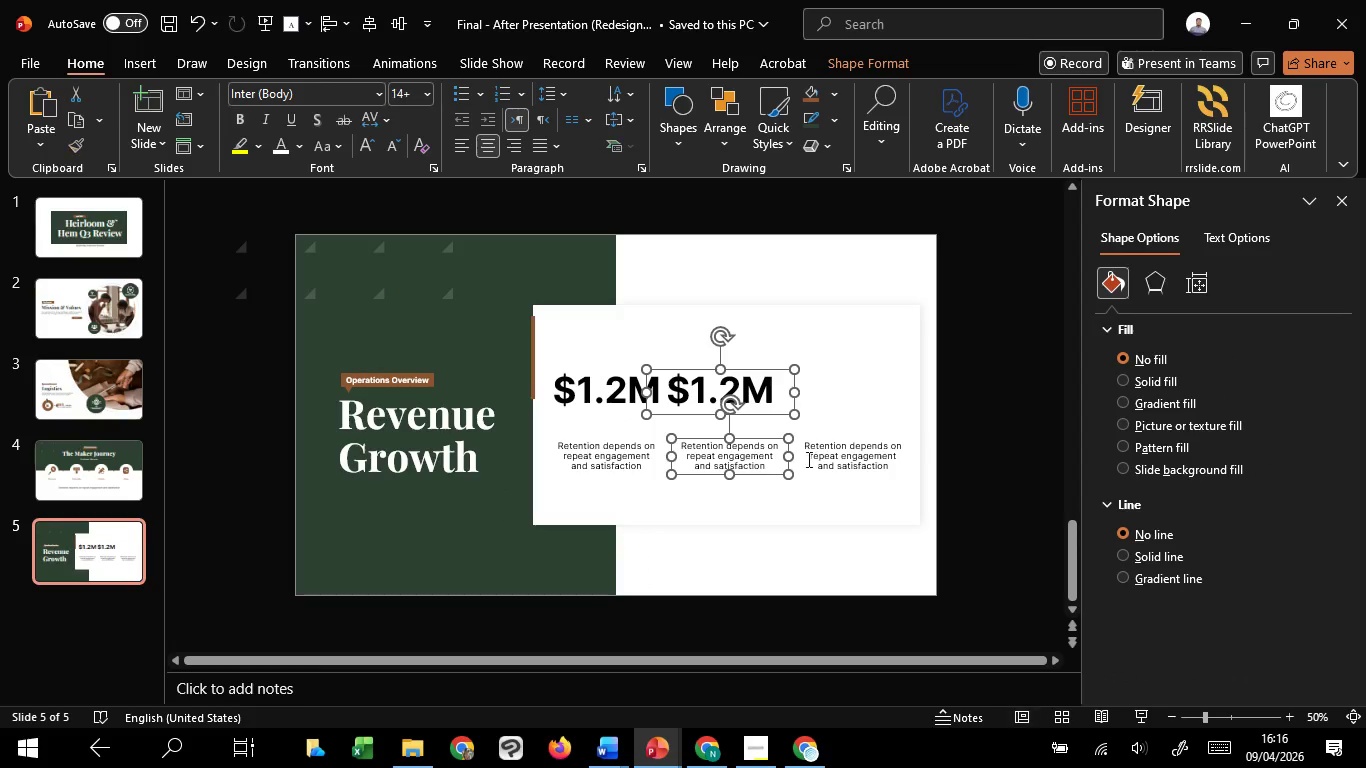 
hold_key(key=ShiftLeft, duration=1.5)
 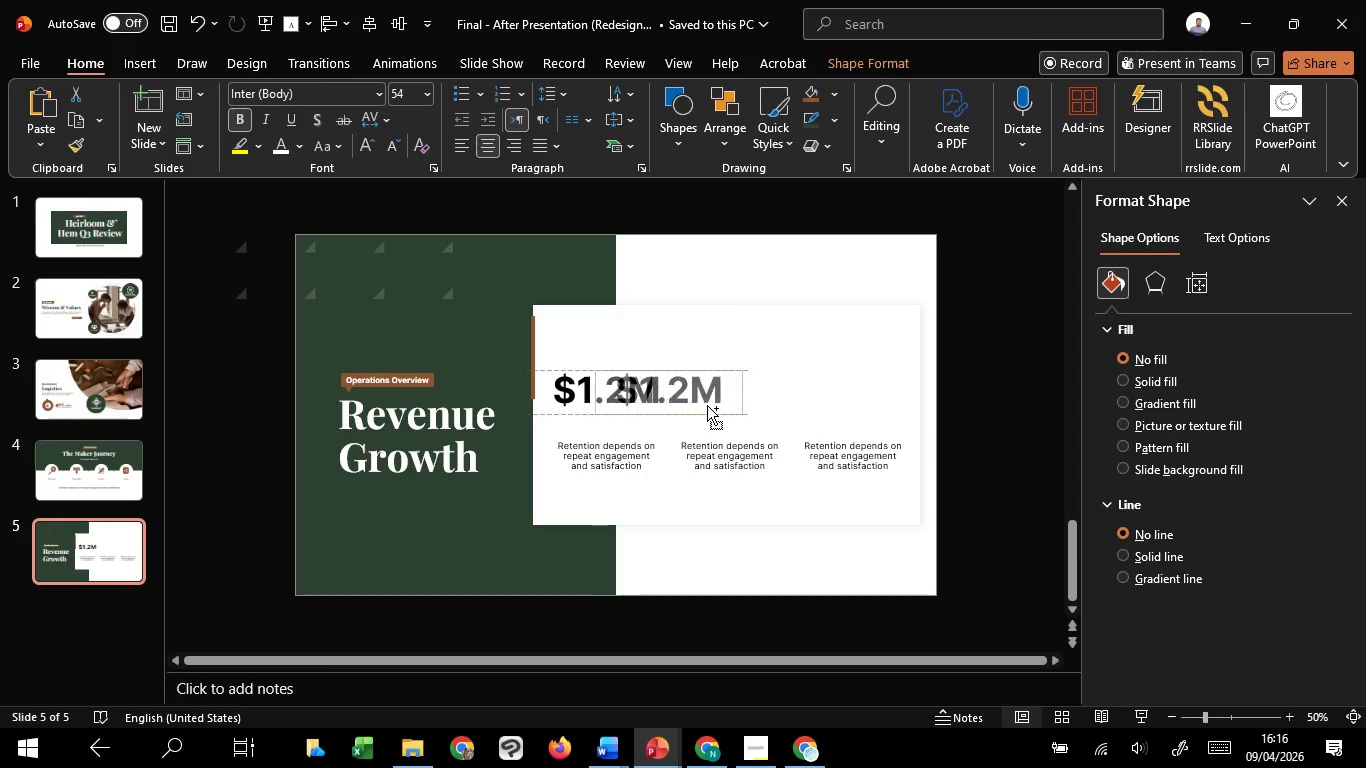 
hold_key(key=ShiftLeft, duration=3.14)
left_click_drag(start_coordinate=[635, 411], to_coordinate=[749, 401])
 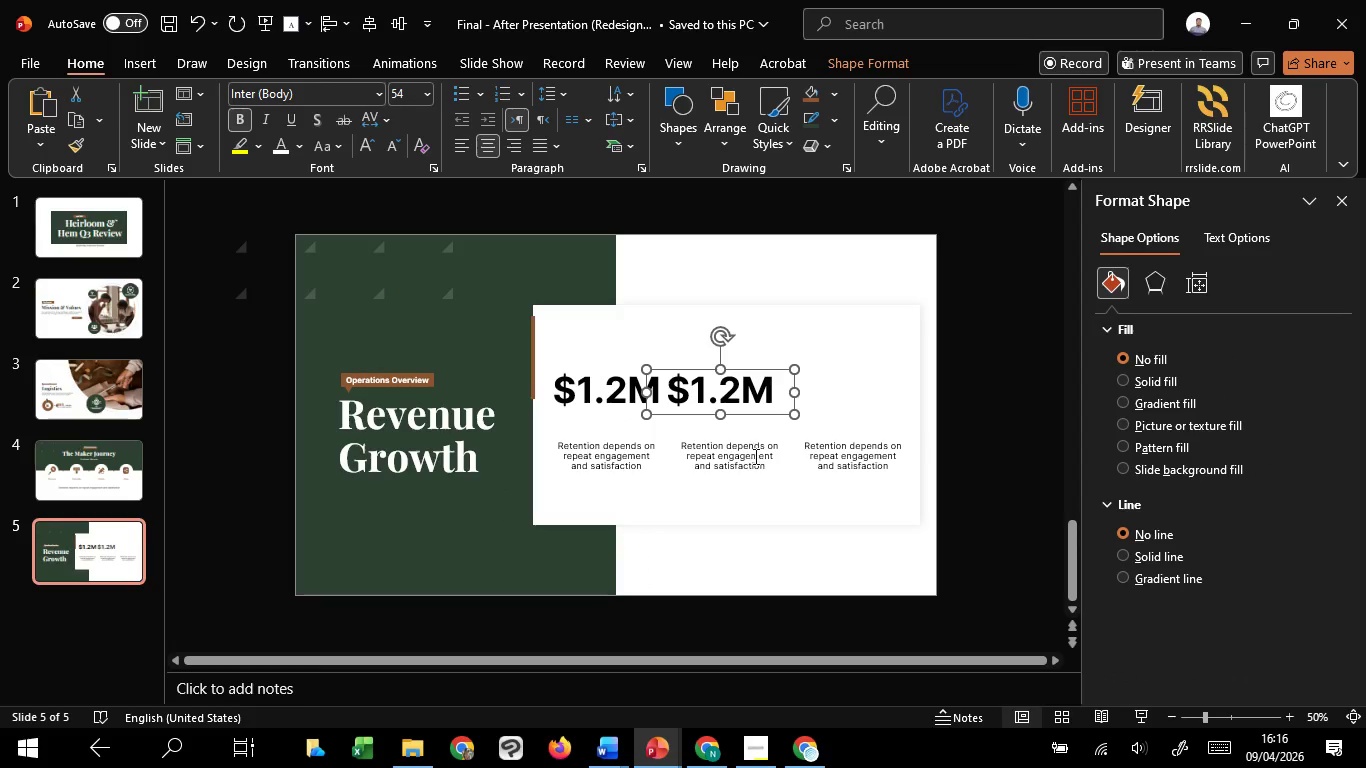 
hold_key(key=C, duration=1.52)
 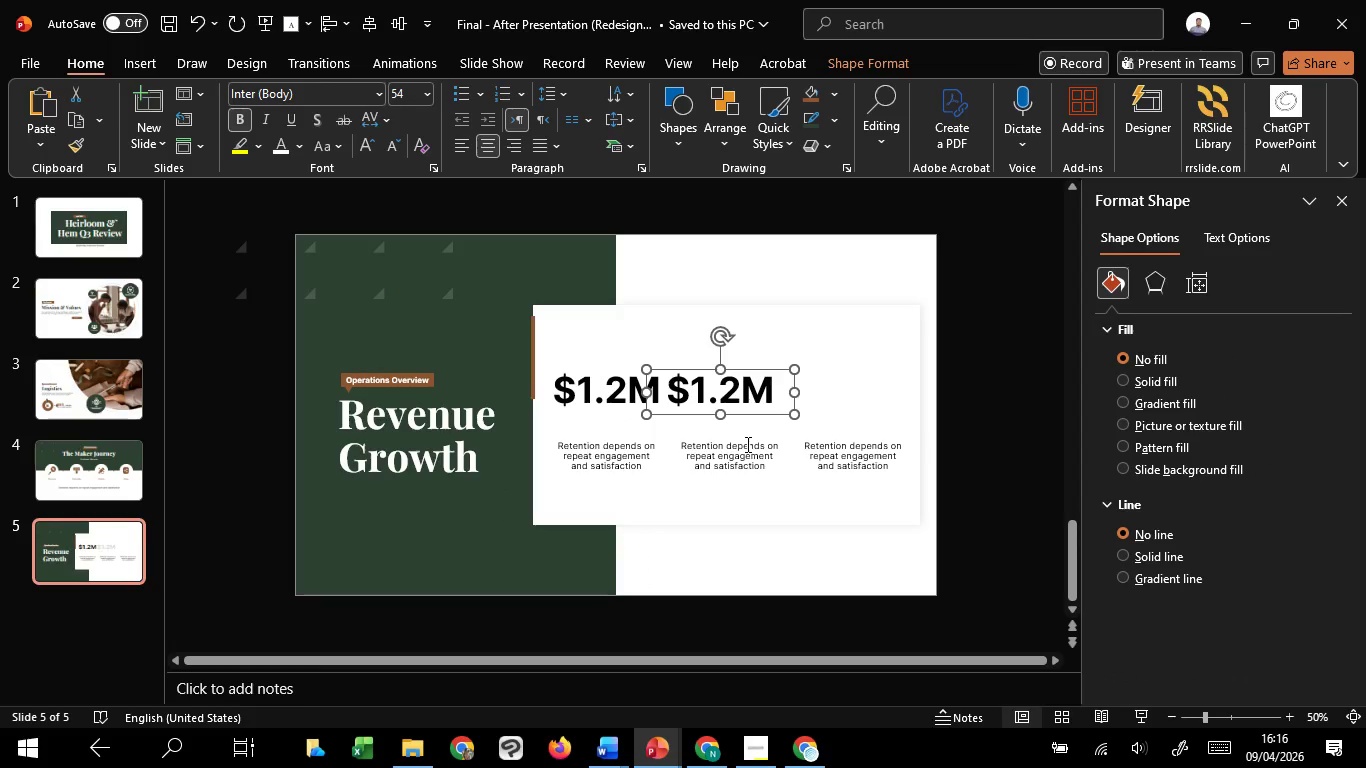 
hold_key(key=C, duration=0.45)
 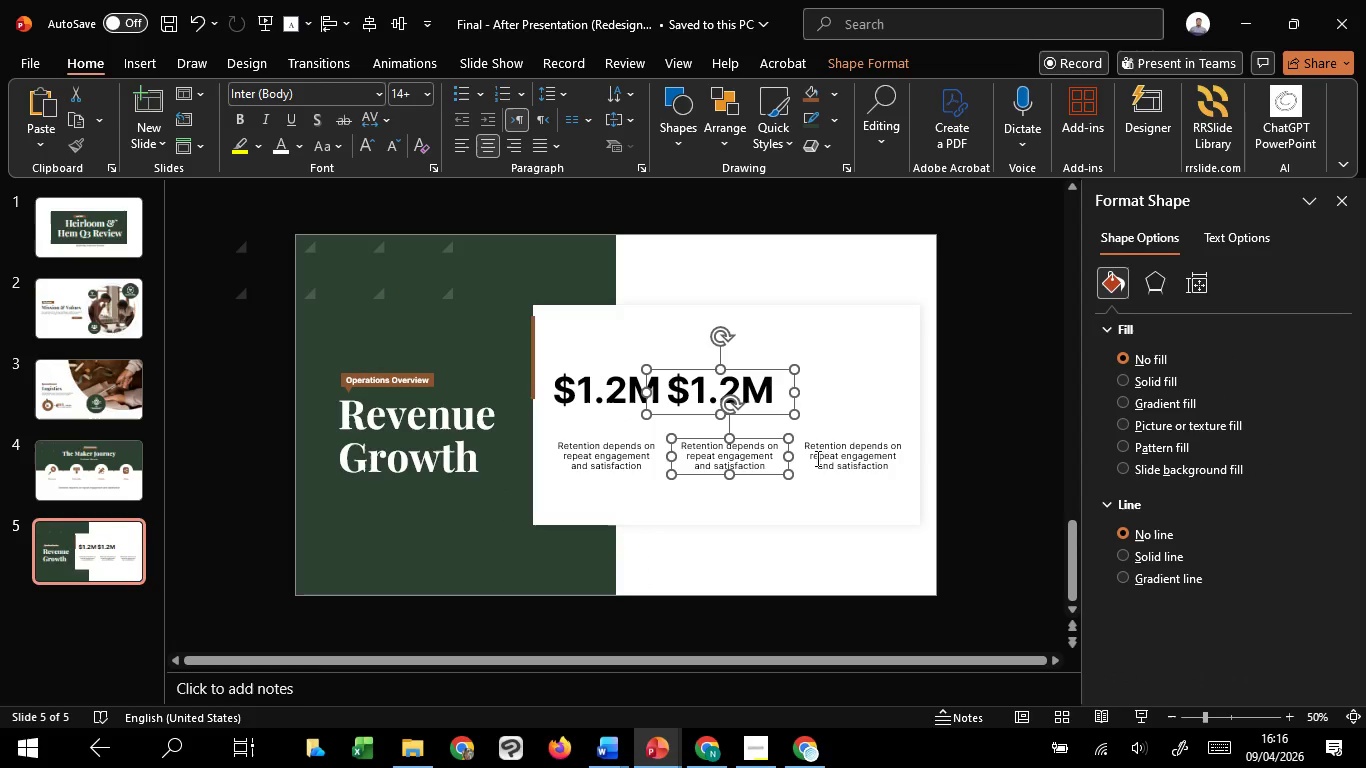 
double_click([841, 458])
 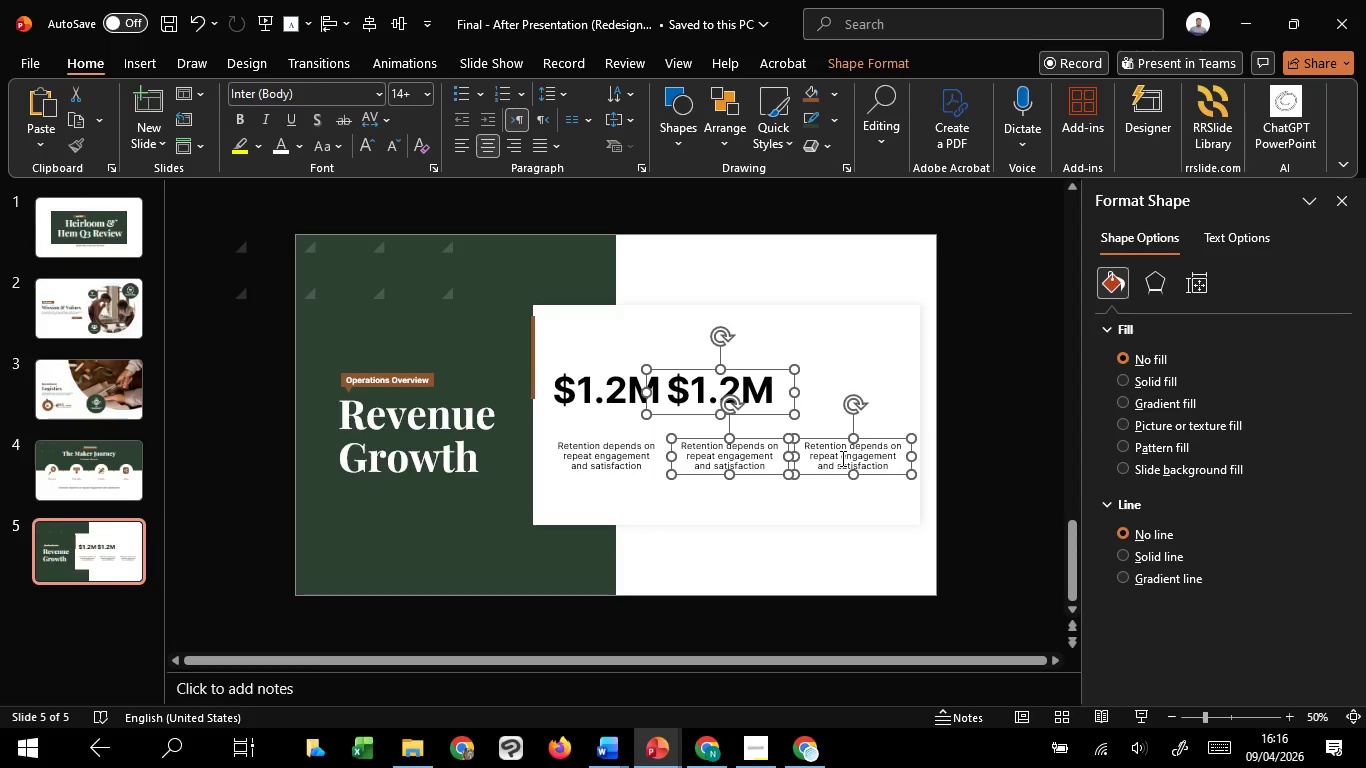 
key(Delete)
 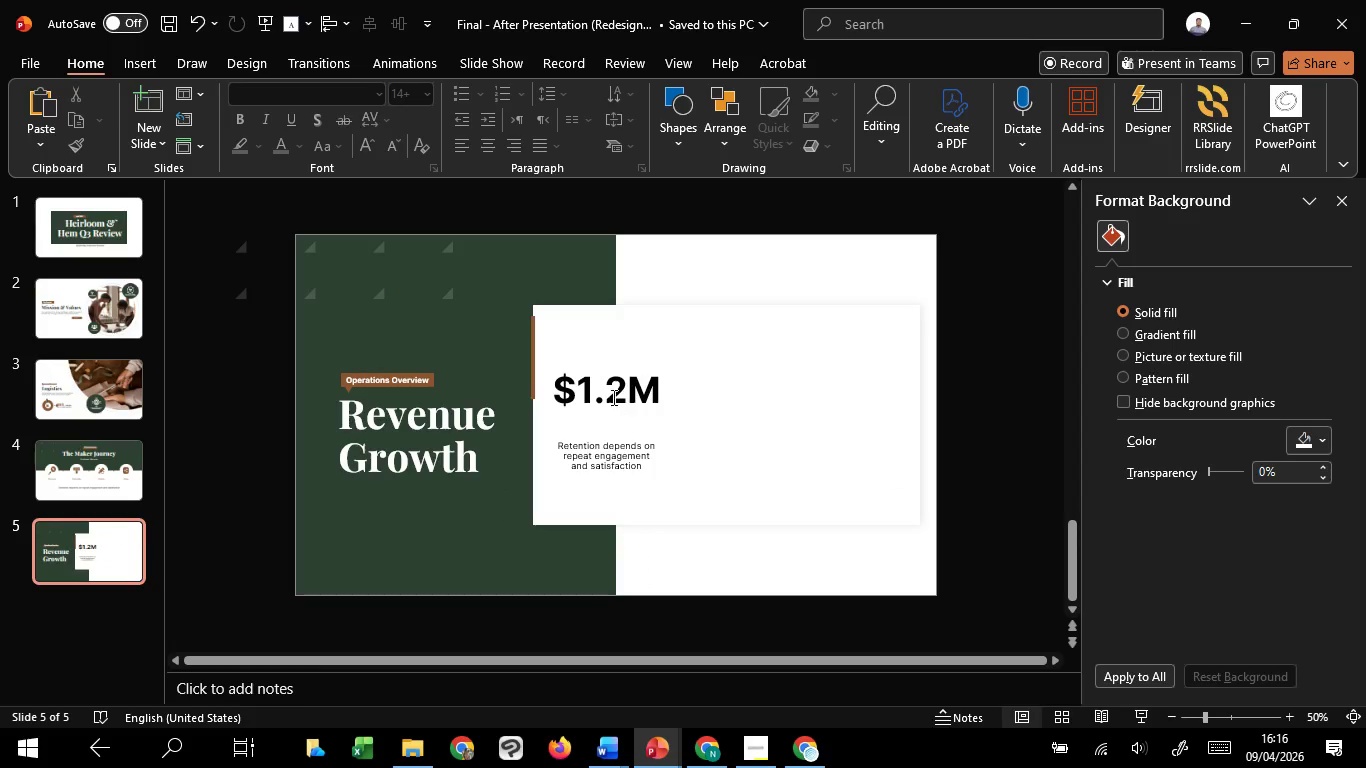 
left_click([613, 397])
 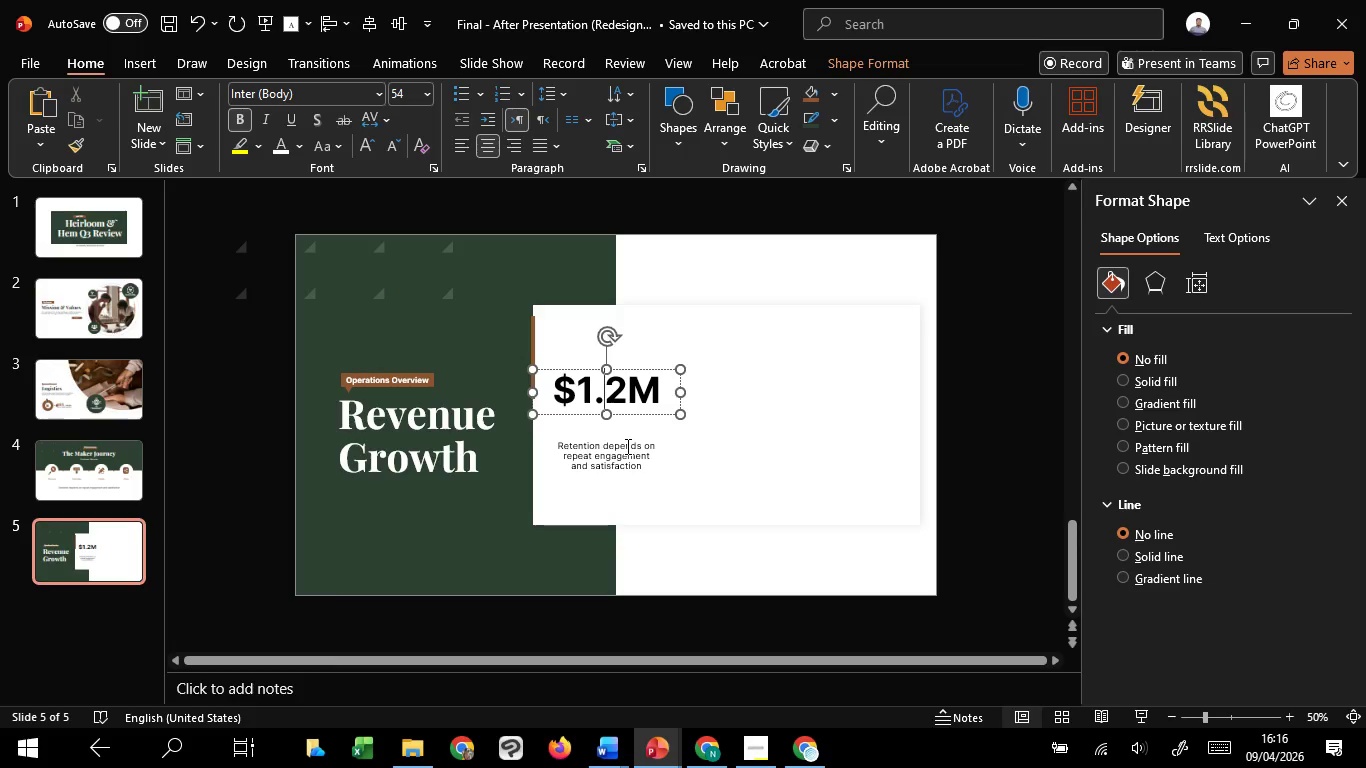 
left_click([769, 365])
 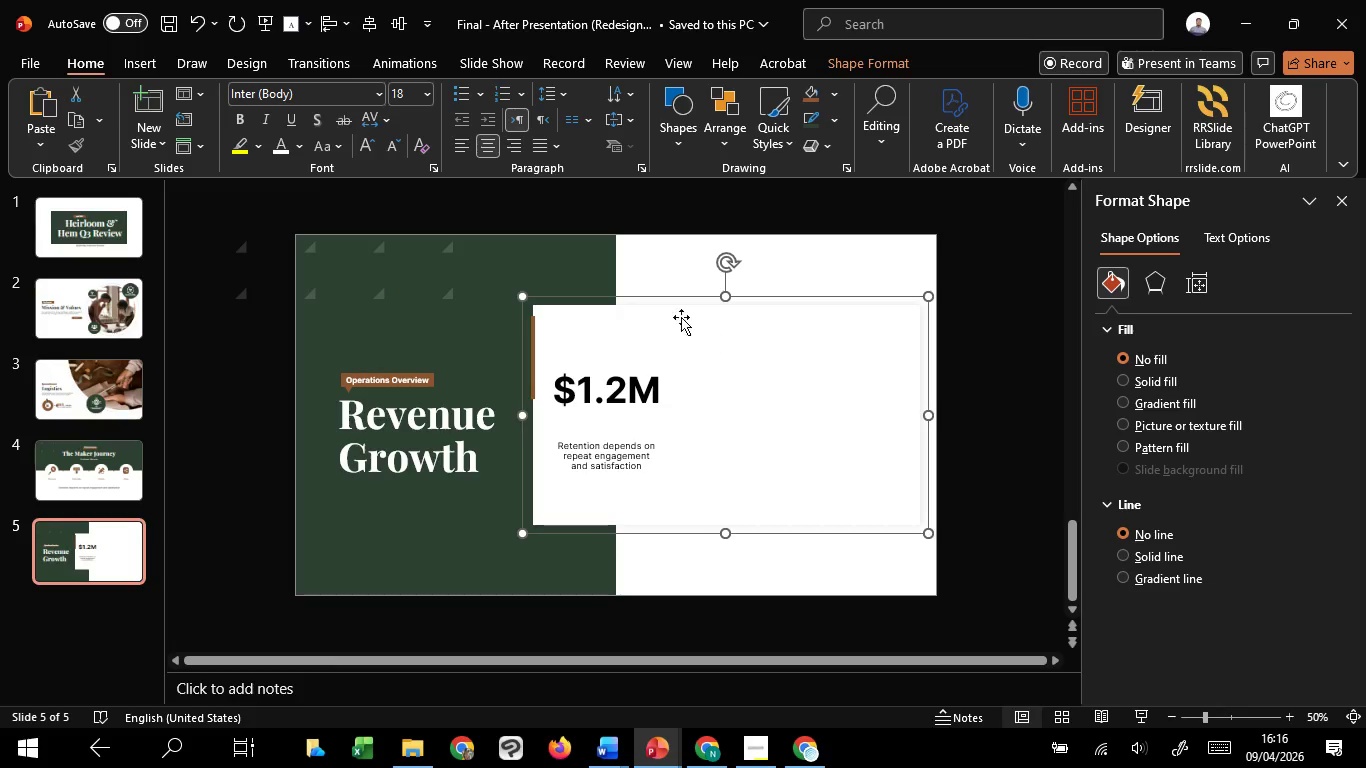 
hold_key(key=ControlLeft, duration=3.3)
hold_key(key=ShiftLeft, duration=1.52)
left_click_drag(start_coordinate=[725, 298], to_coordinate=[728, 326])
 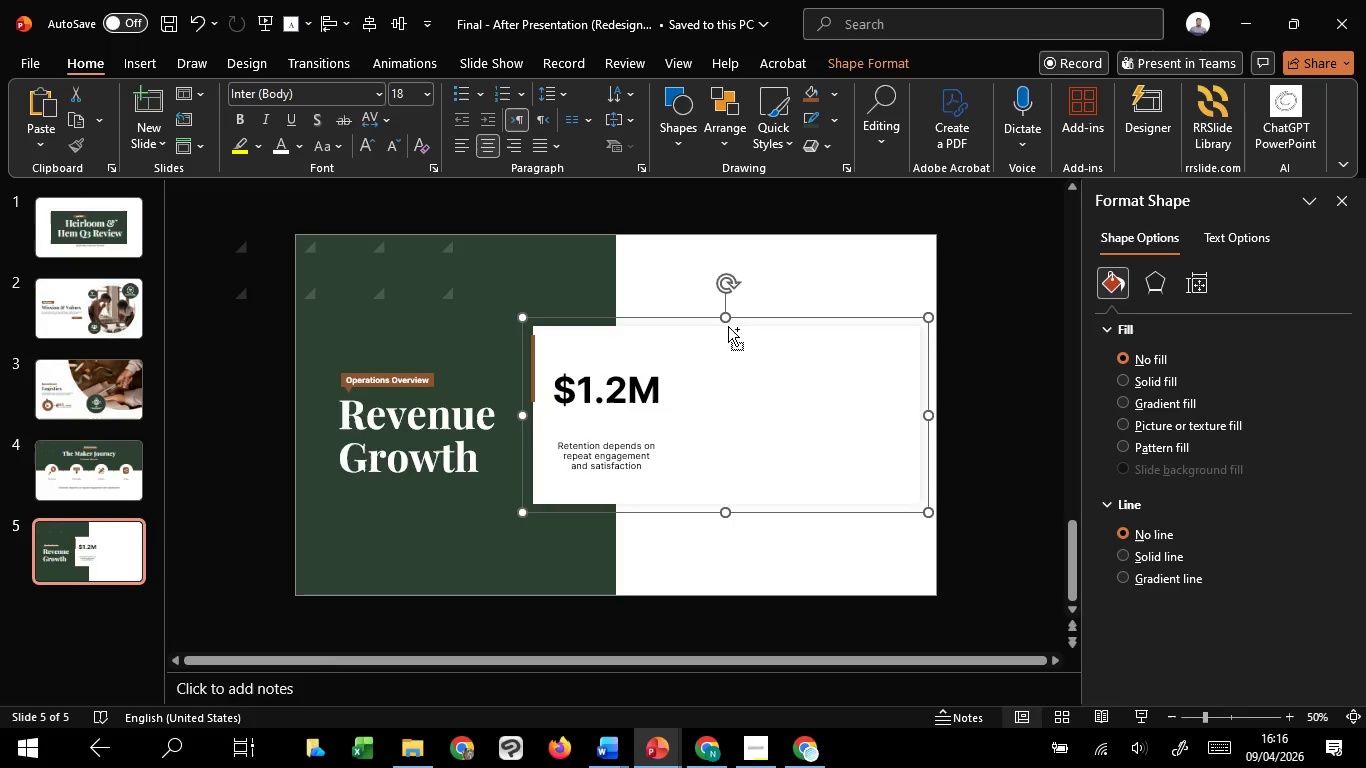 
hold_key(key=ShiftLeft, duration=1.42)
 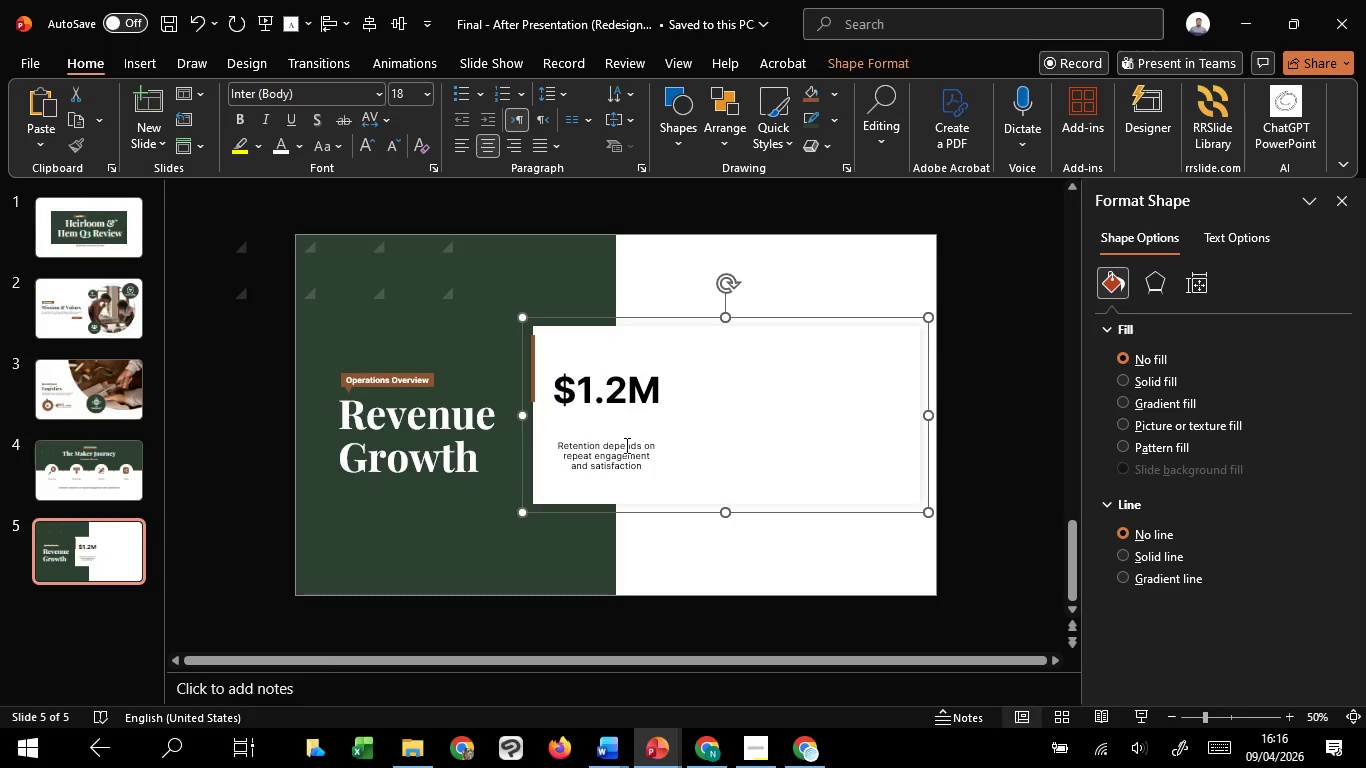 
left_click([625, 445])
 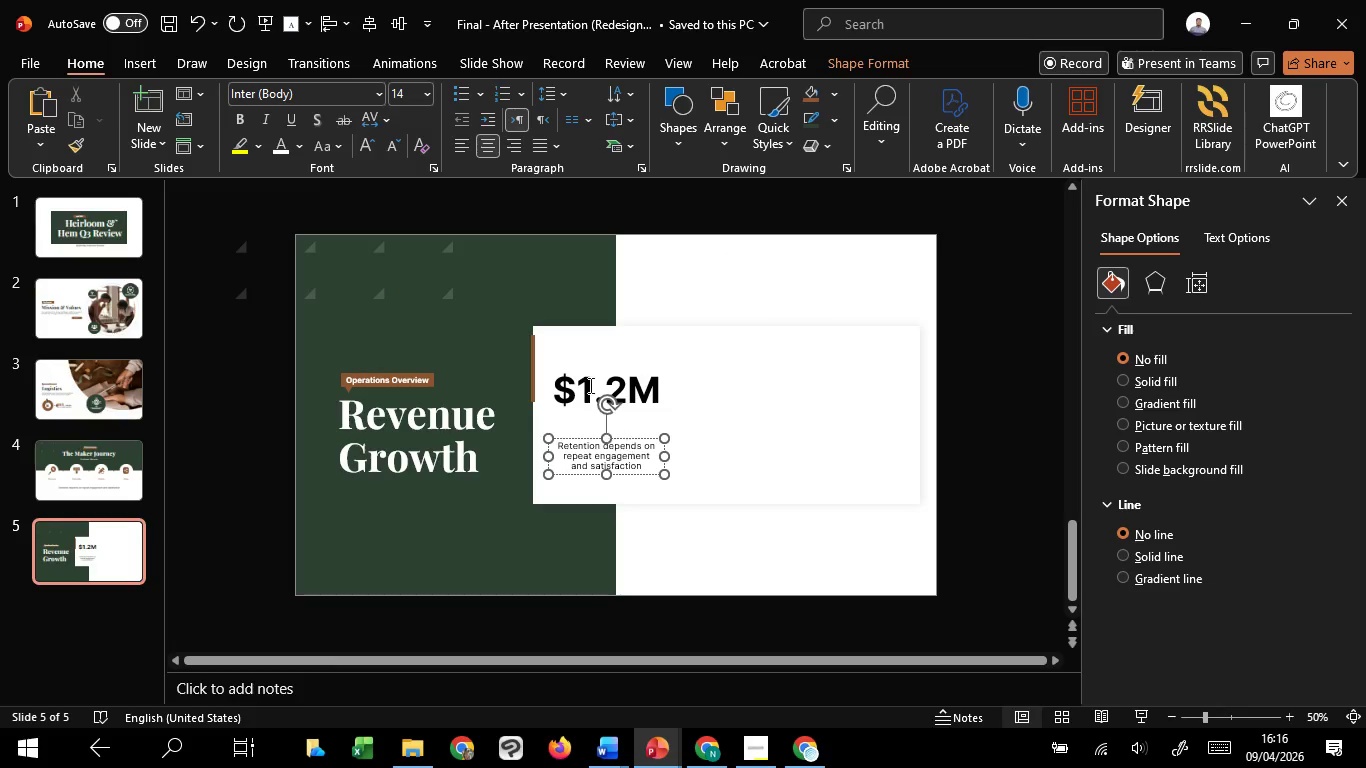 
left_click([625, 337])
 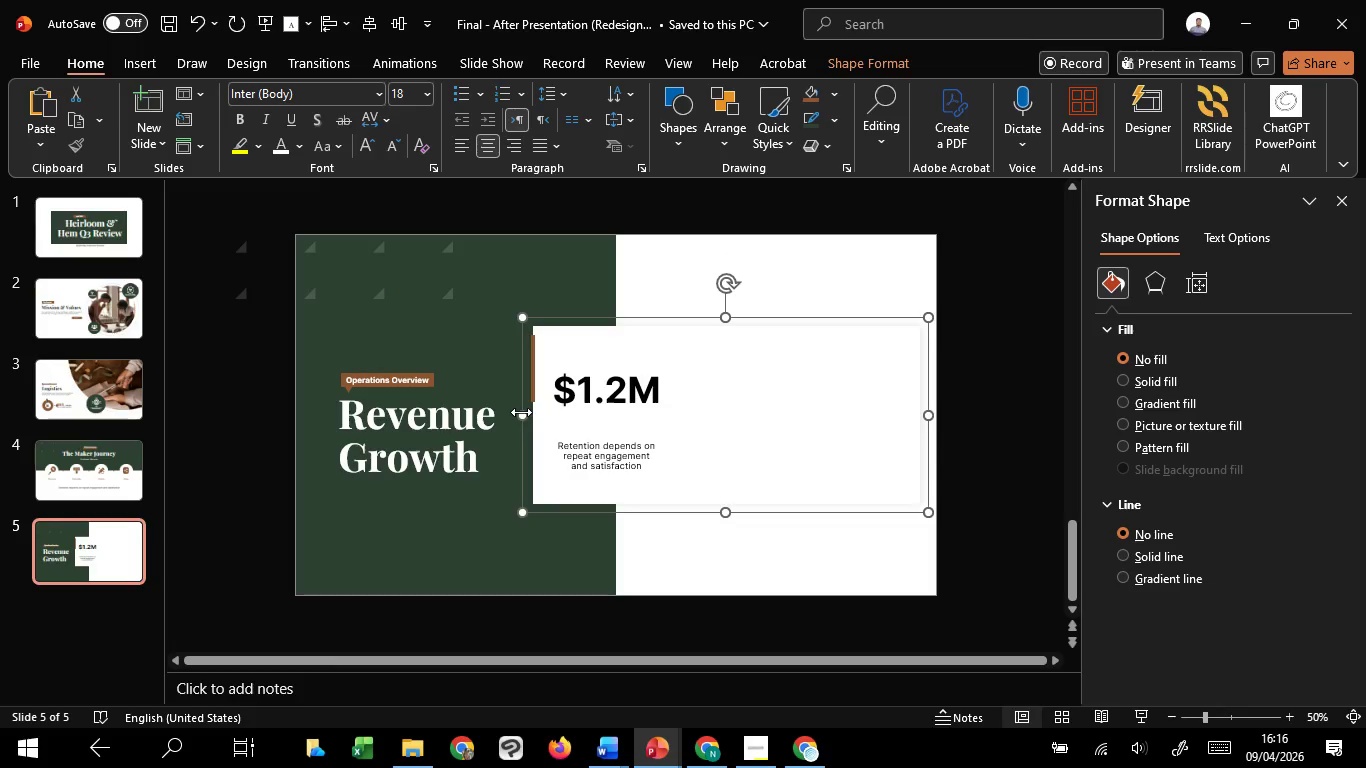 
left_click_drag(start_coordinate=[521, 412], to_coordinate=[509, 412])
 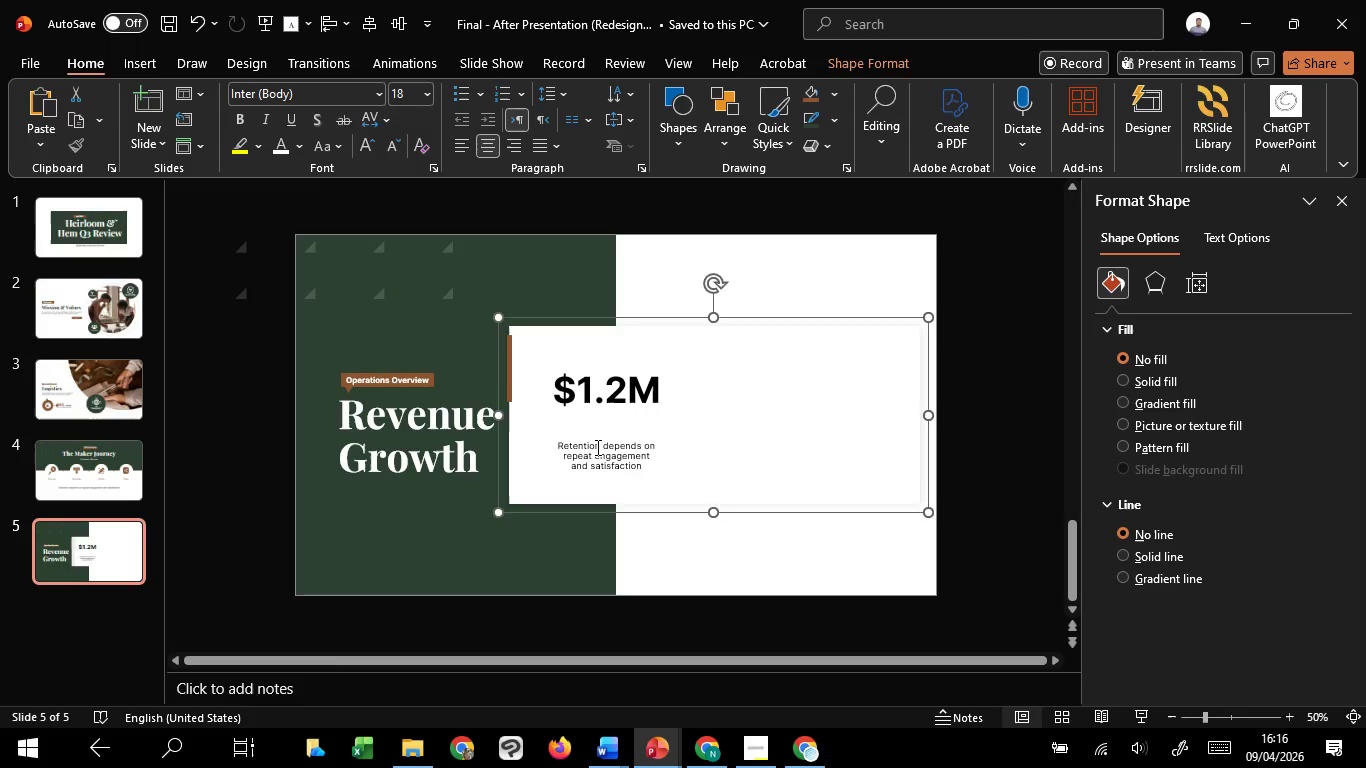 
left_click([596, 447])
 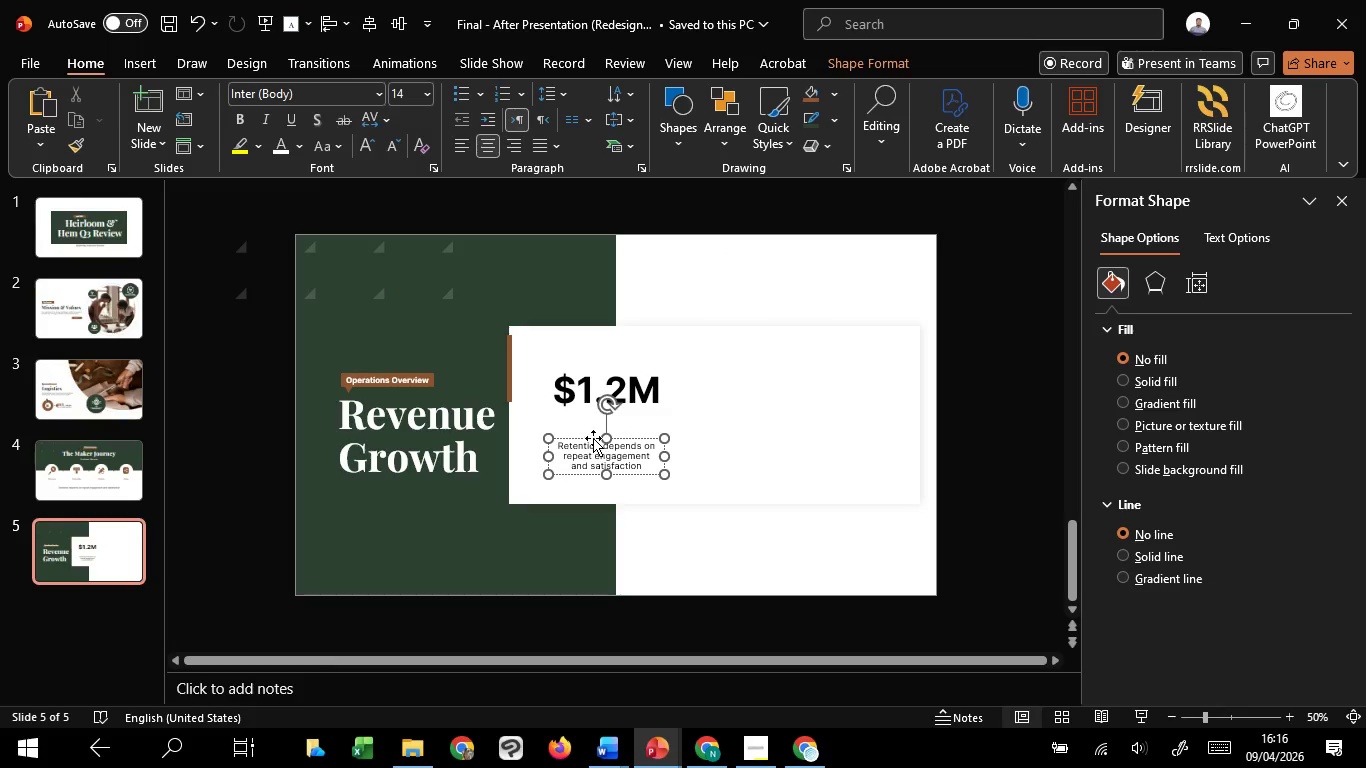 
hold_key(key=ShiftLeft, duration=1.06)
left_click_drag(start_coordinate=[593, 438], to_coordinate=[585, 440])
 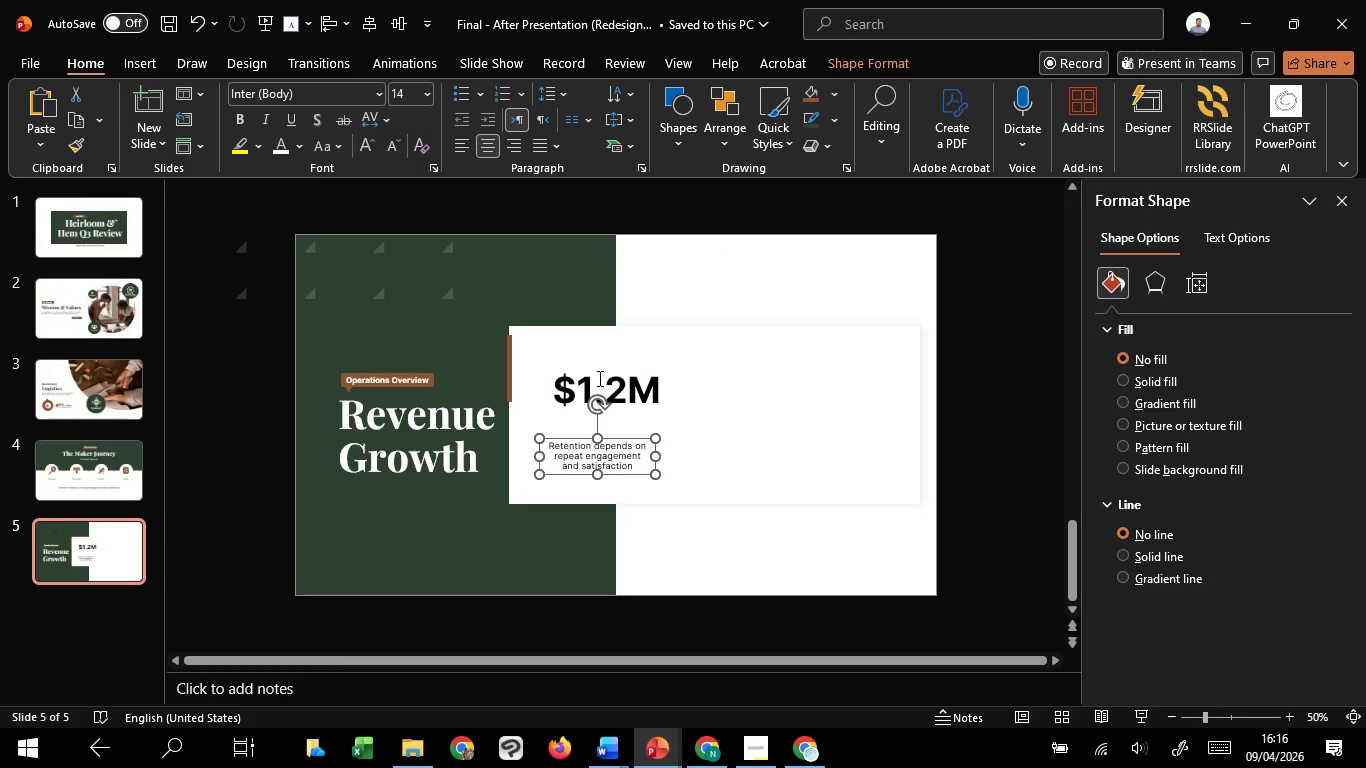 
hold_key(key=ShiftLeft, duration=1.38)
left_click([598, 378])
 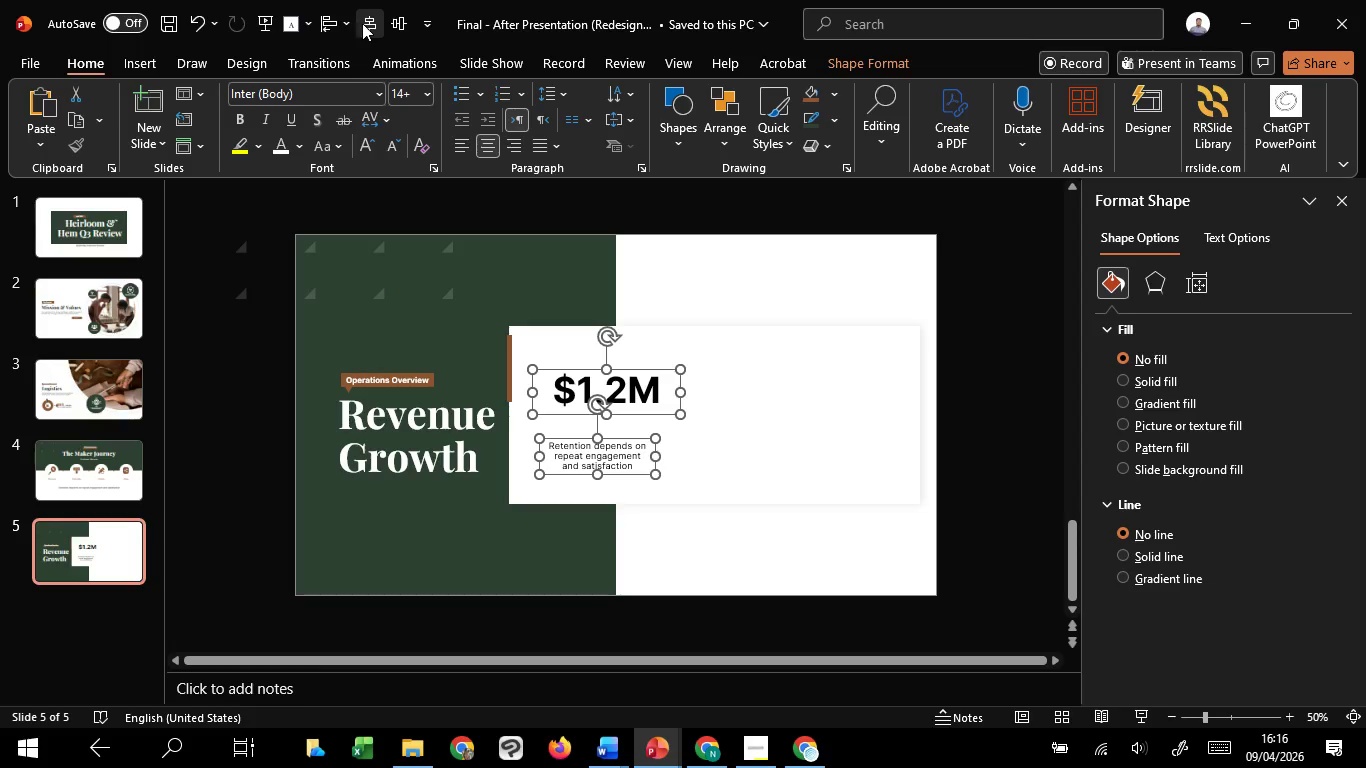 
left_click([367, 21])
 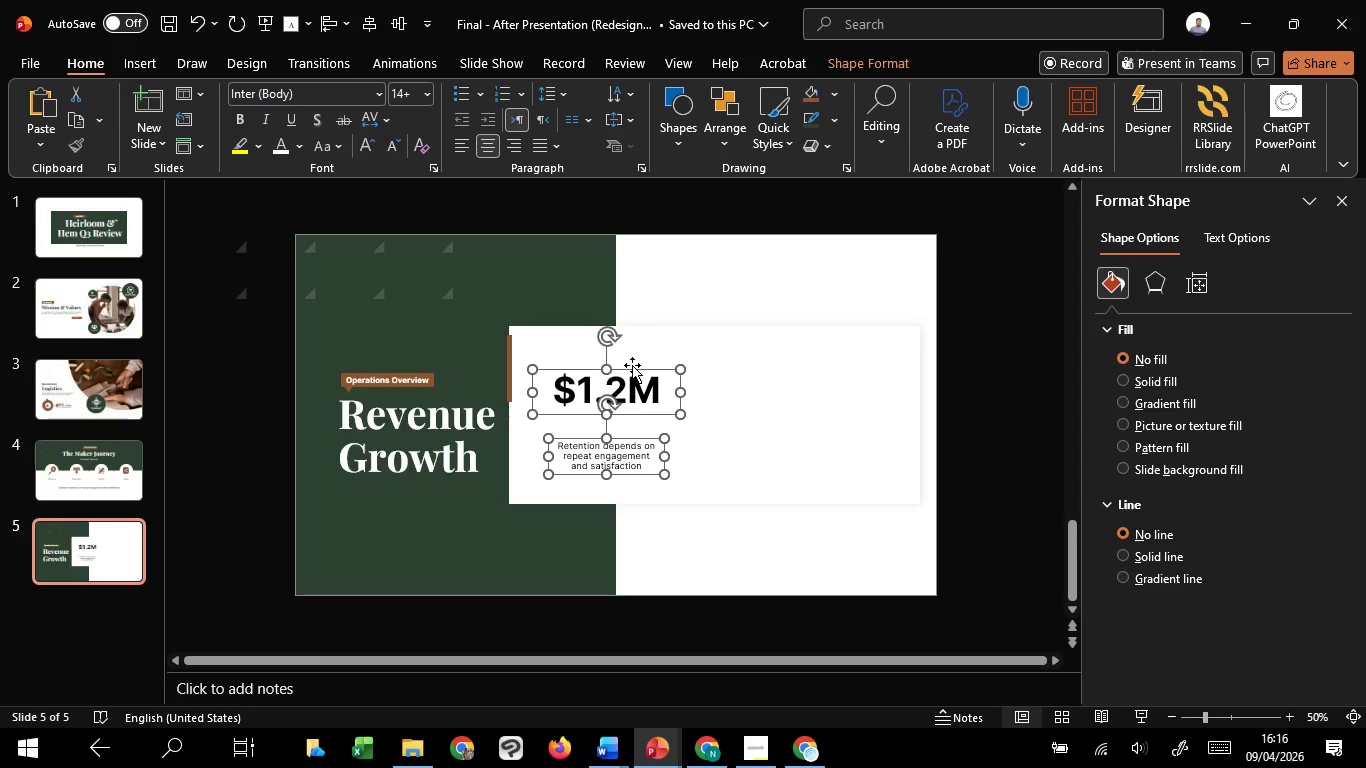 
left_click_drag(start_coordinate=[632, 370], to_coordinate=[627, 372])
 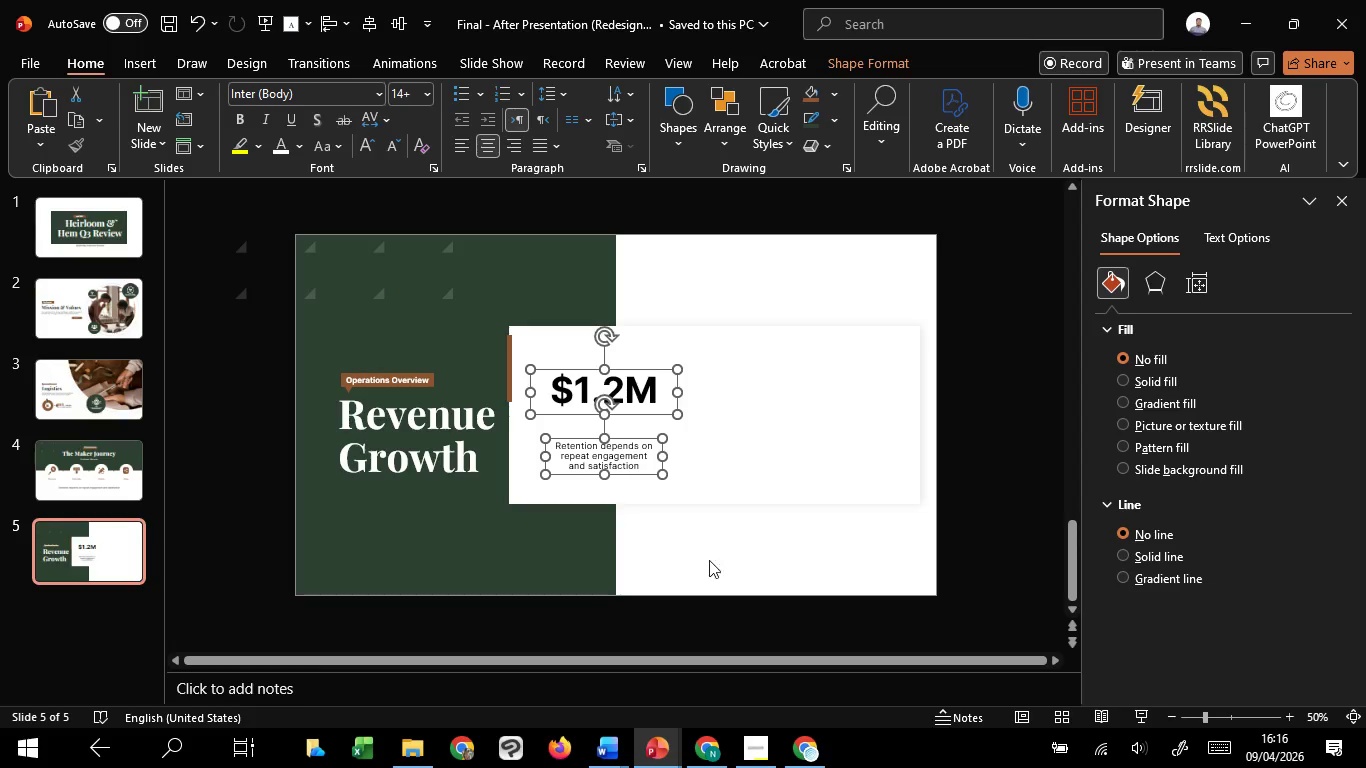 
hold_key(key=ShiftLeft, duration=1.12)
 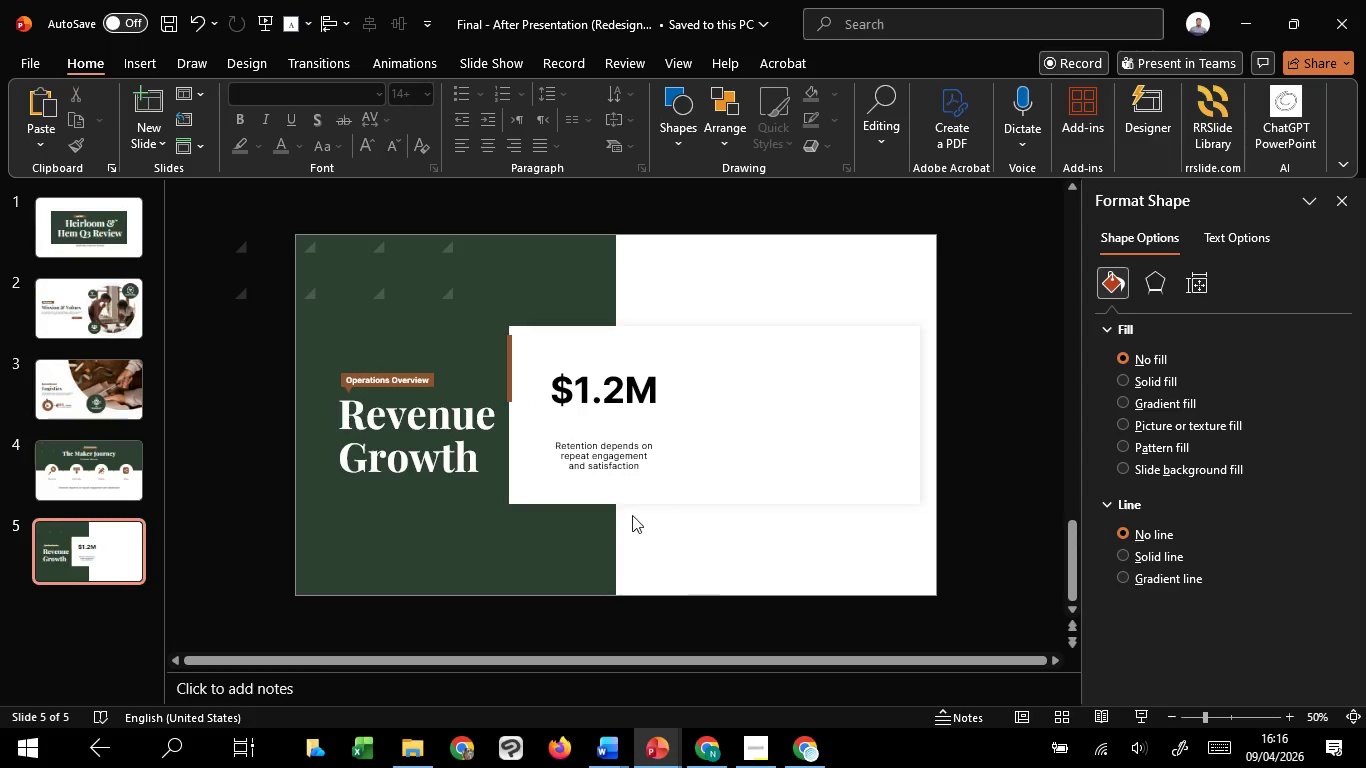 
hold_key(key=ShiftLeft, duration=1.64)
left_click([596, 465])
 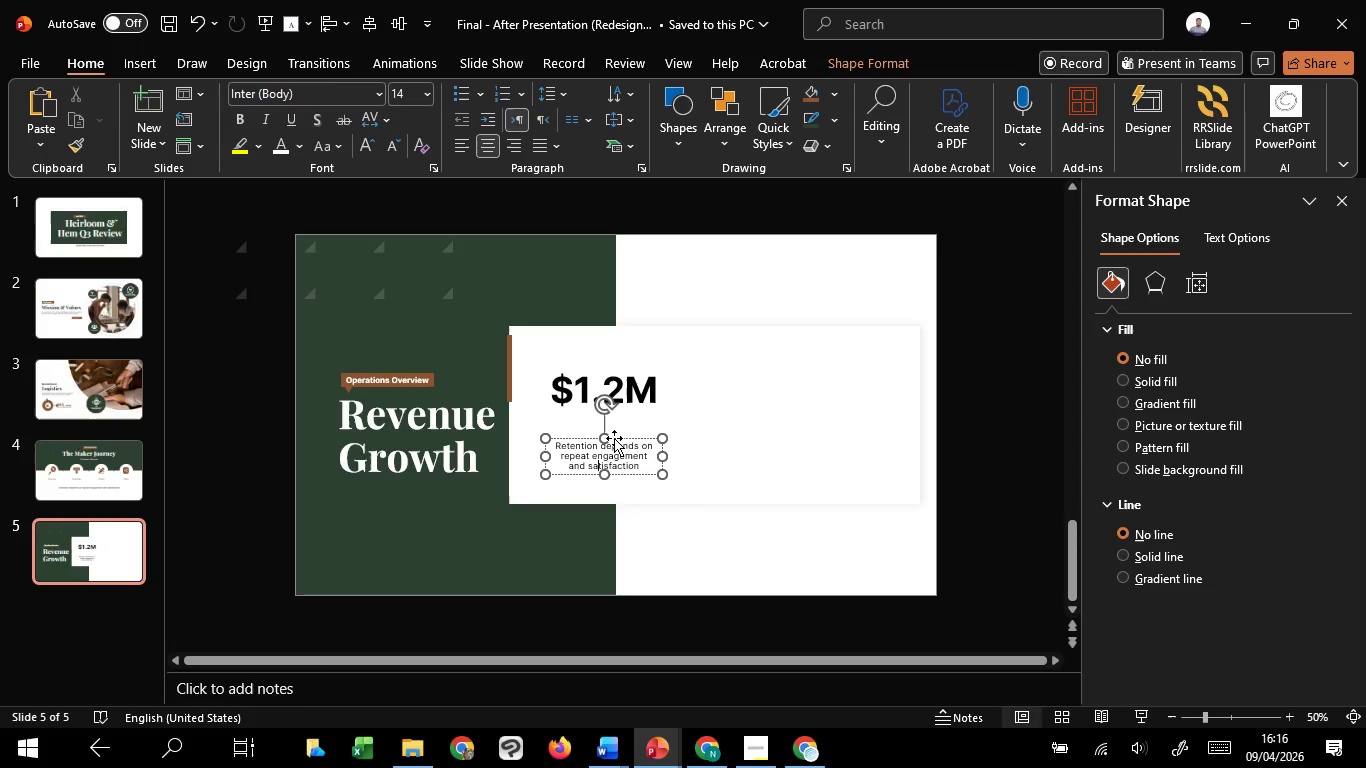 
left_click_drag(start_coordinate=[614, 438], to_coordinate=[616, 425])
 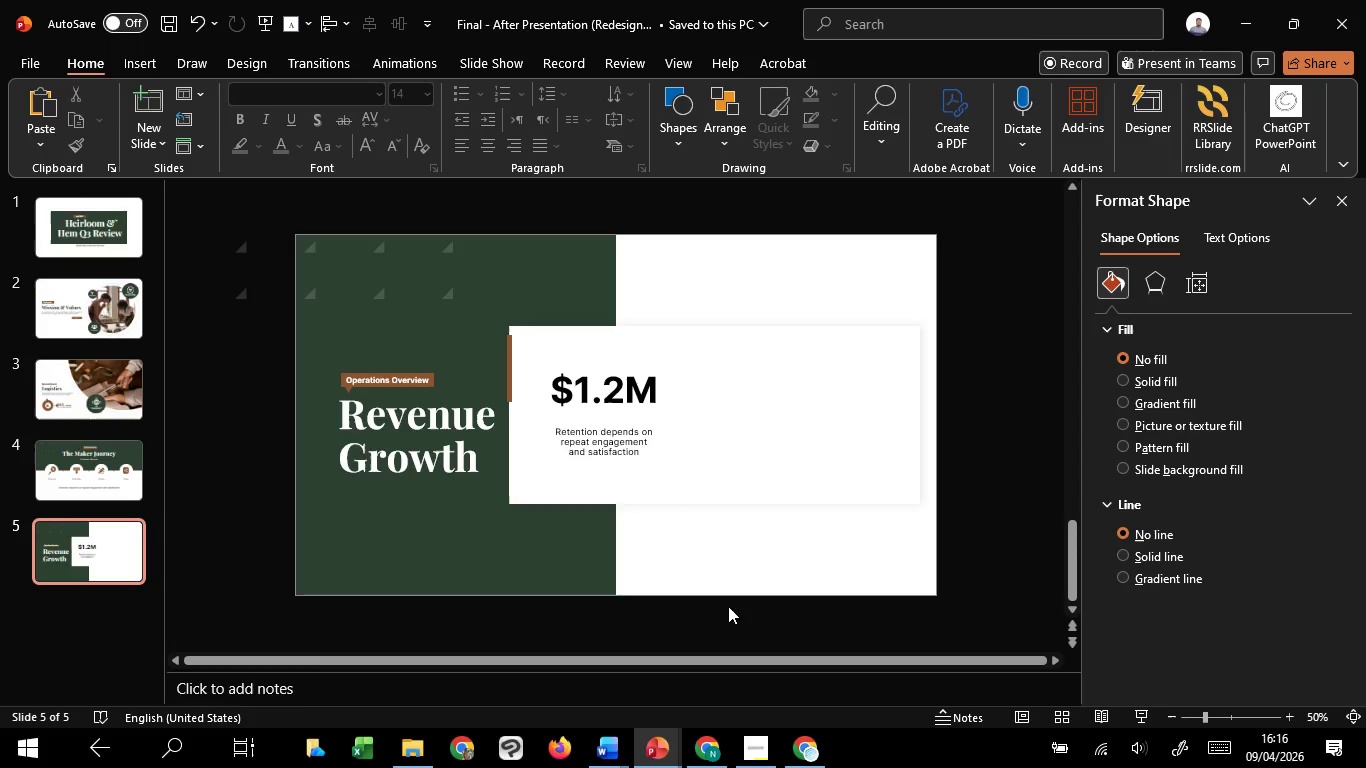 
hold_key(key=ShiftLeft, duration=1.2)
 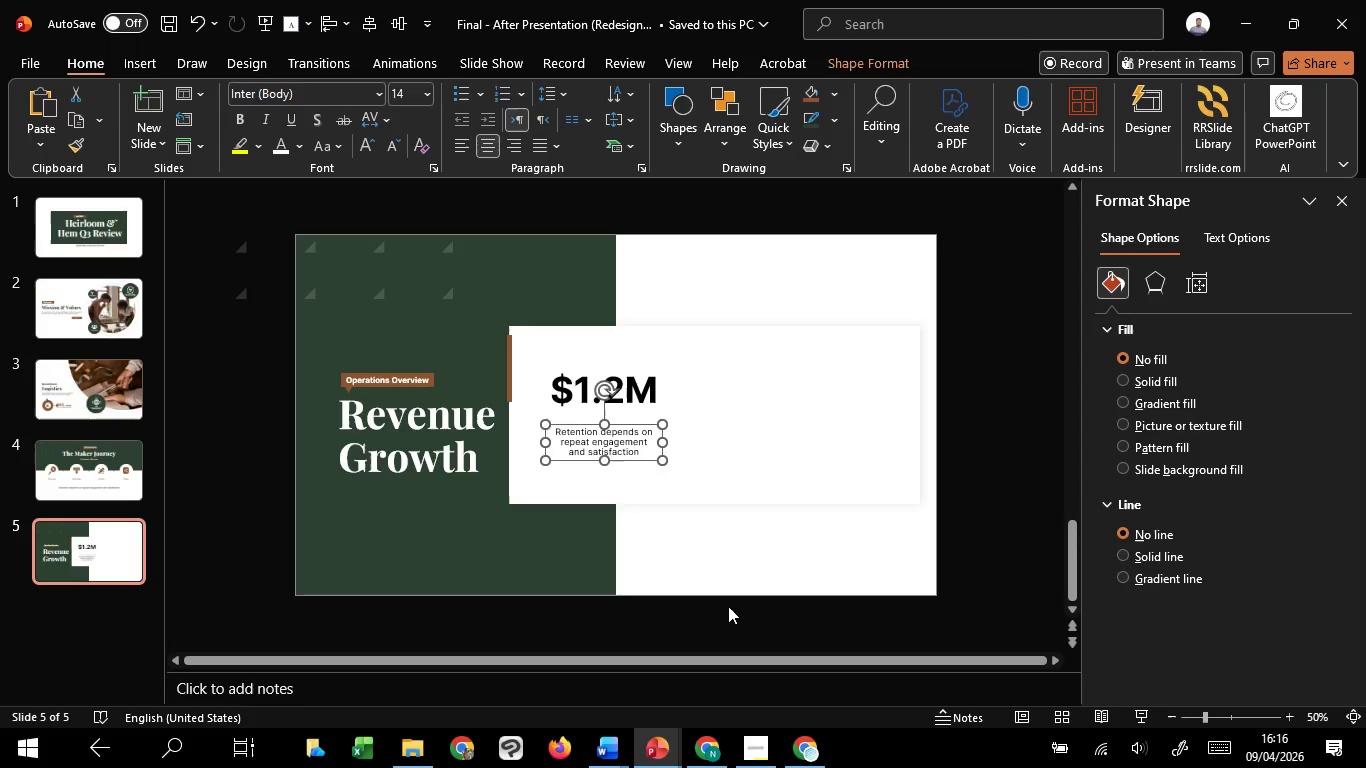 
left_click([728, 606])
 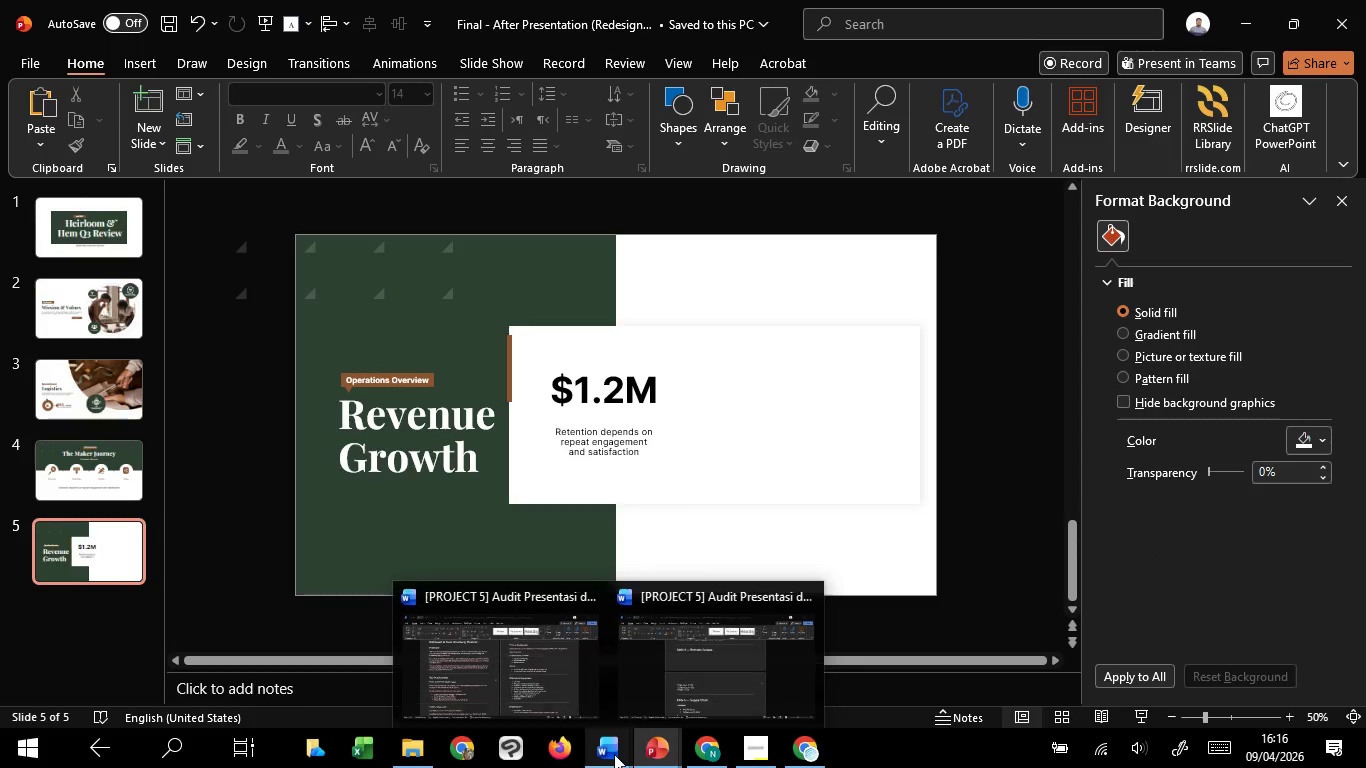 
left_click([654, 686])
 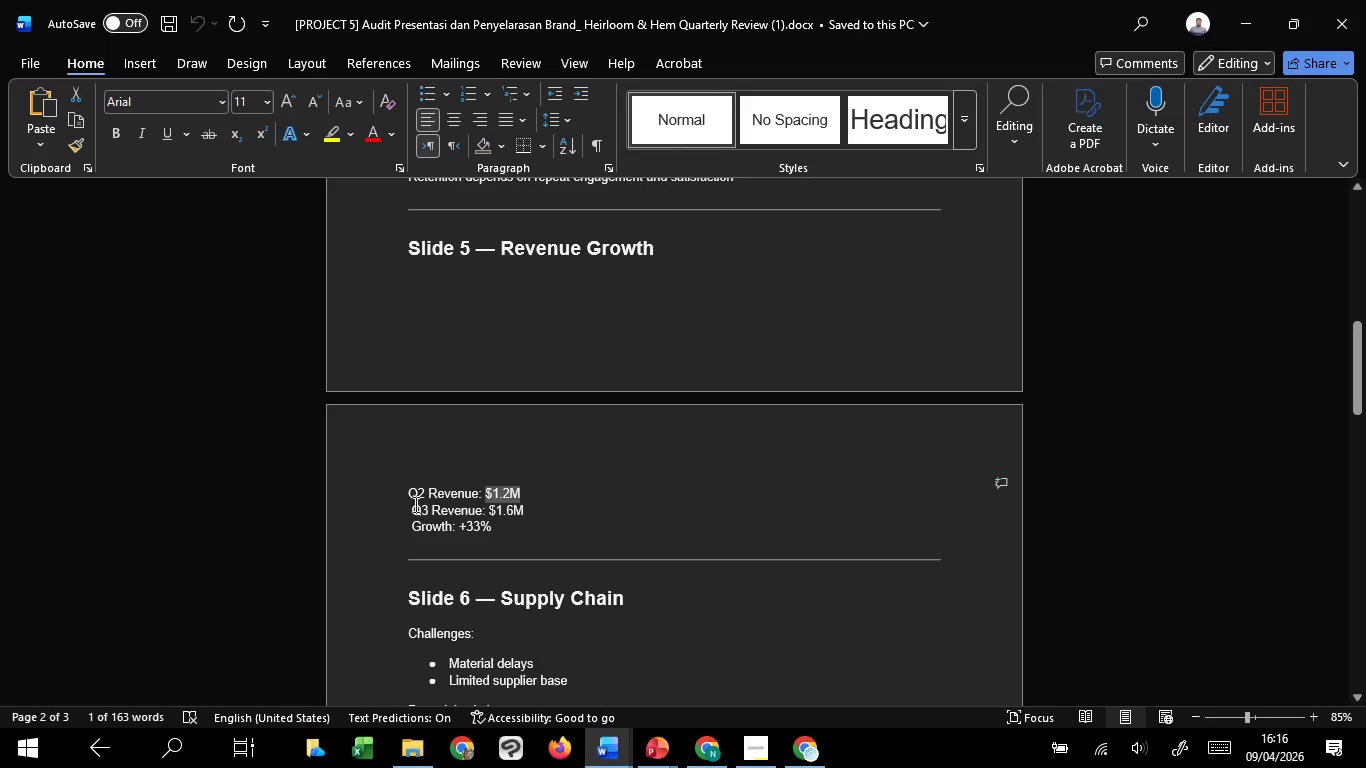 
left_click_drag(start_coordinate=[409, 493], to_coordinate=[471, 497])
 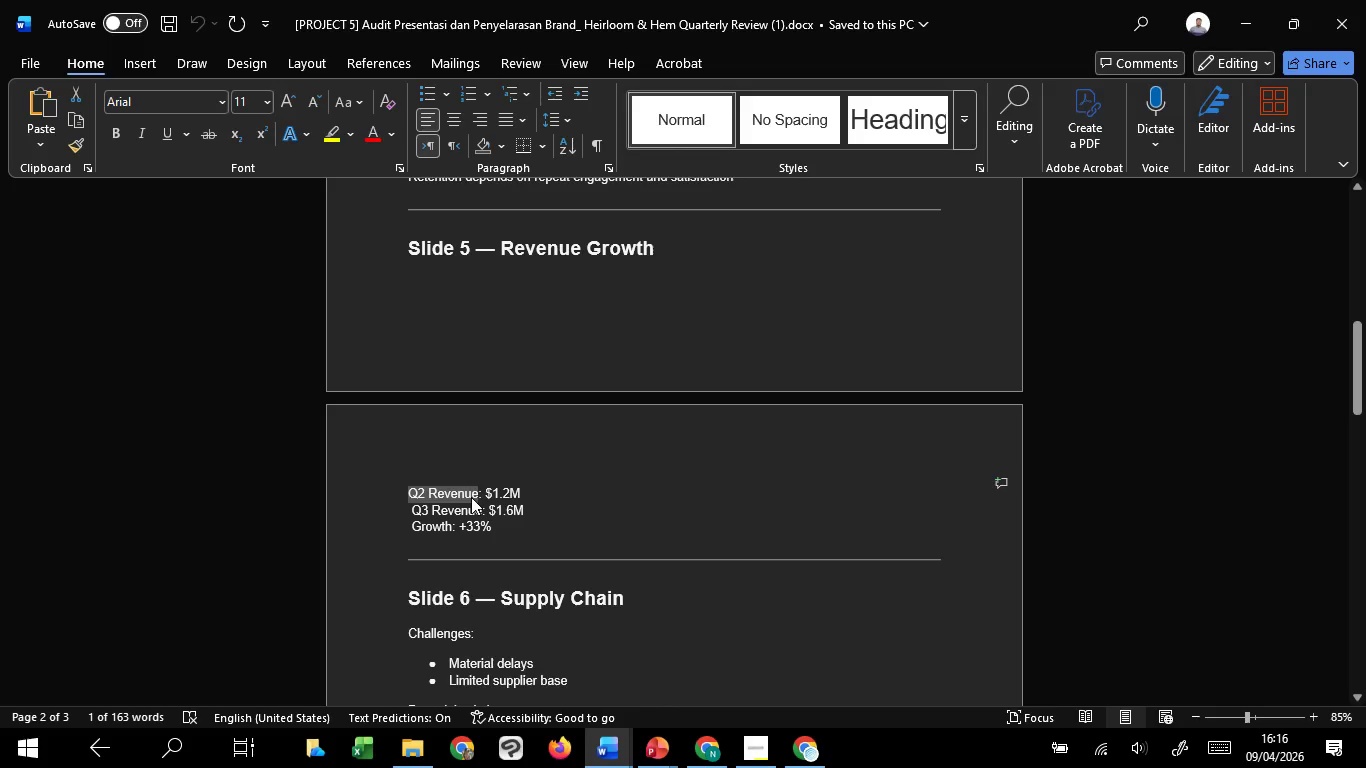 
key(Control+C)
 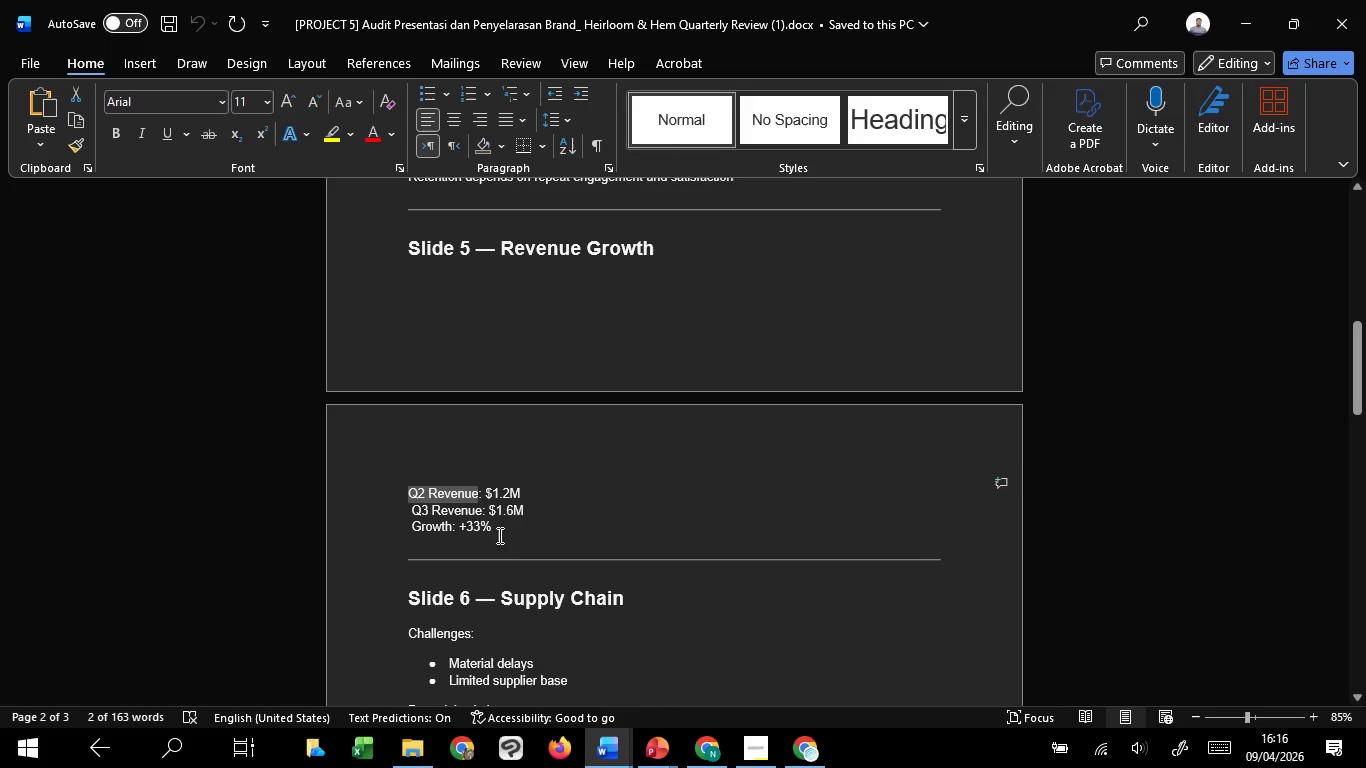 
key(Control+C)
 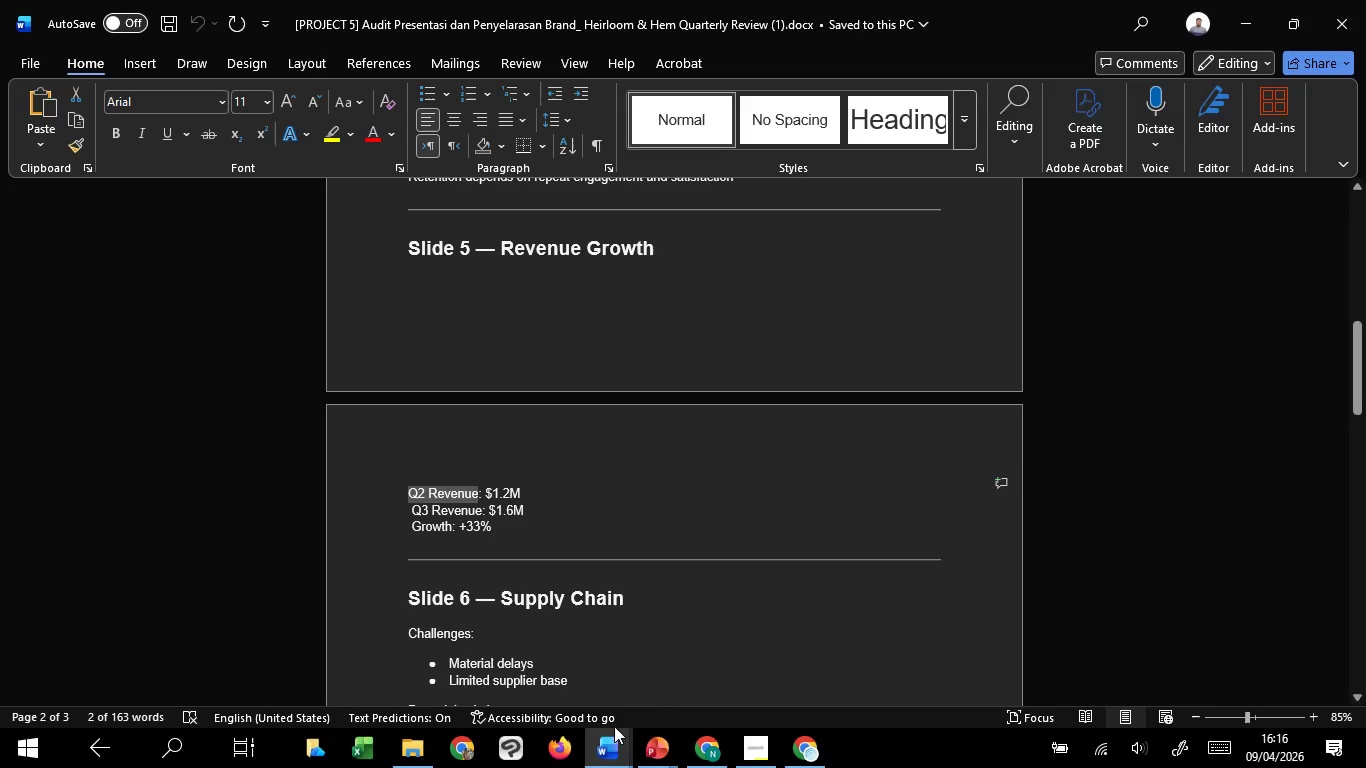 
key(Control+C)
 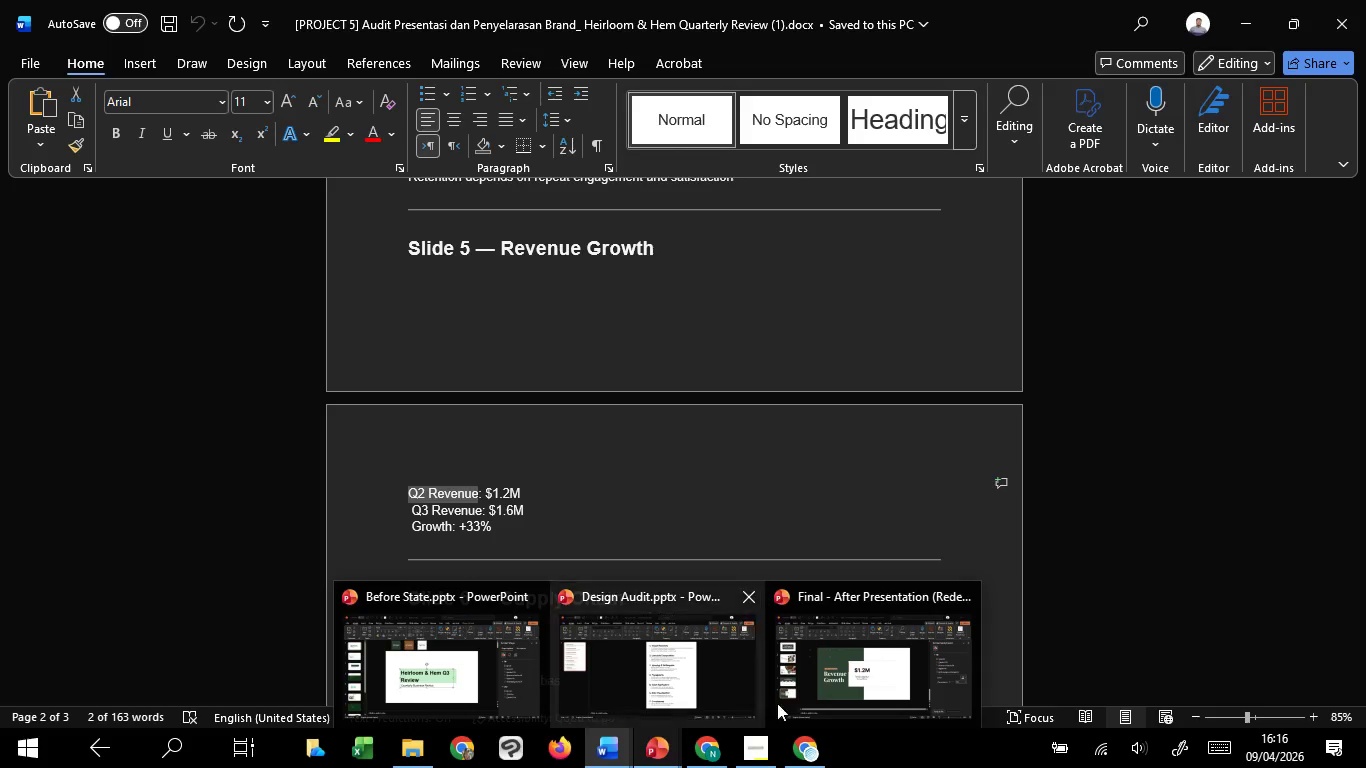 
left_click([870, 675])
 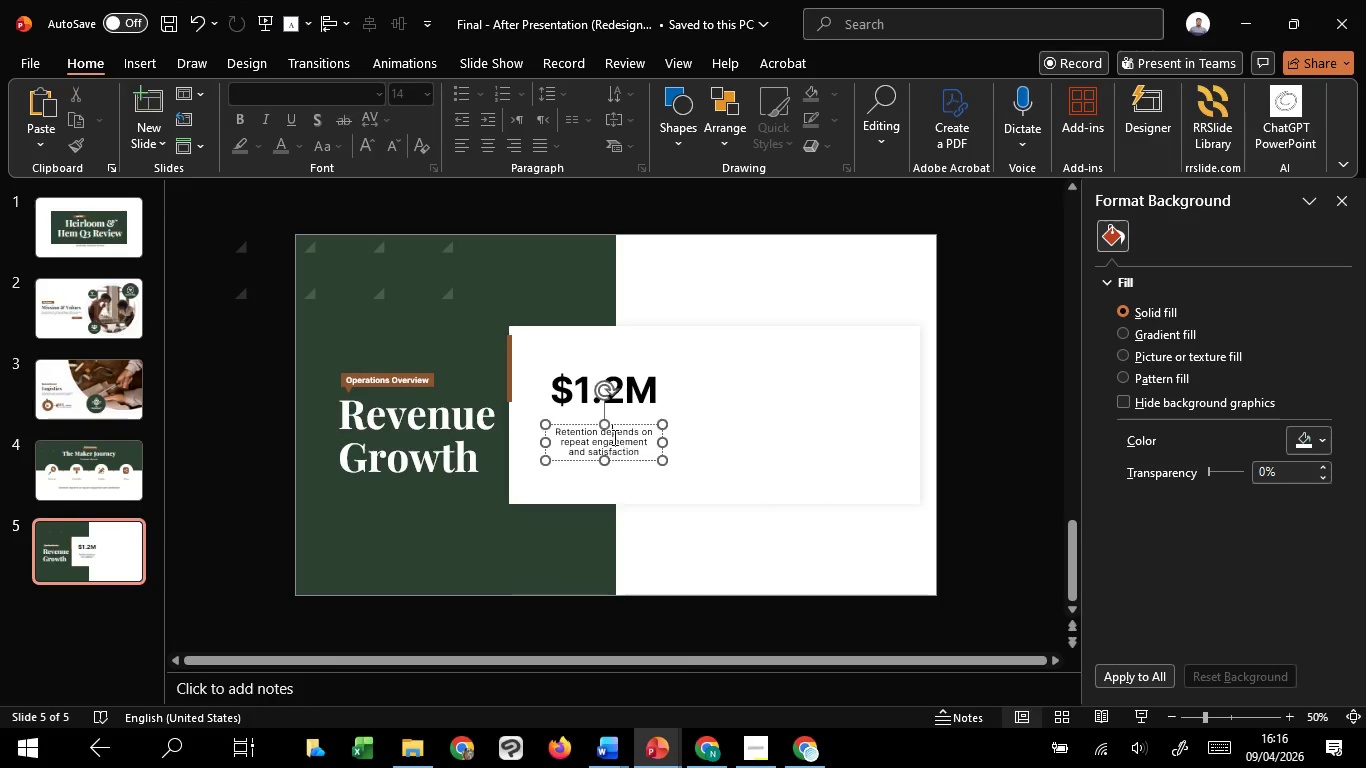 
double_click([613, 437])
 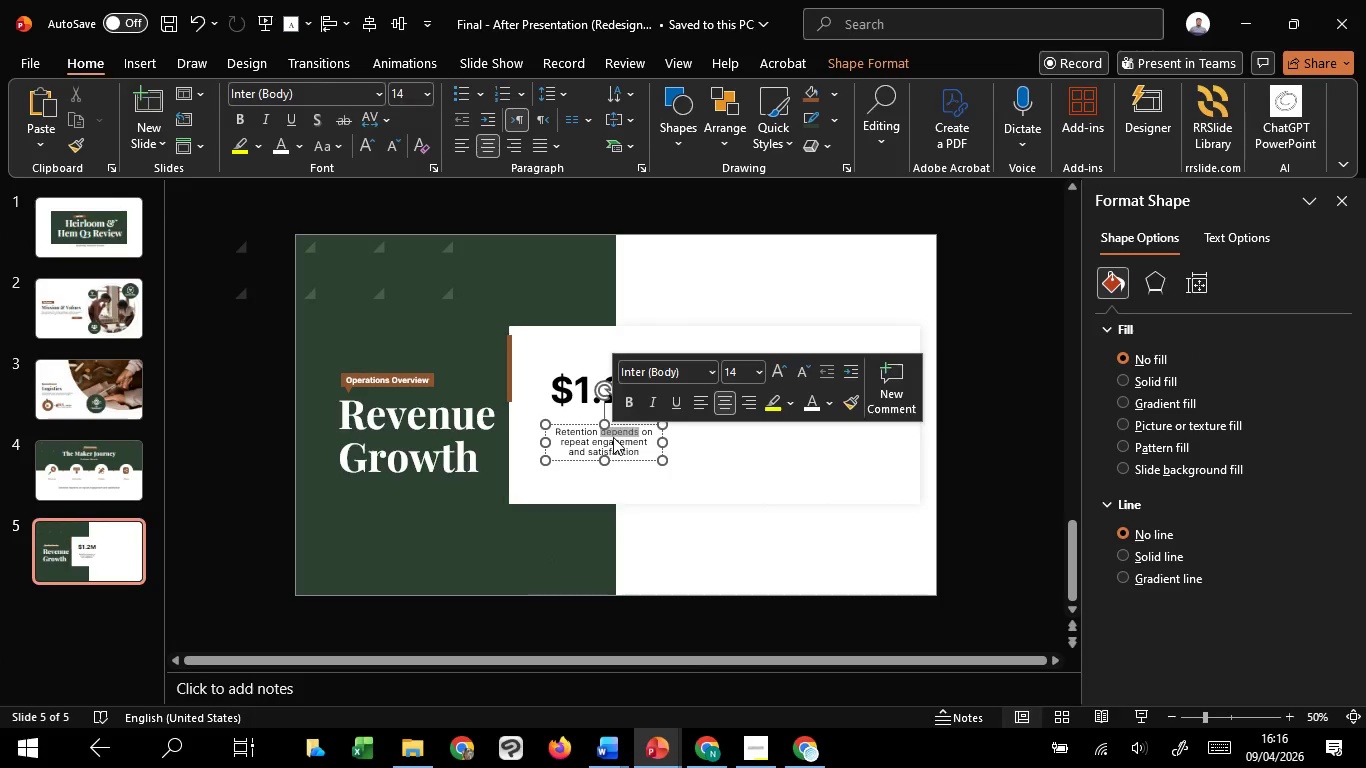 
key(Control+A)
 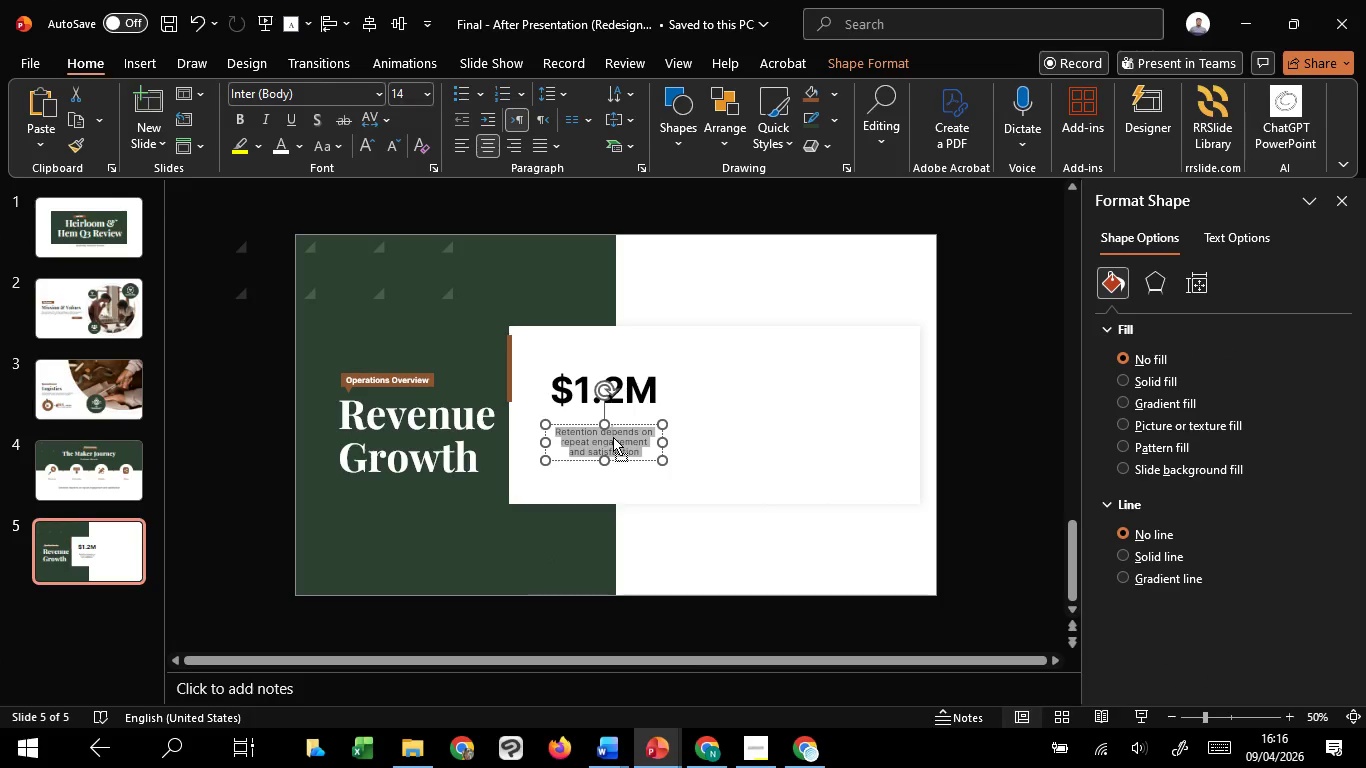 
right_click([613, 437])
 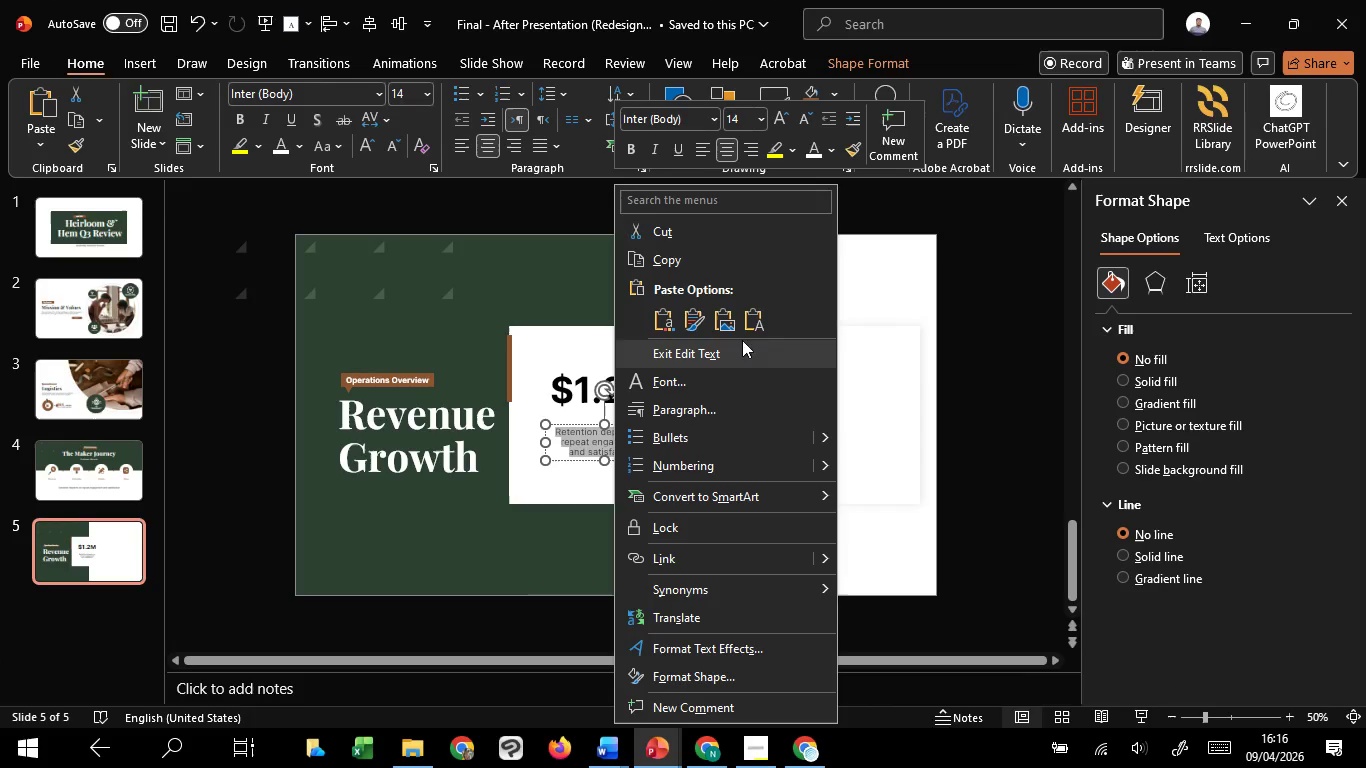 
left_click([751, 327])
 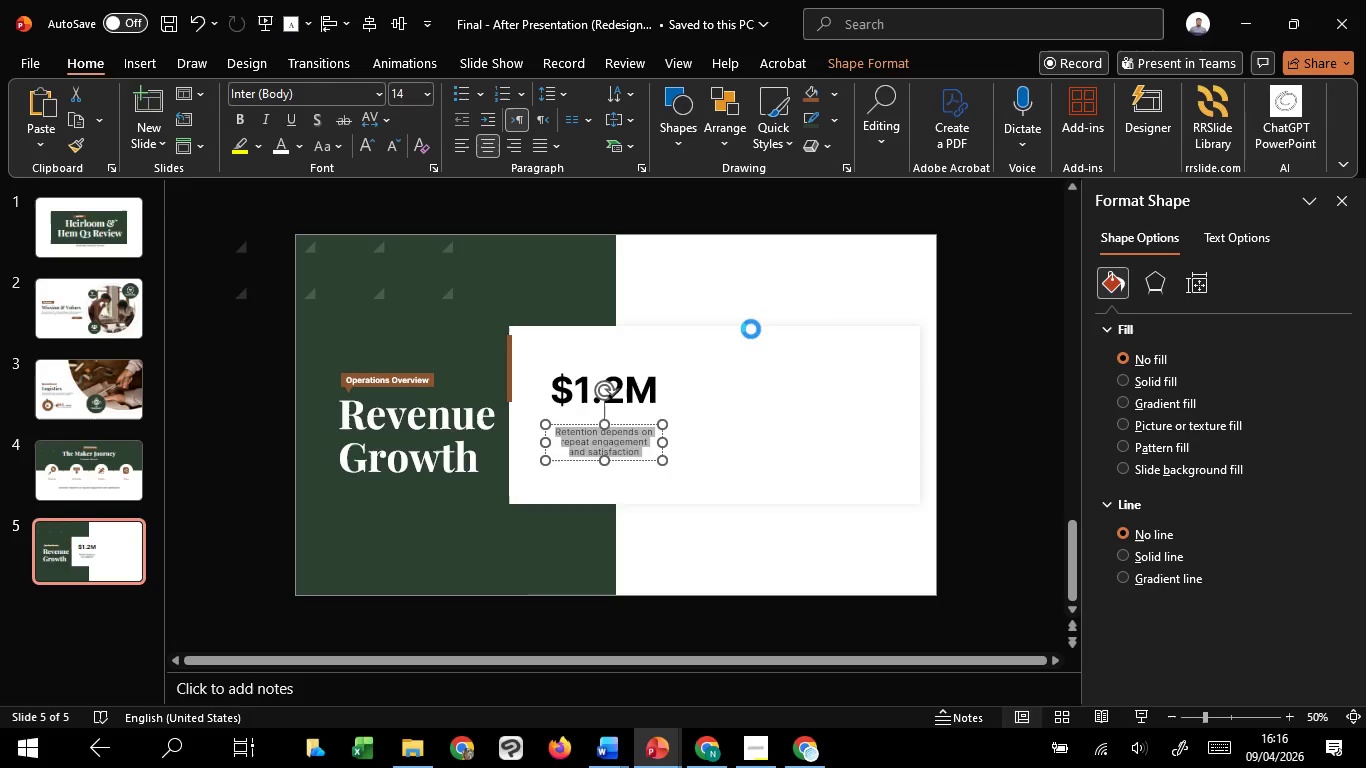 
key(Control+A)
 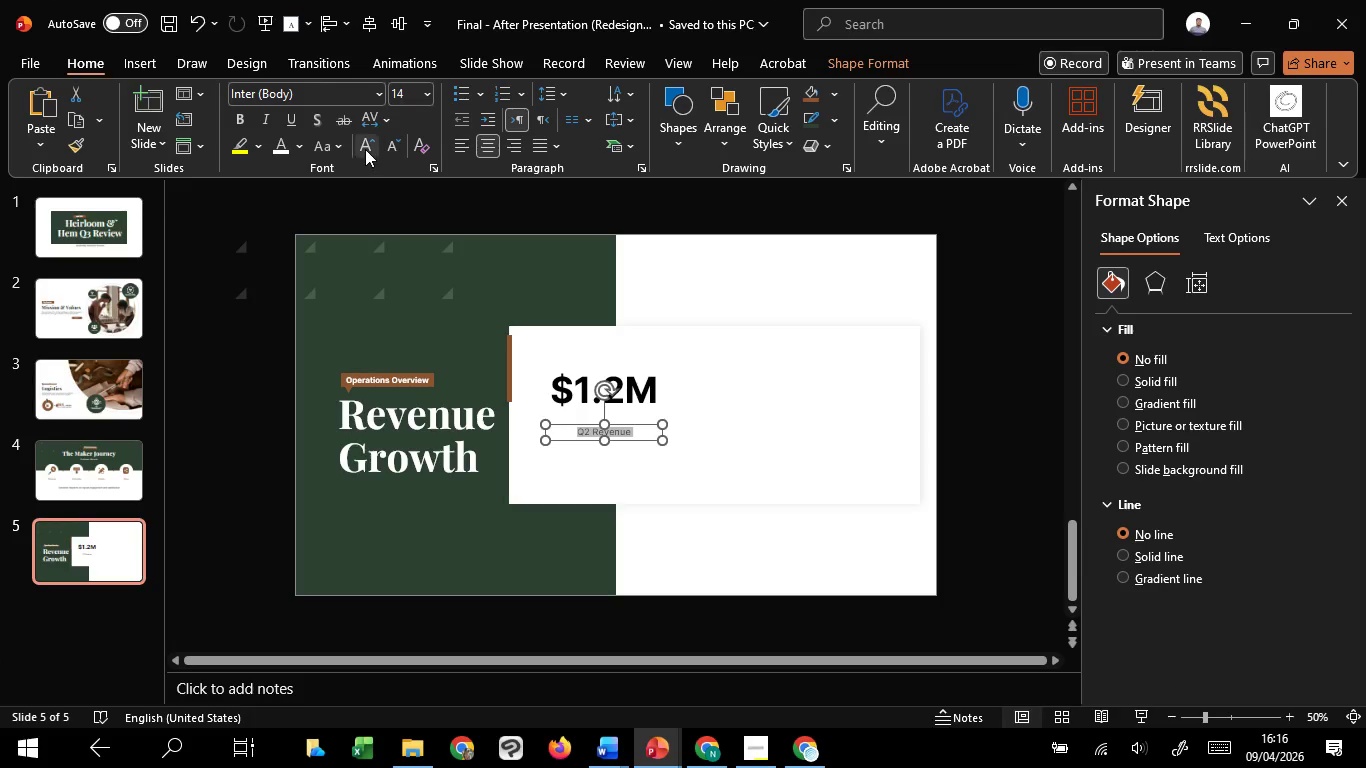 
double_click([365, 149])
 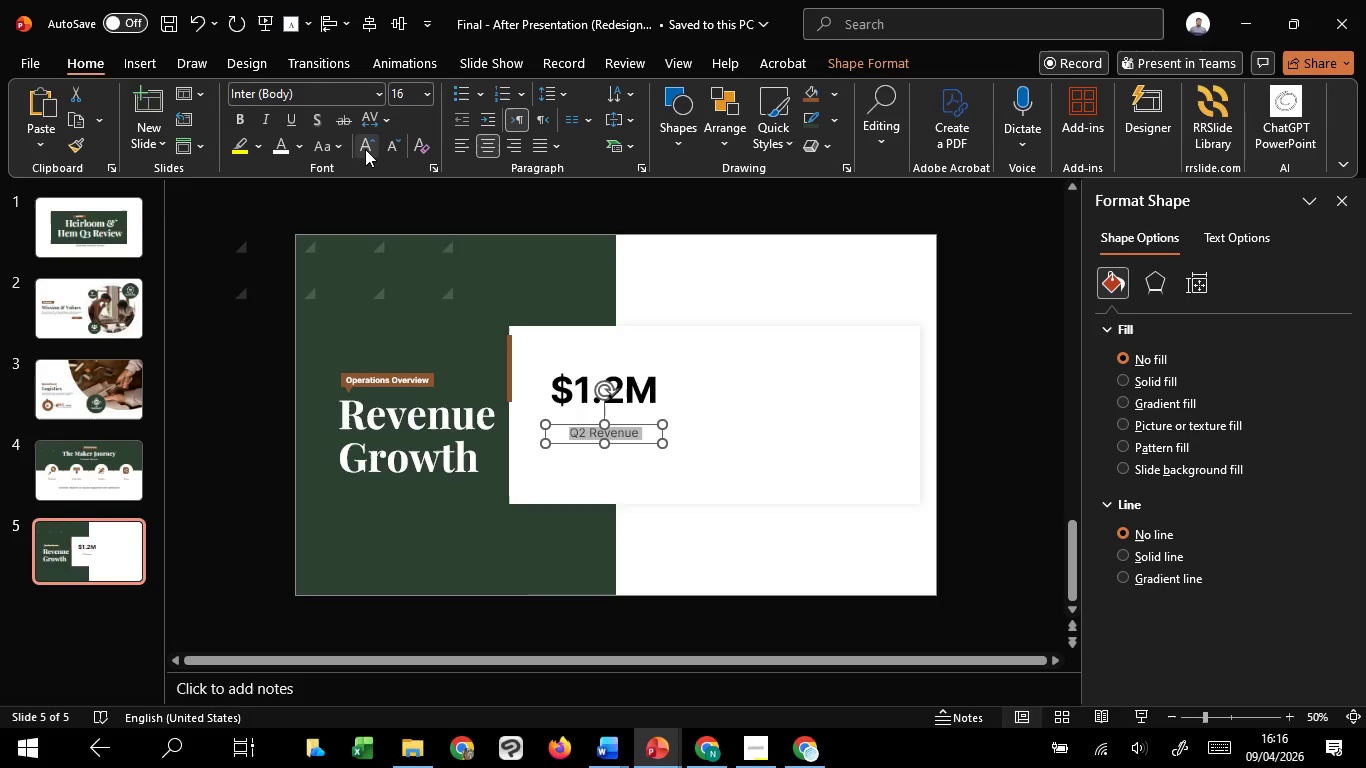 
triple_click([365, 149])
 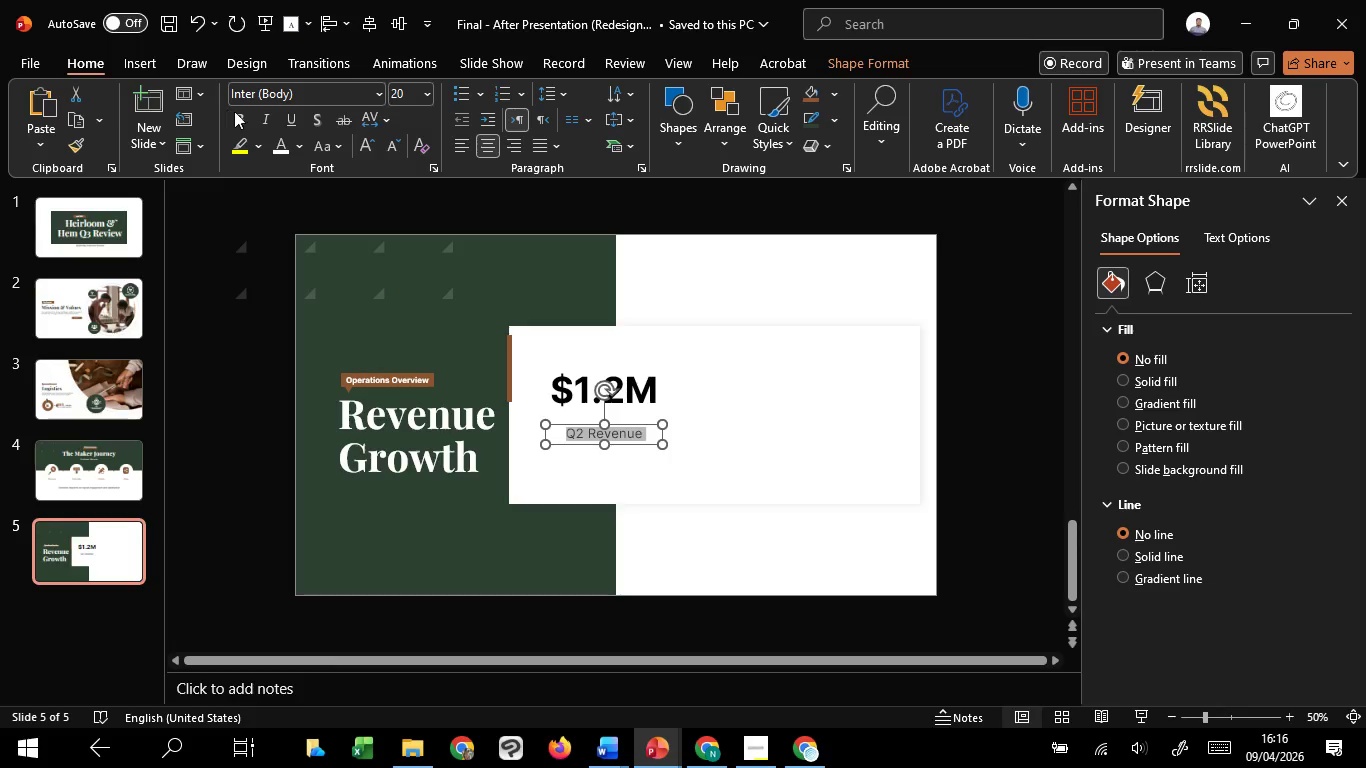 
left_click([243, 112])
 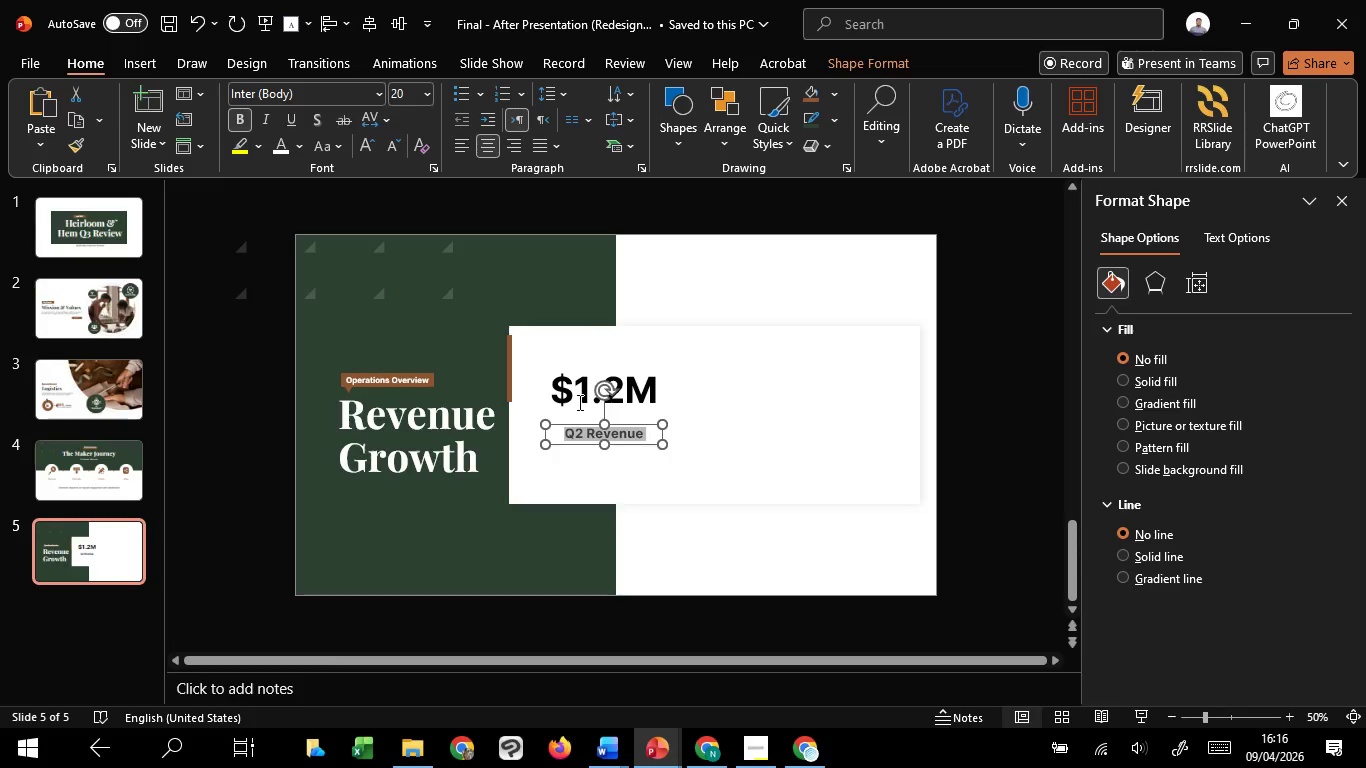 
left_click([578, 400])
 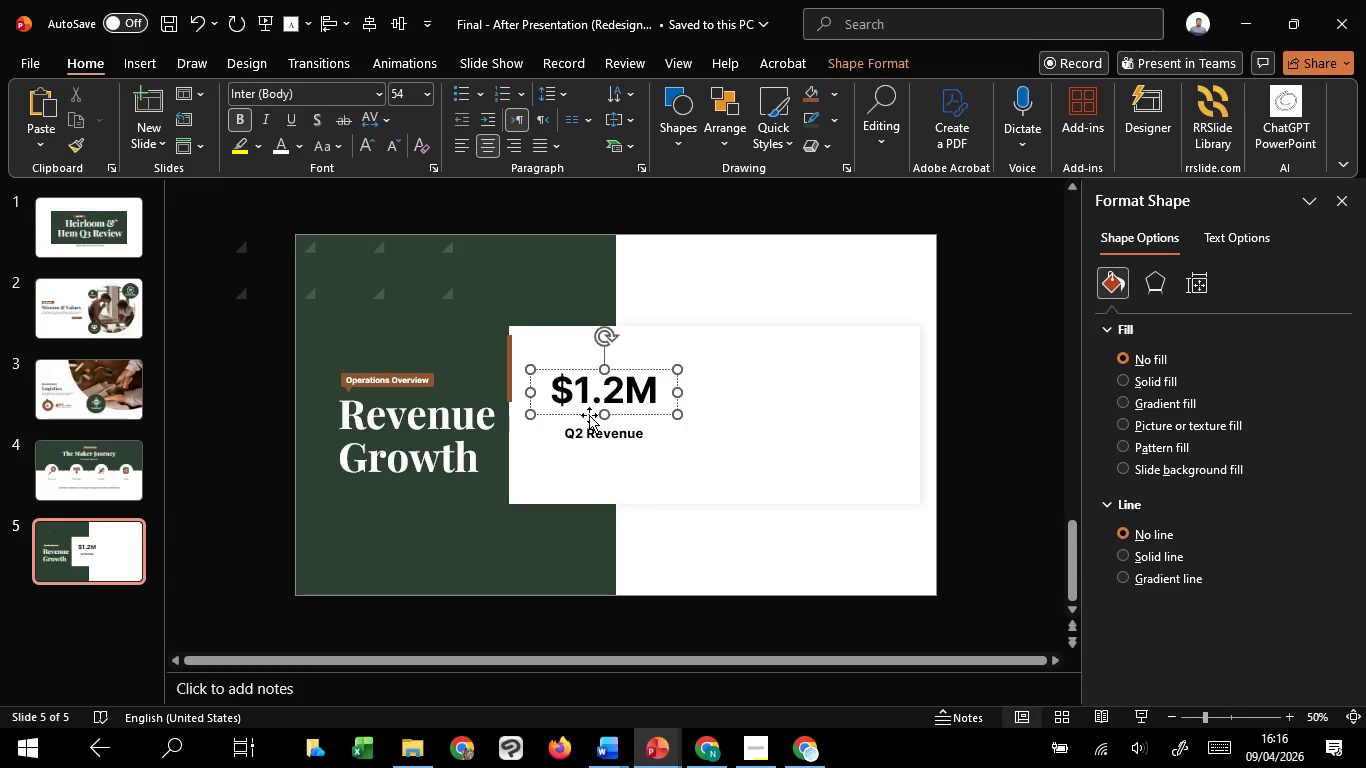 
left_click_drag(start_coordinate=[589, 415], to_coordinate=[587, 428])
 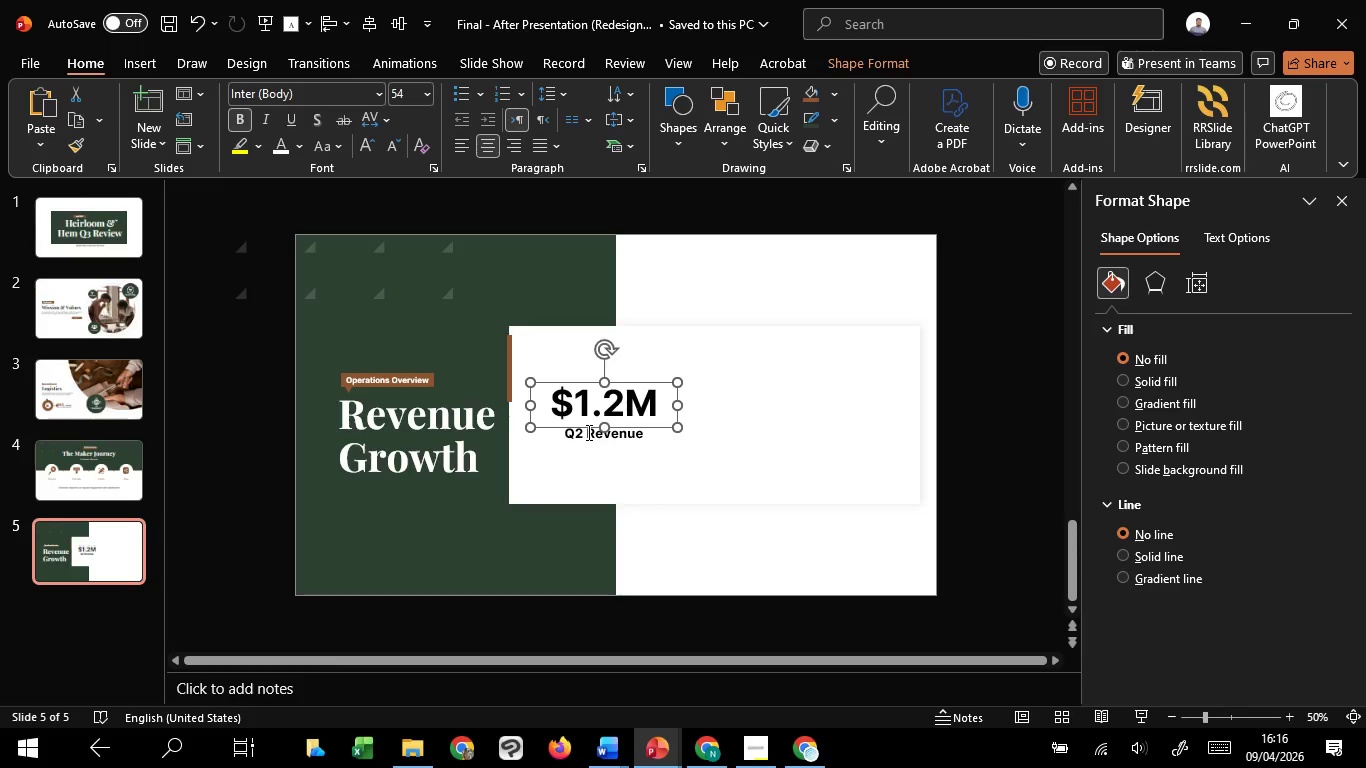 
hold_key(key=ShiftLeft, duration=1.52)
 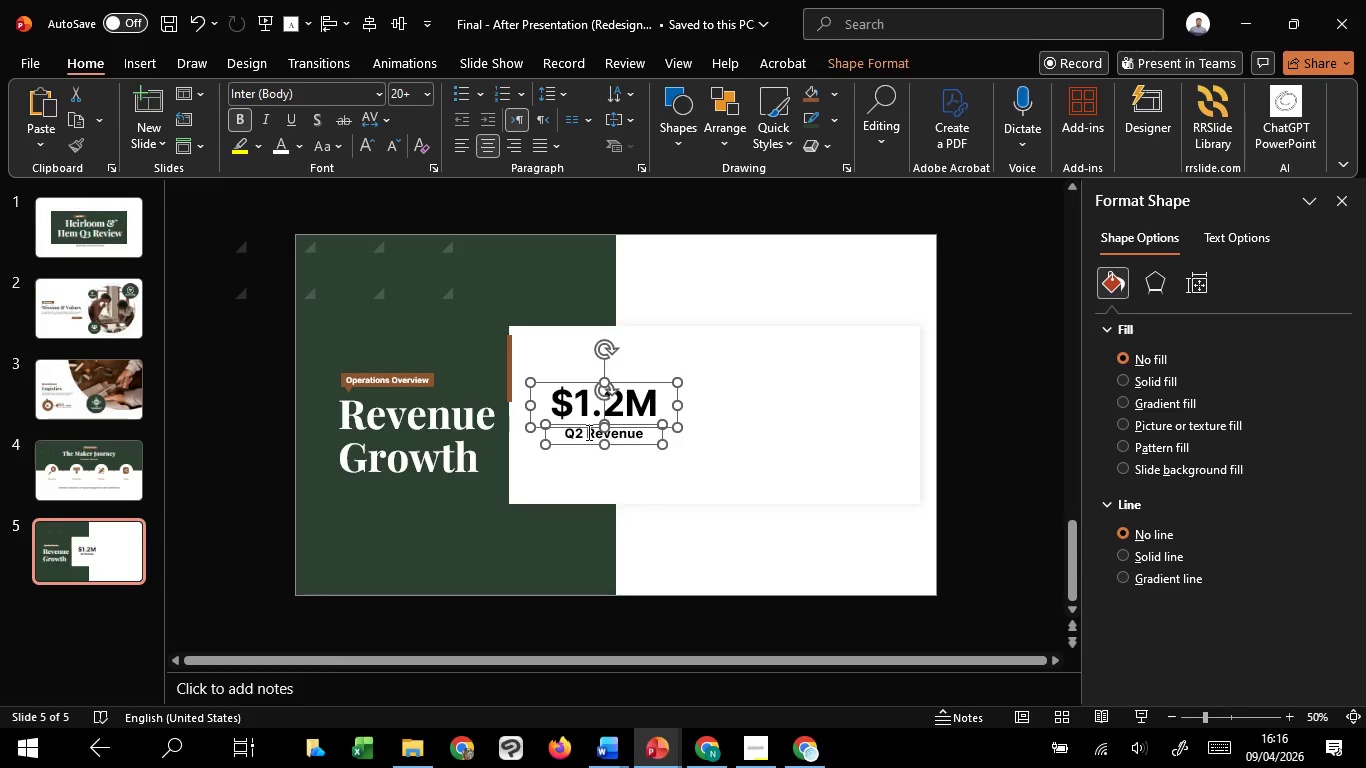 
hold_key(key=ShiftLeft, duration=0.56)
left_click([587, 432])
 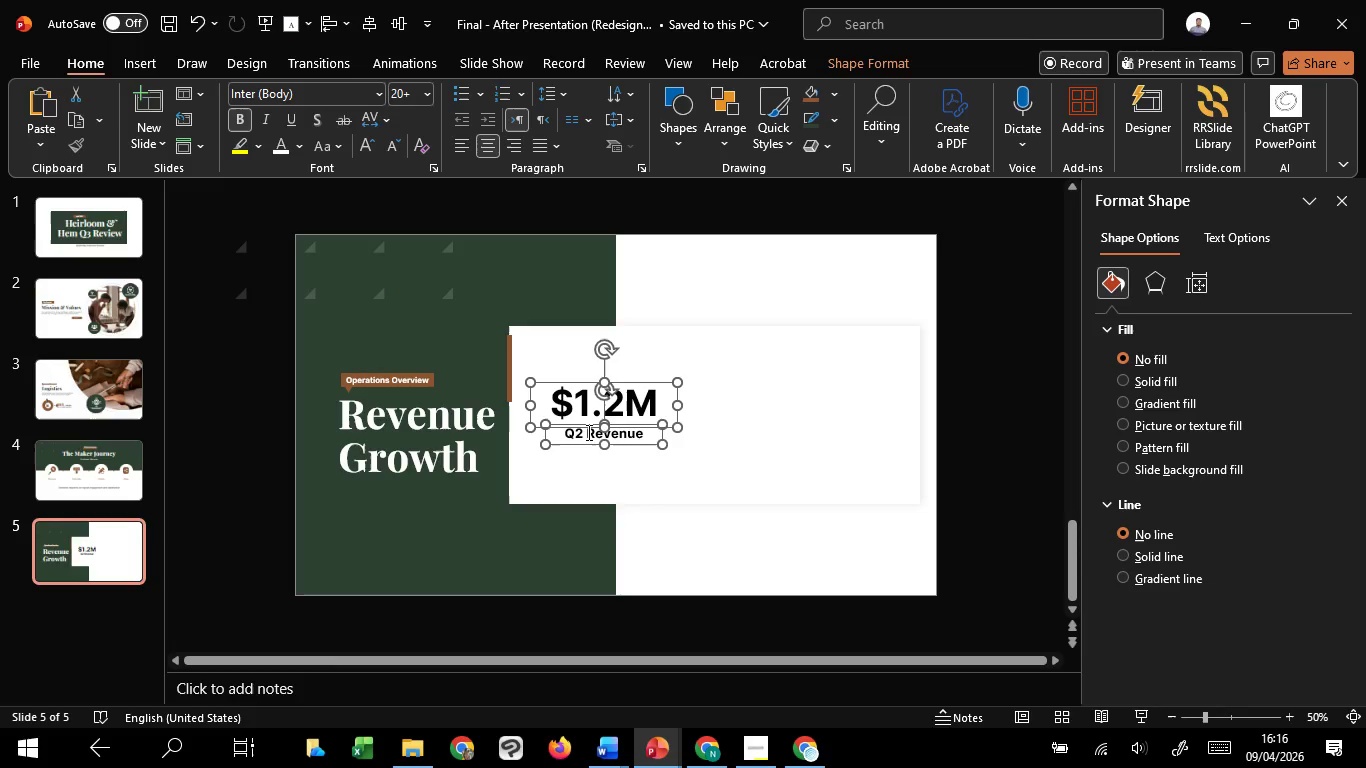 
key(Control+G)
 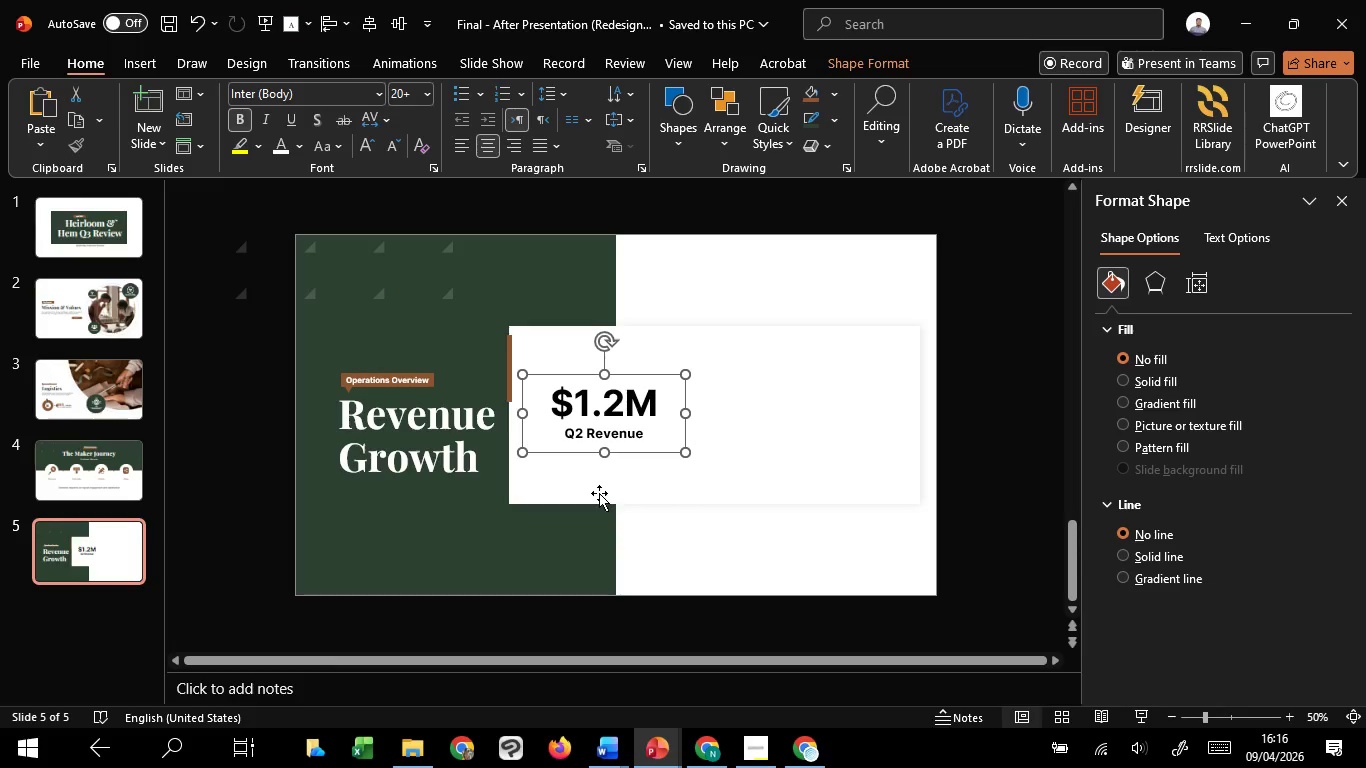 
hold_key(key=ShiftLeft, duration=1.52)
left_click([599, 493])
 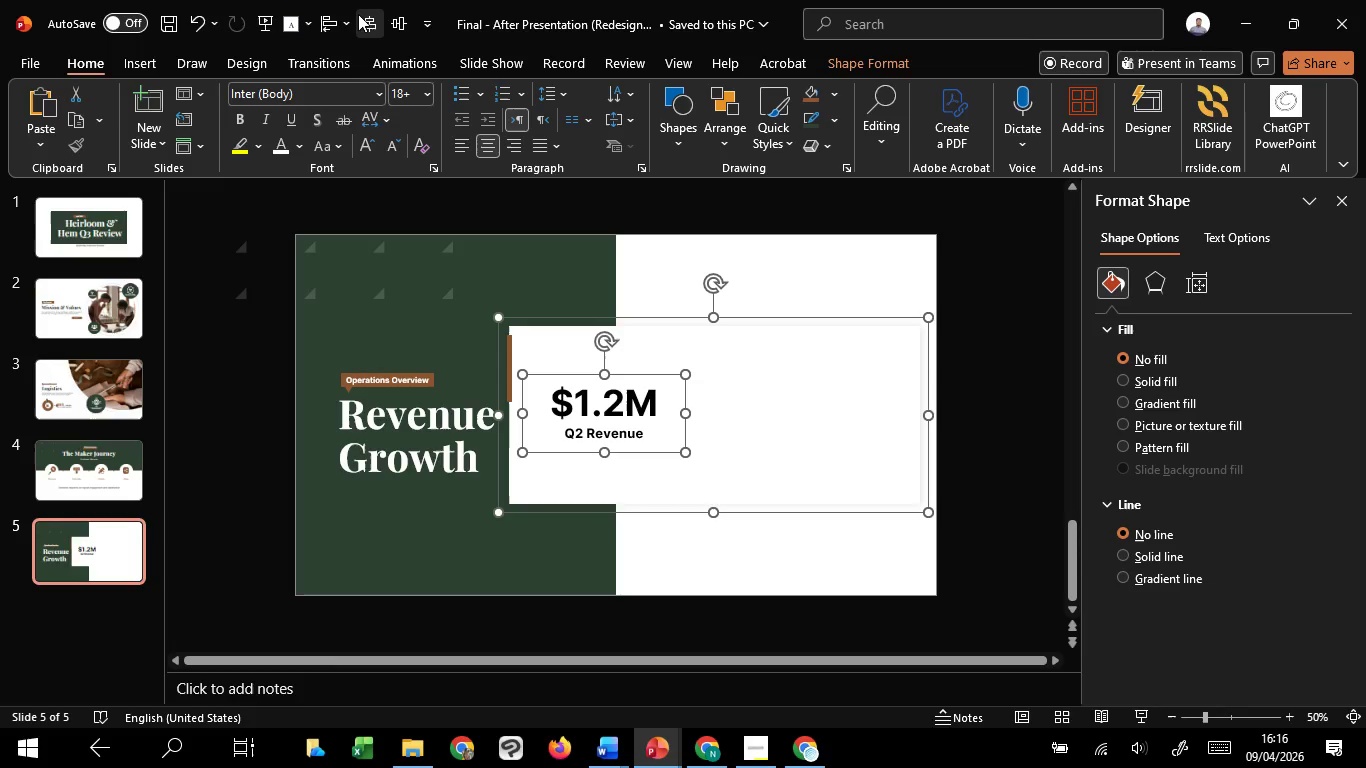 
hold_key(key=ShiftLeft, duration=0.97)
left_click([410, 12])
 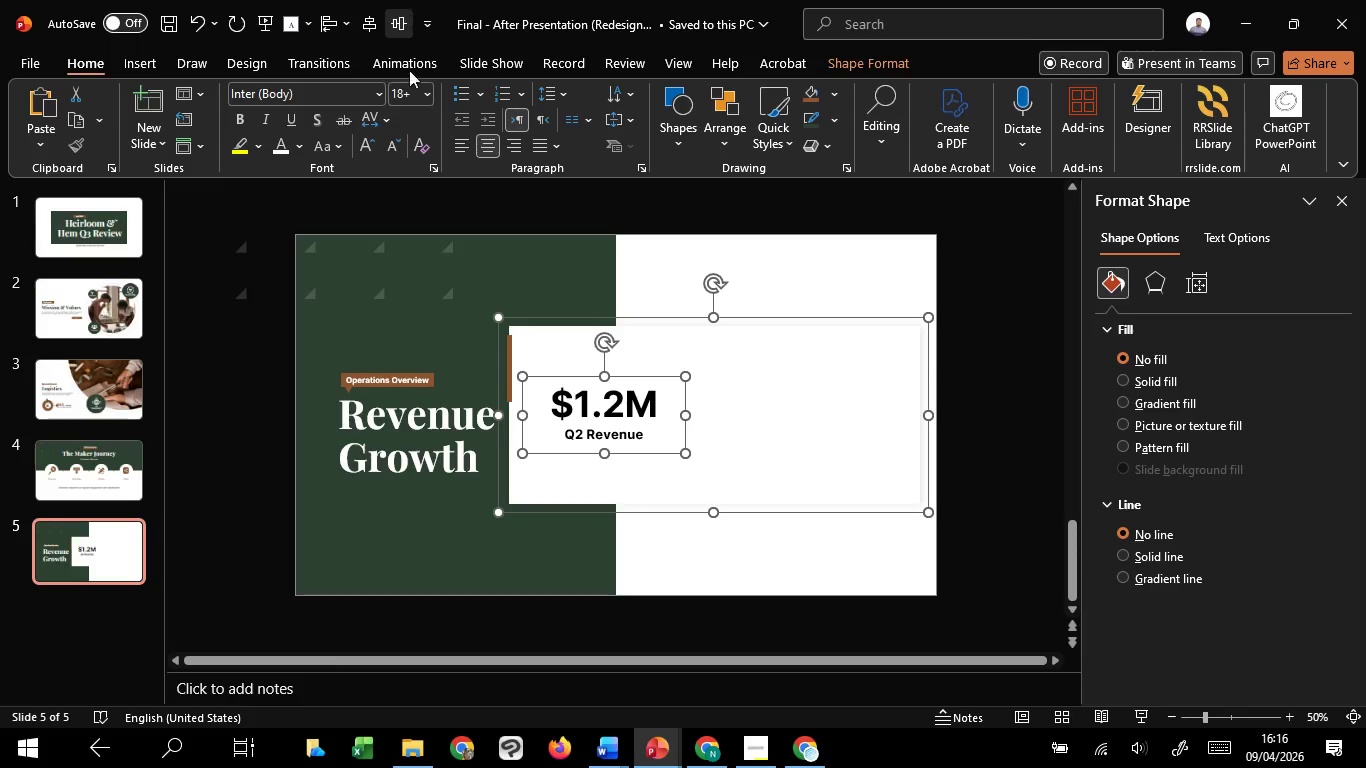 
hold_key(key=ShiftLeft, duration=15.31)
left_click([684, 589])
 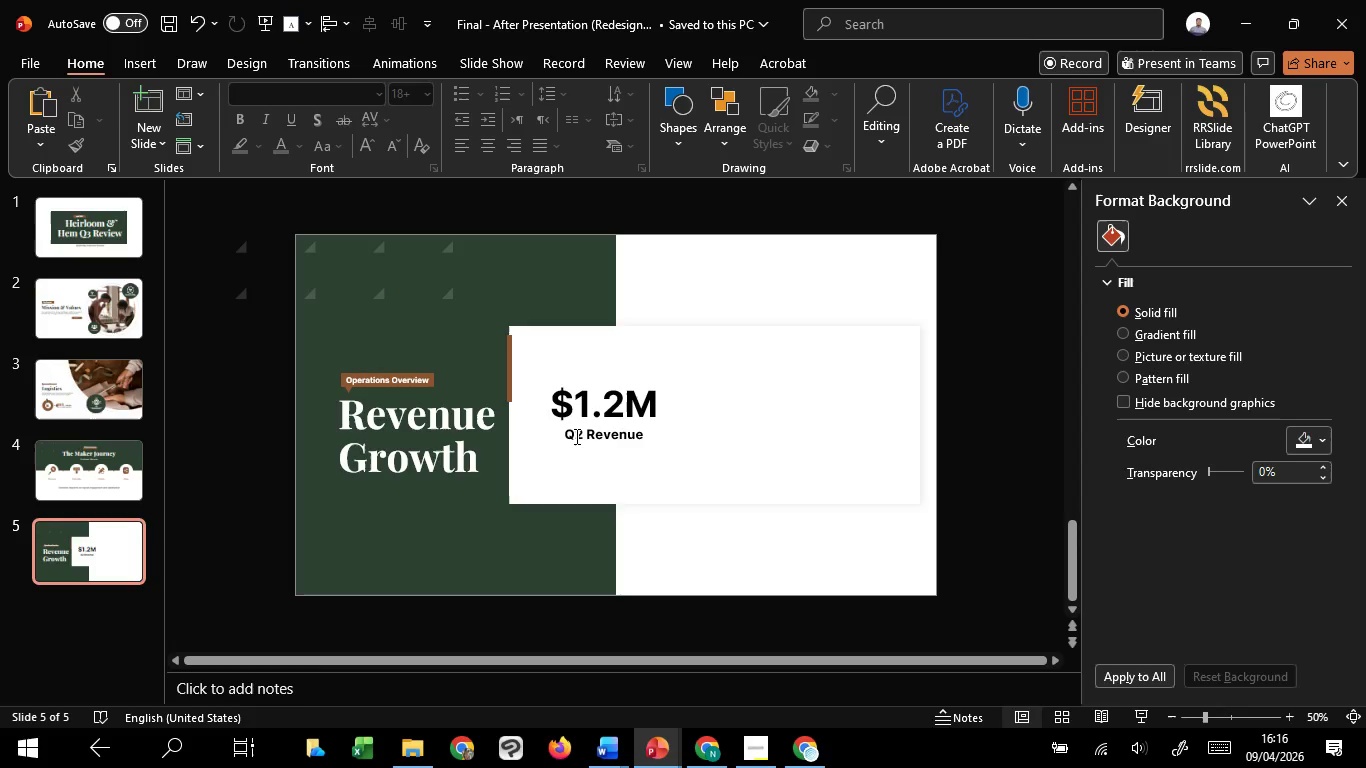 
left_click_drag(start_coordinate=[570, 436], to_coordinate=[694, 444])
 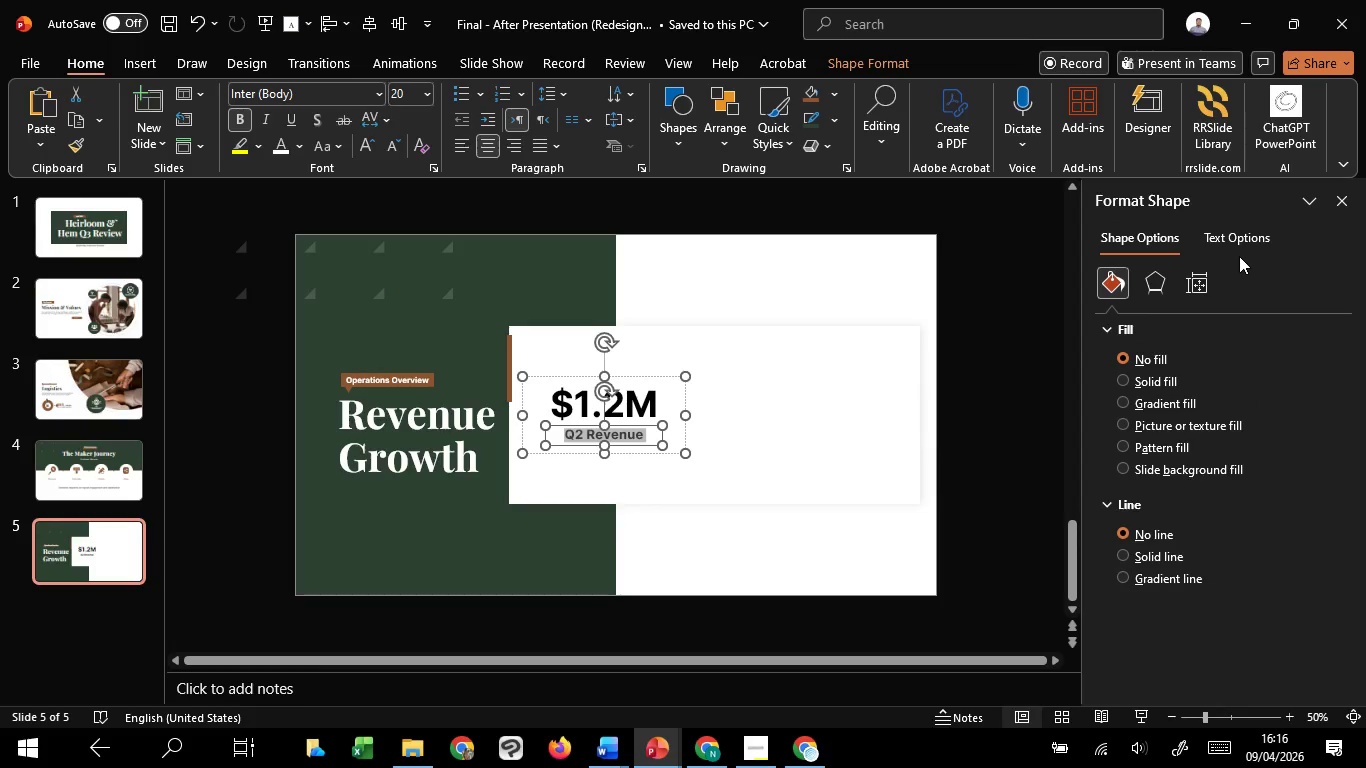 
double_click([1240, 248])
 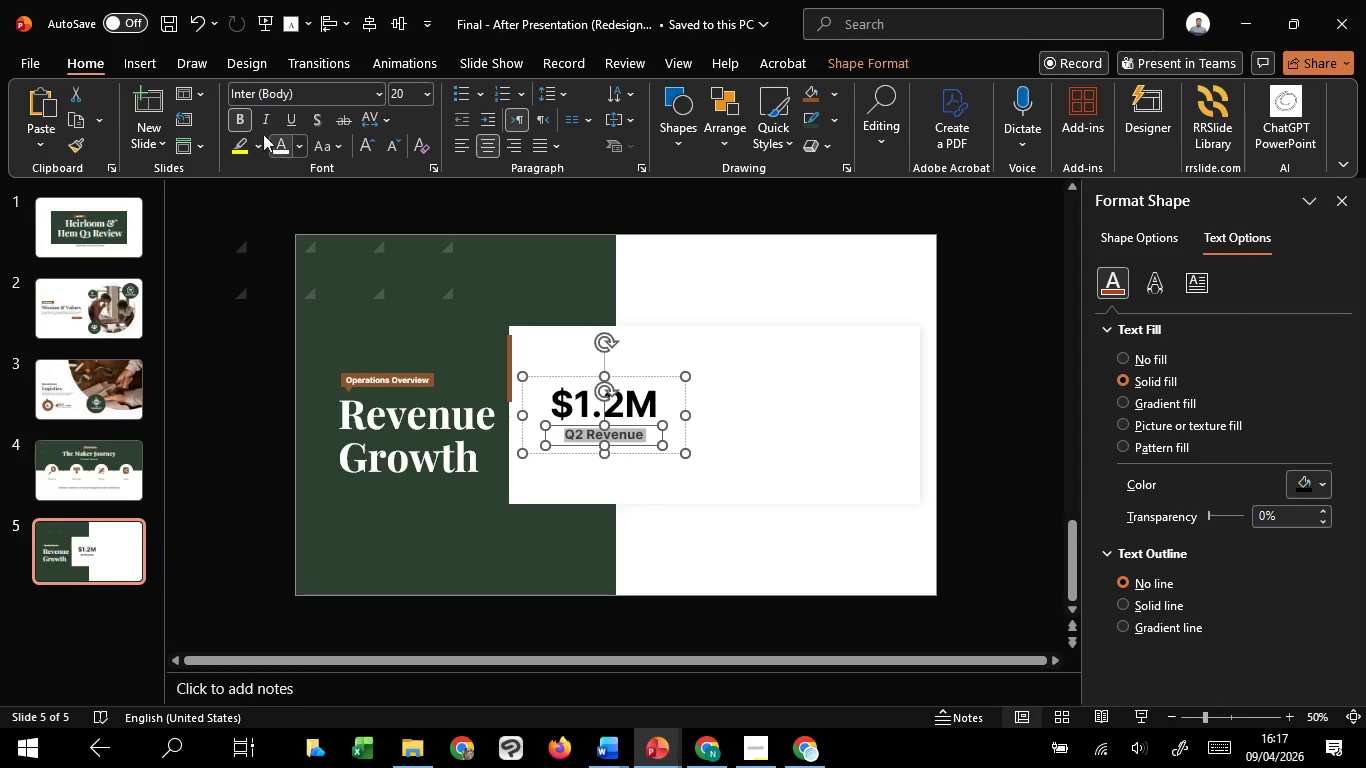 
left_click([242, 116])
 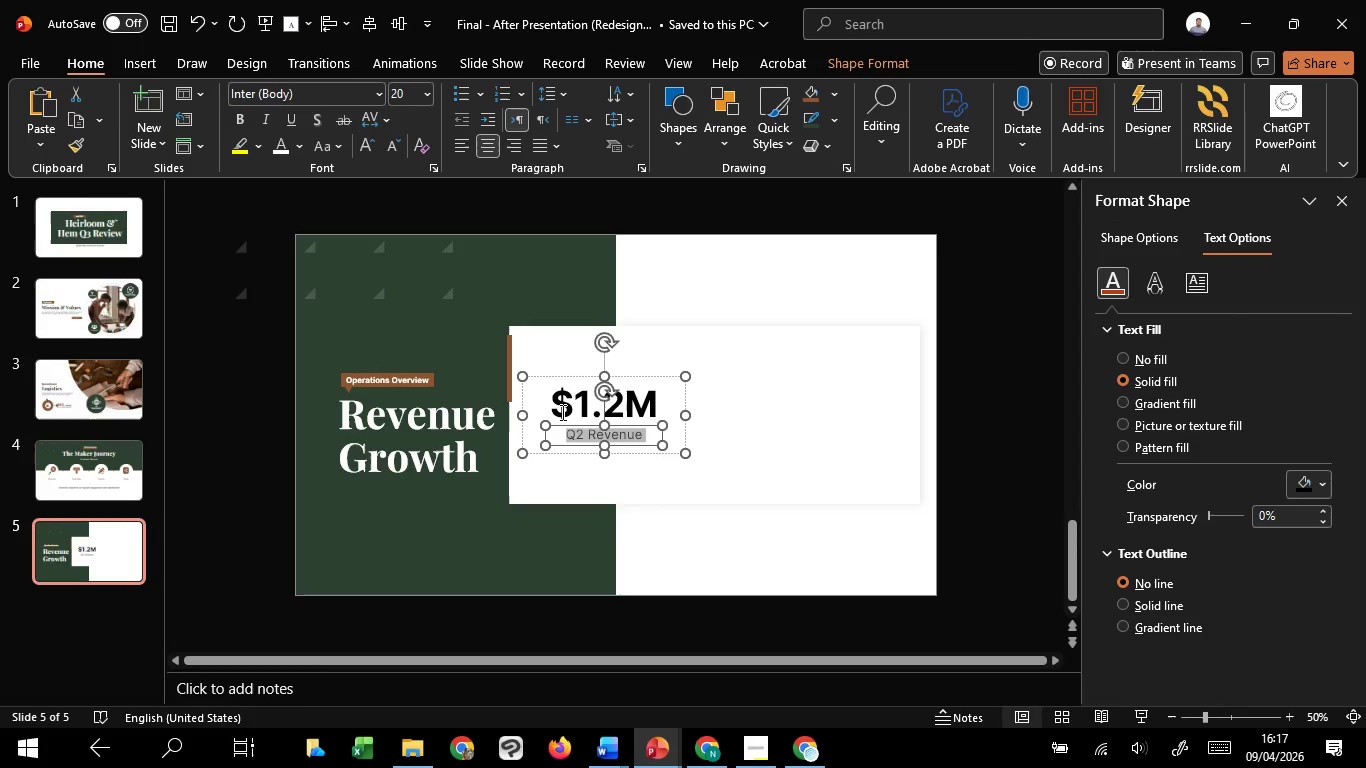 
left_click_drag(start_coordinate=[561, 412], to_coordinate=[655, 420])
 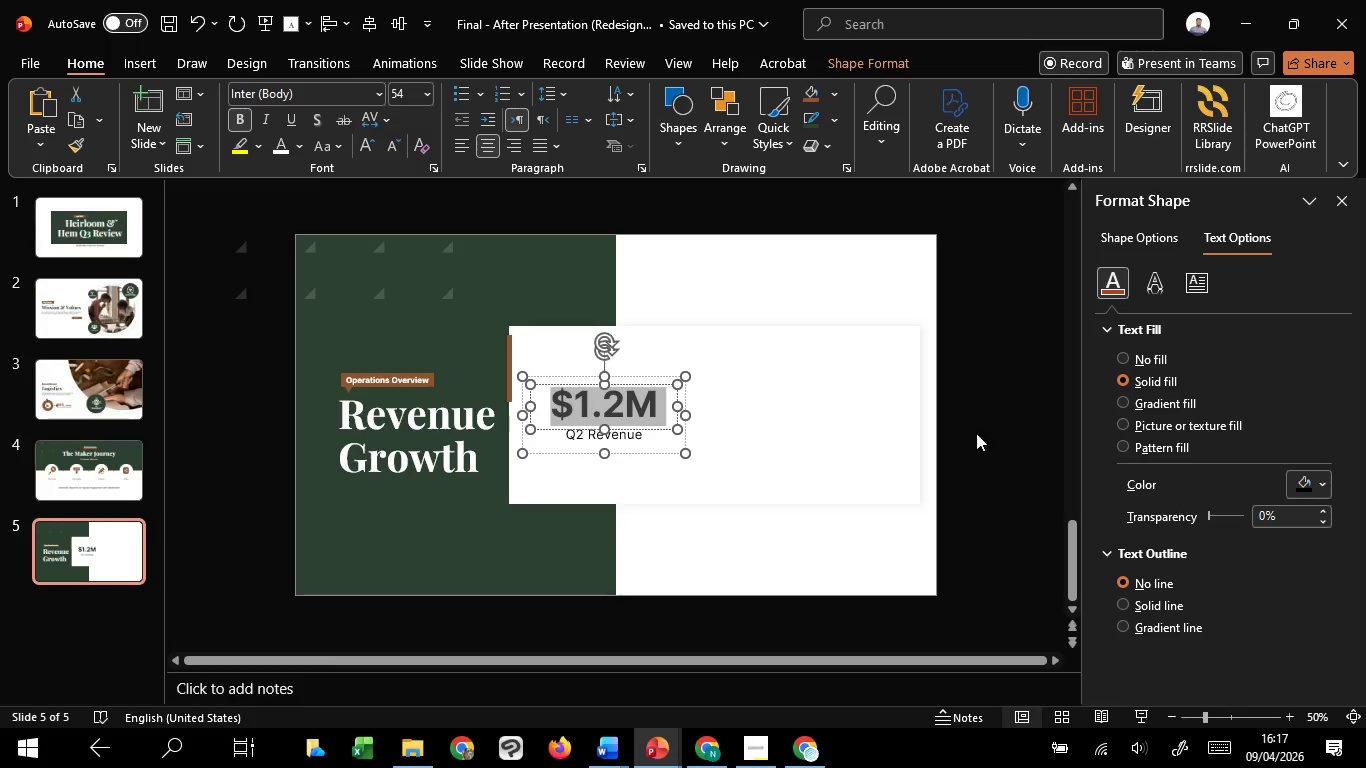 
left_click([1329, 480])
 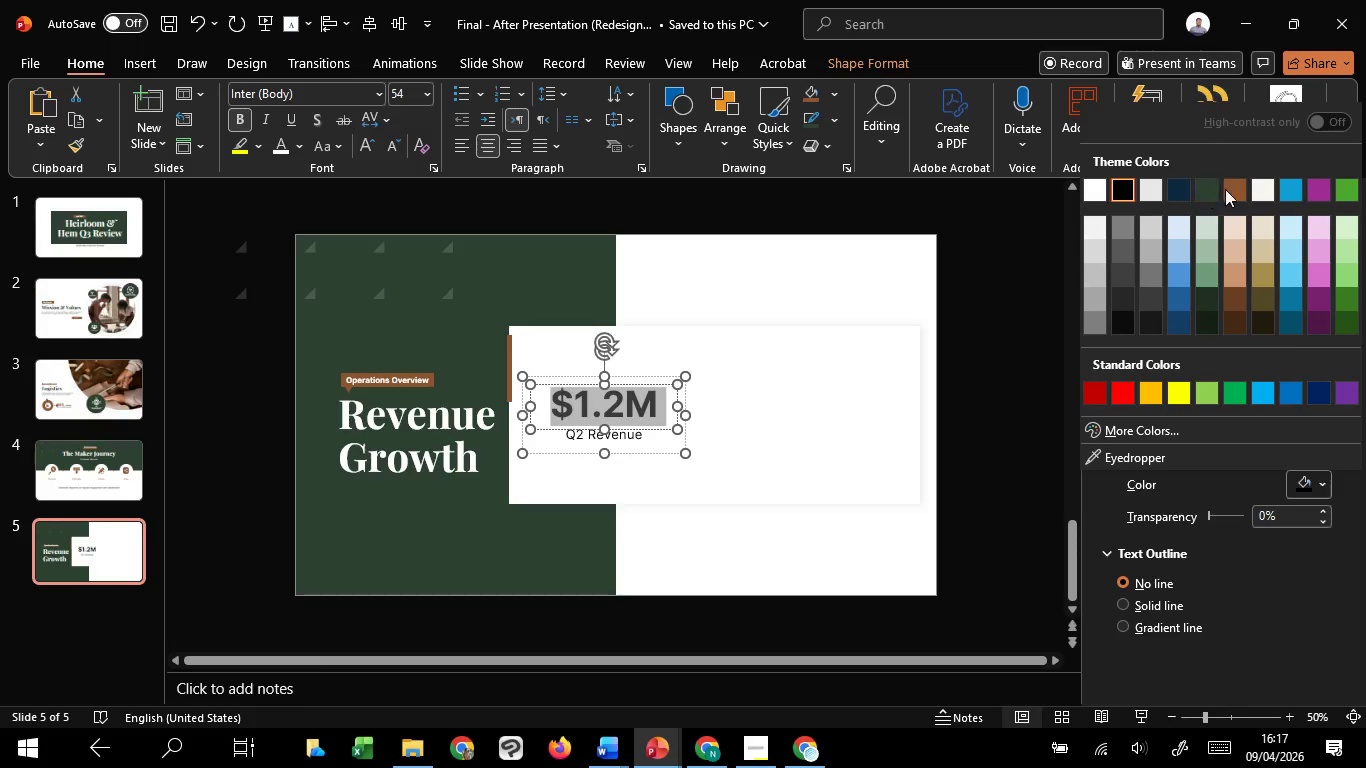 
left_click([1228, 189])
 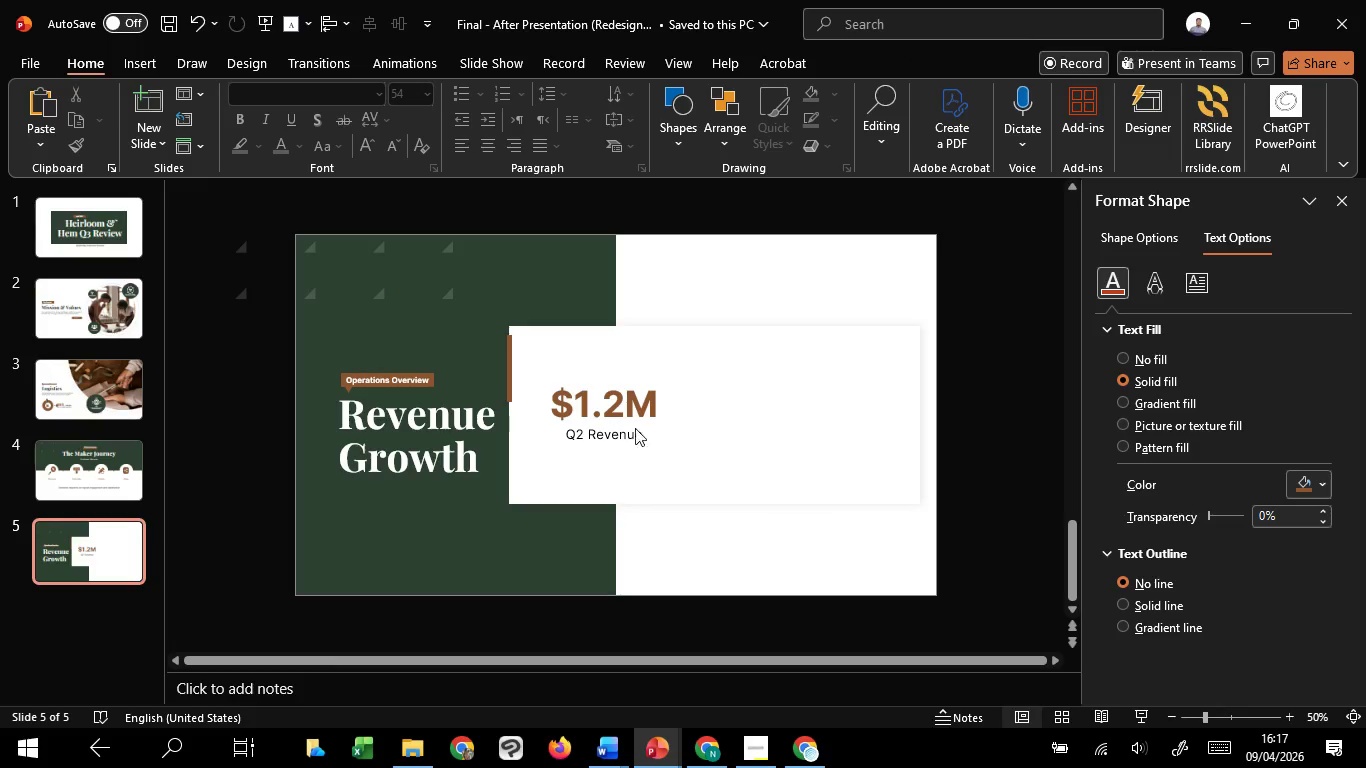 
double_click([625, 421])
 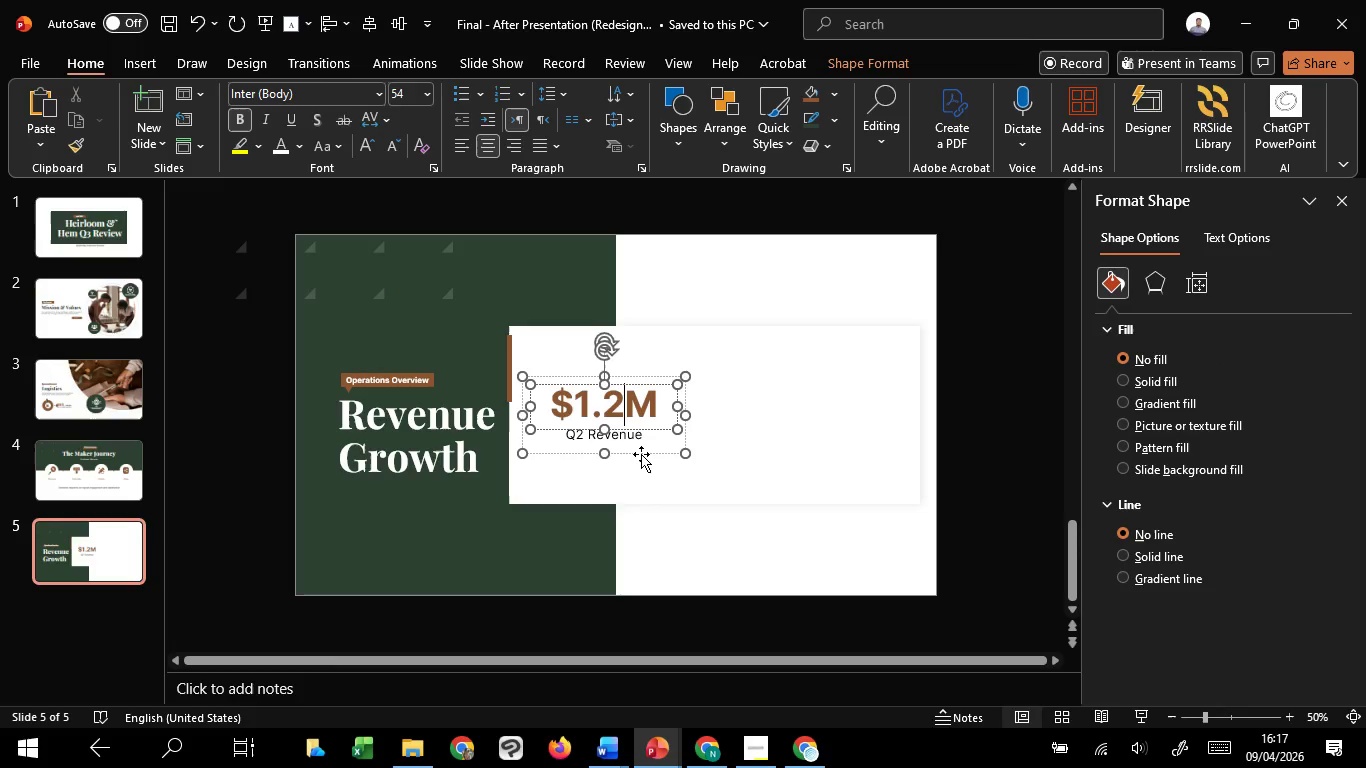 
left_click([641, 454])
 